 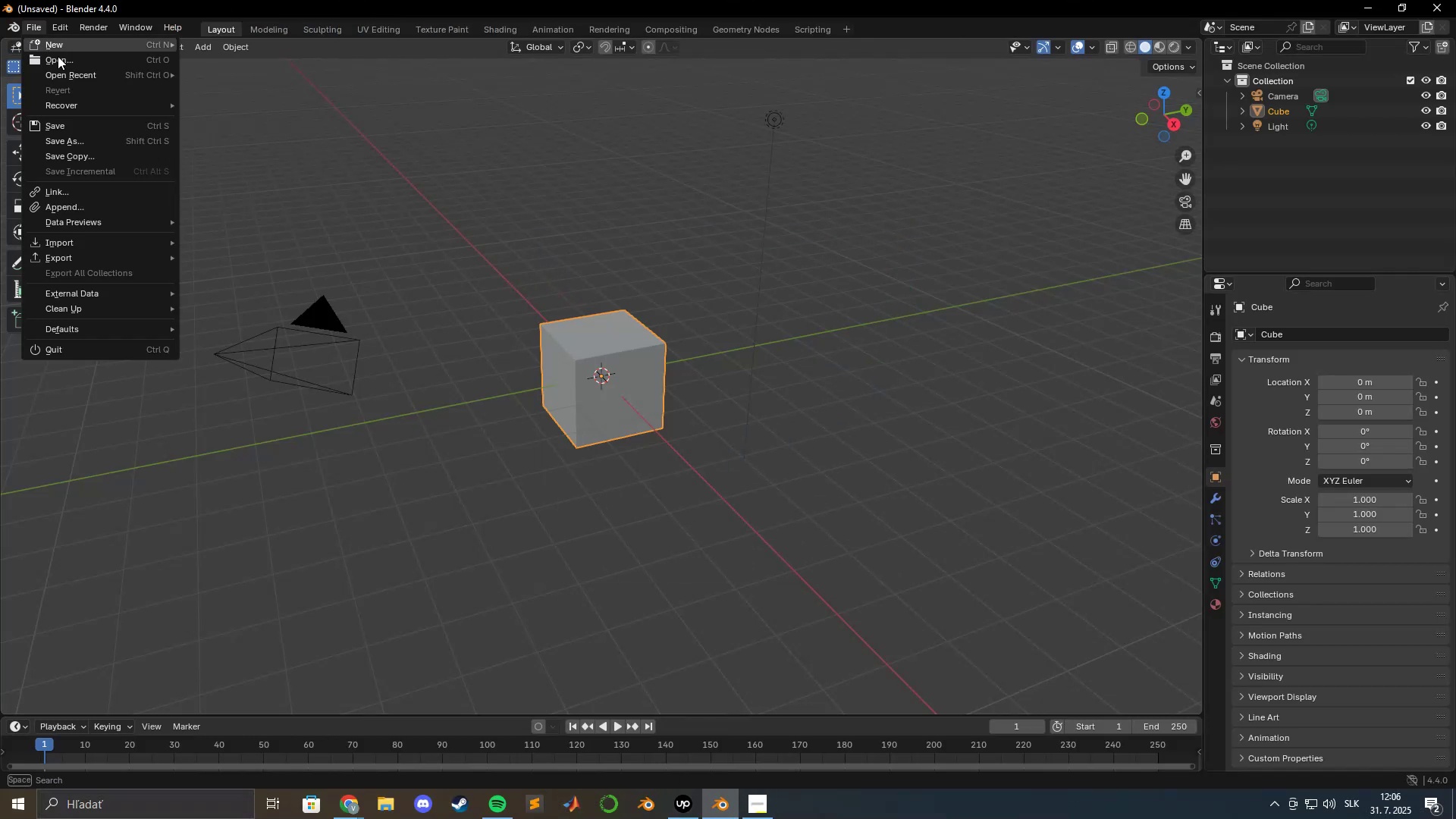 
left_click([74, 65])
 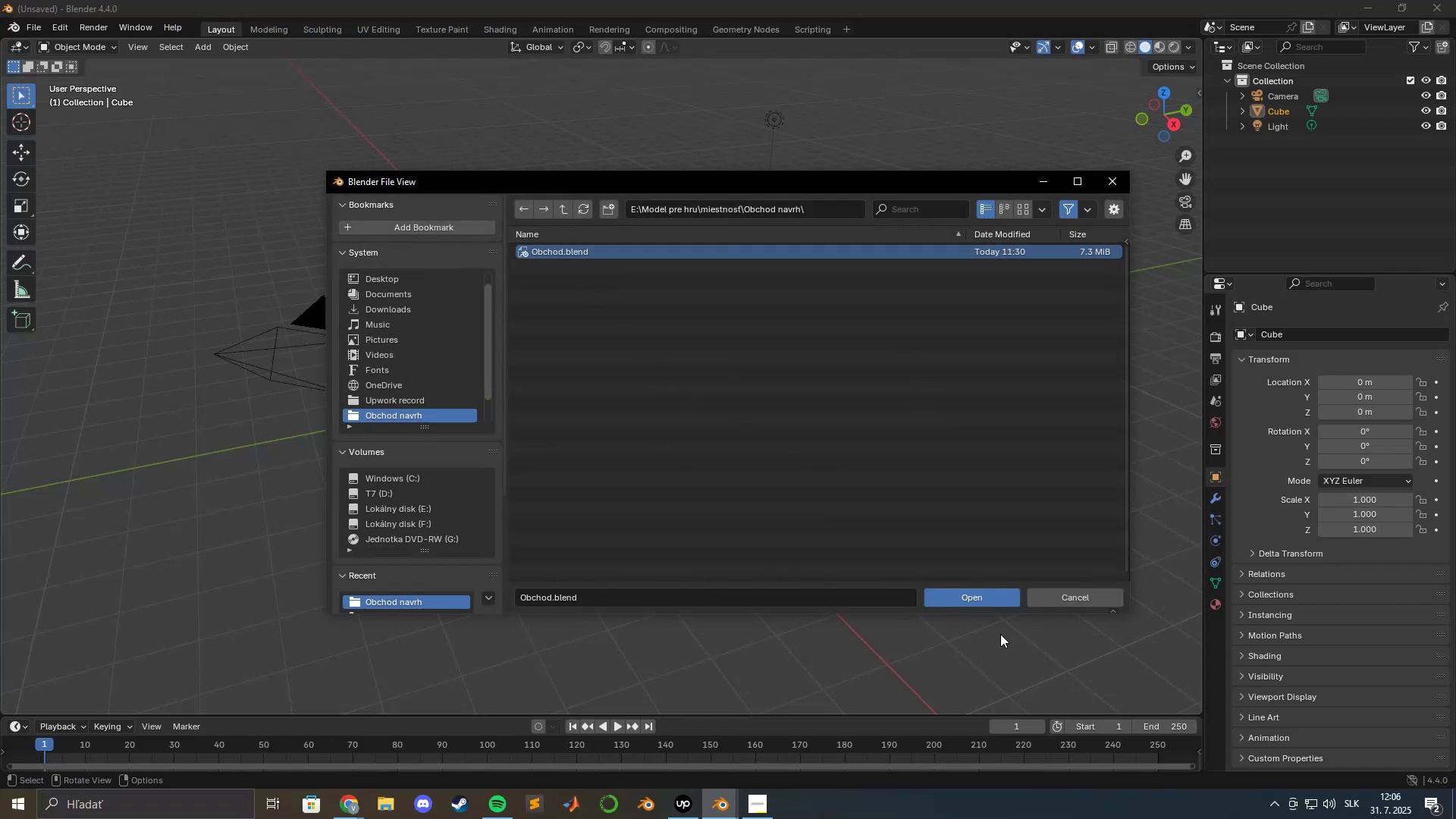 
left_click([970, 600])
 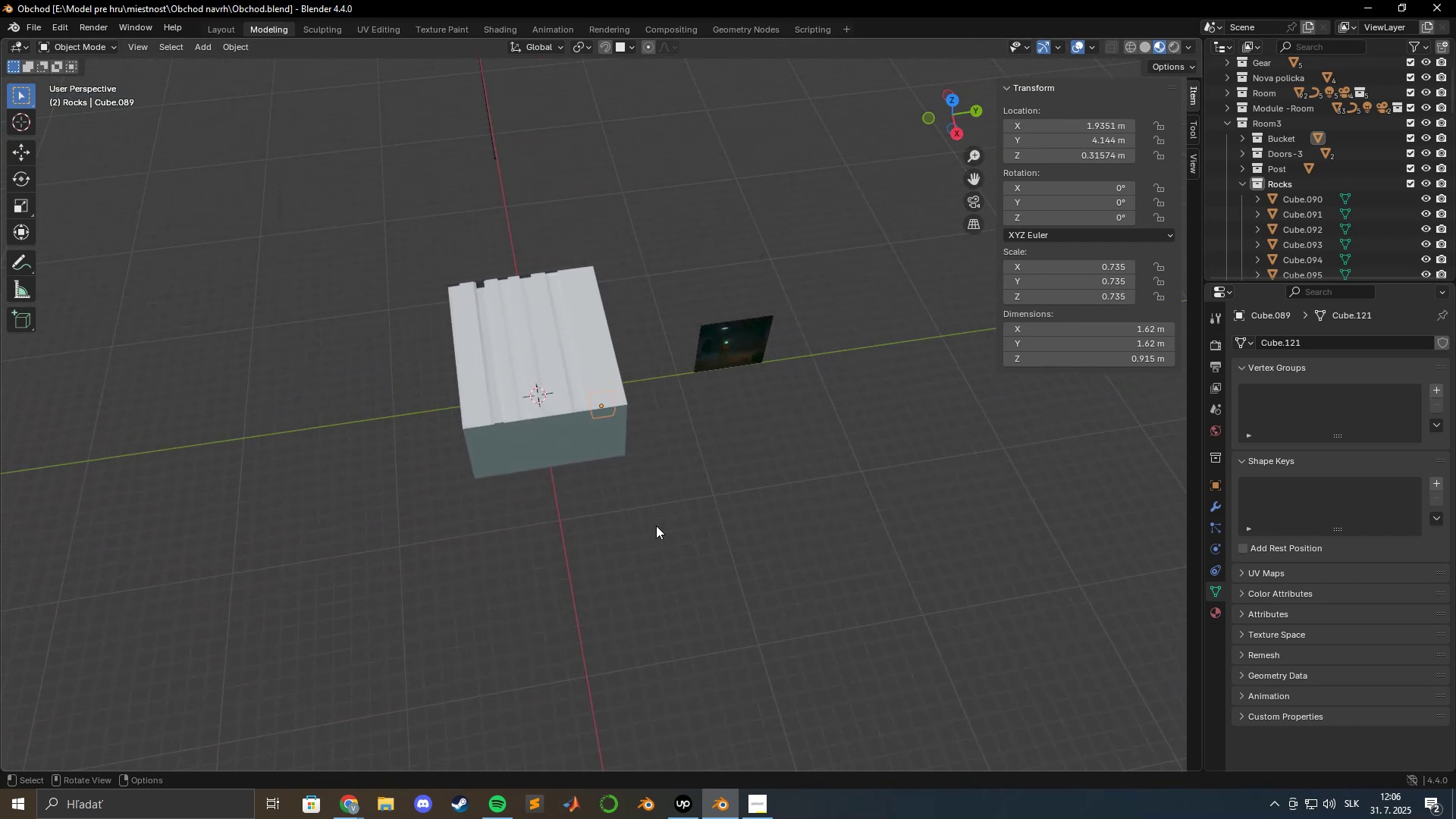 
wait(6.17)
 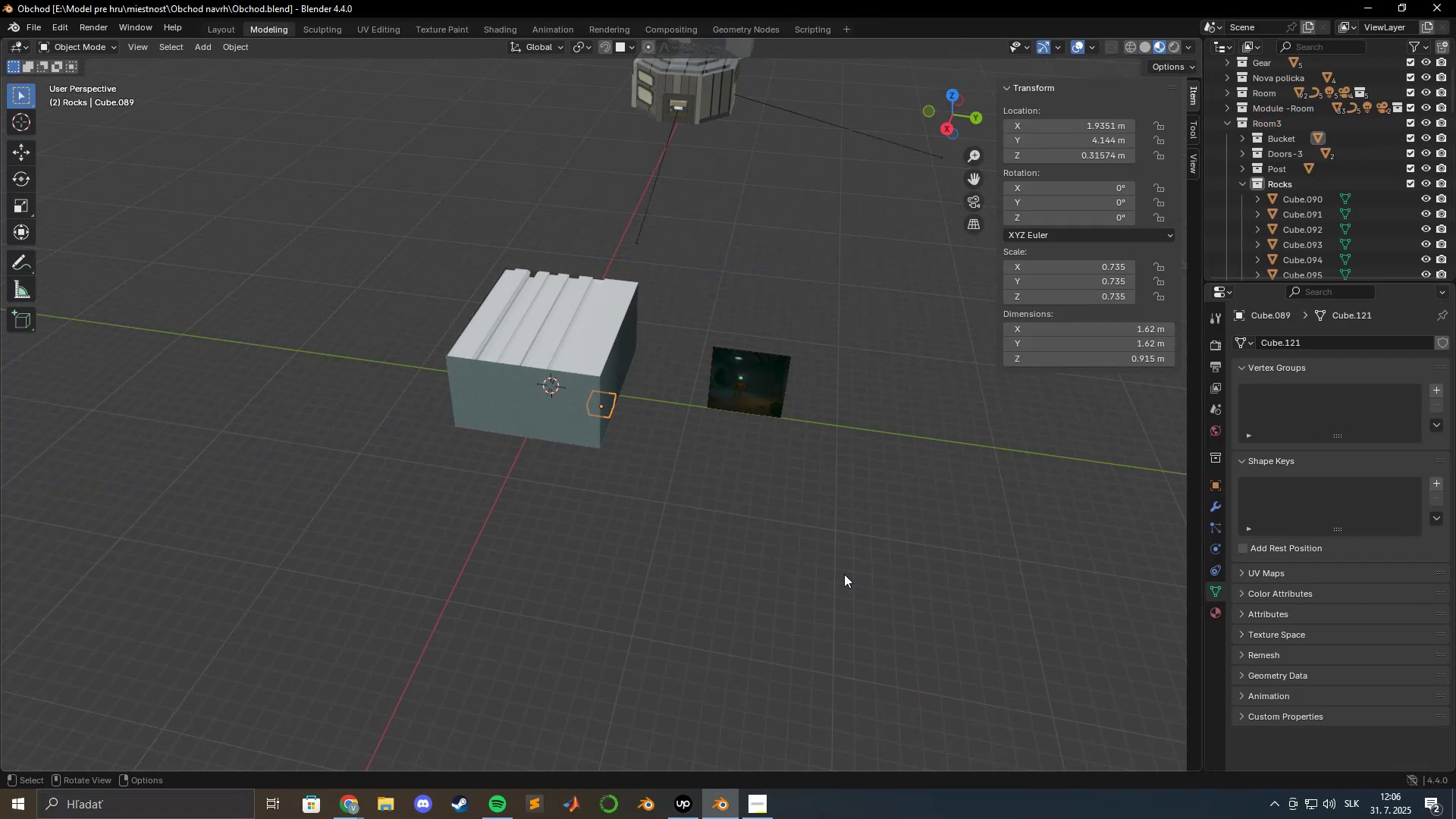 
left_click([571, 446])
 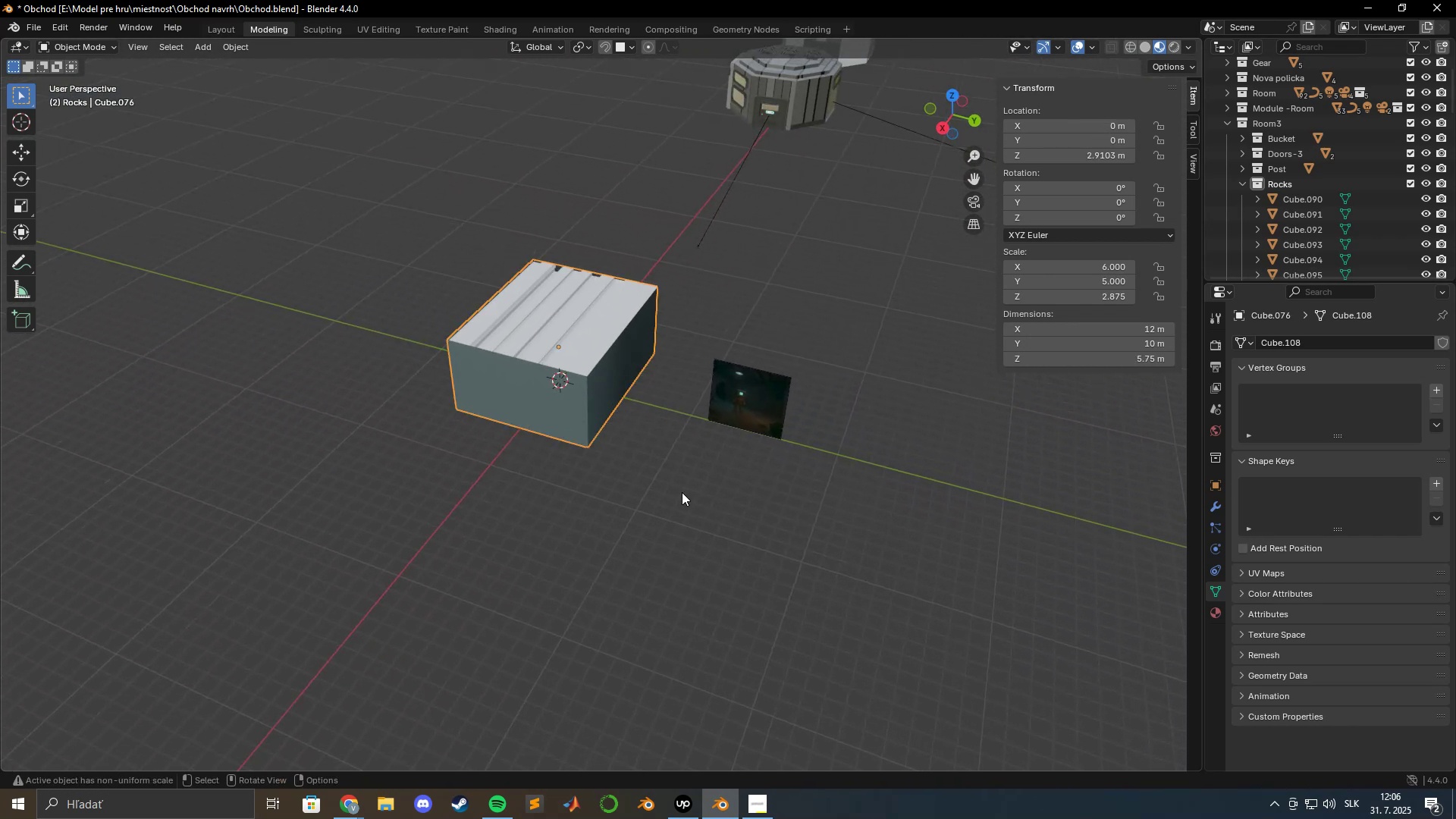 
key(NumpadDecimal)
 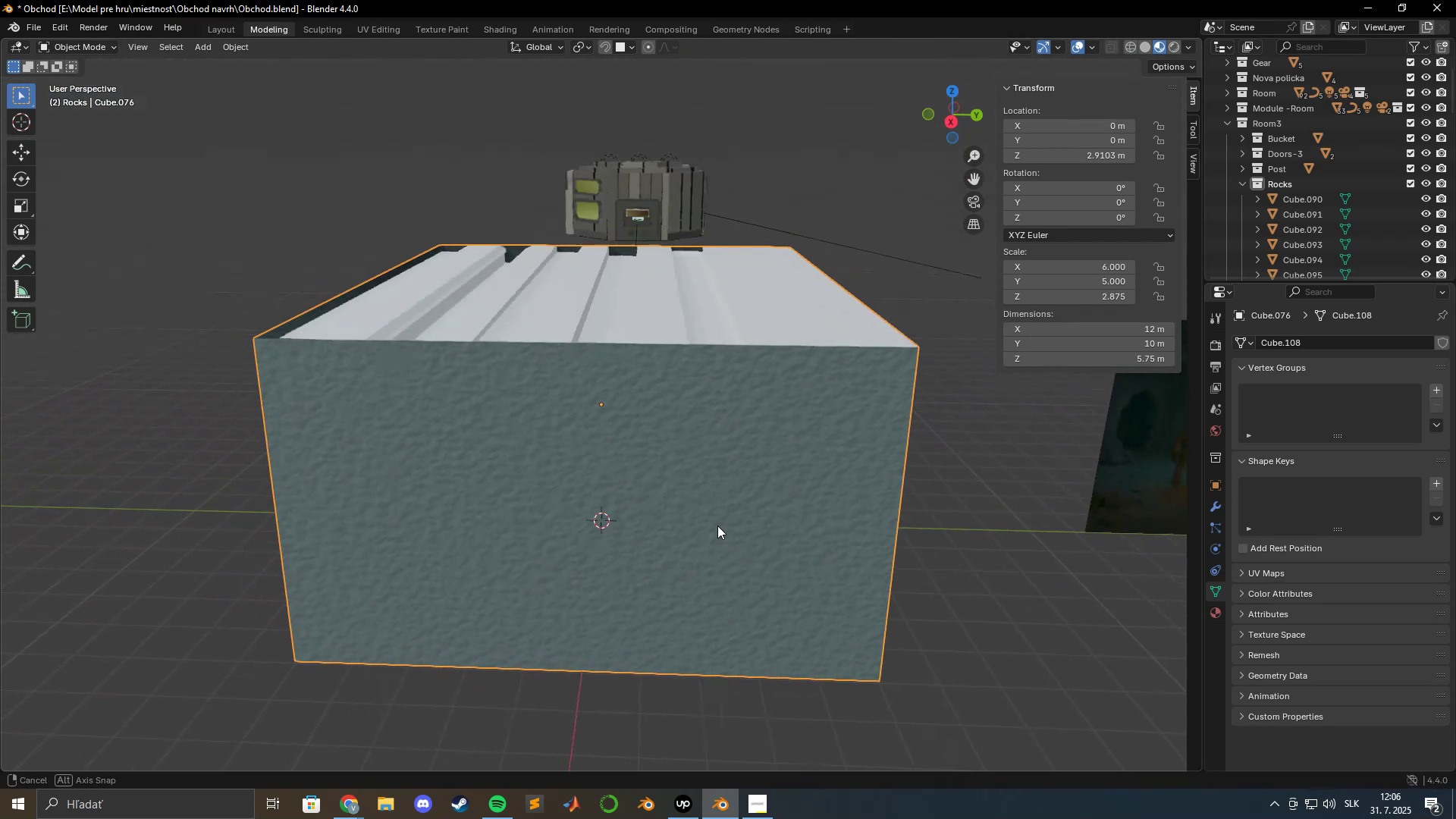 
scroll: coordinate [736, 494], scroll_direction: up, amount: 7.0
 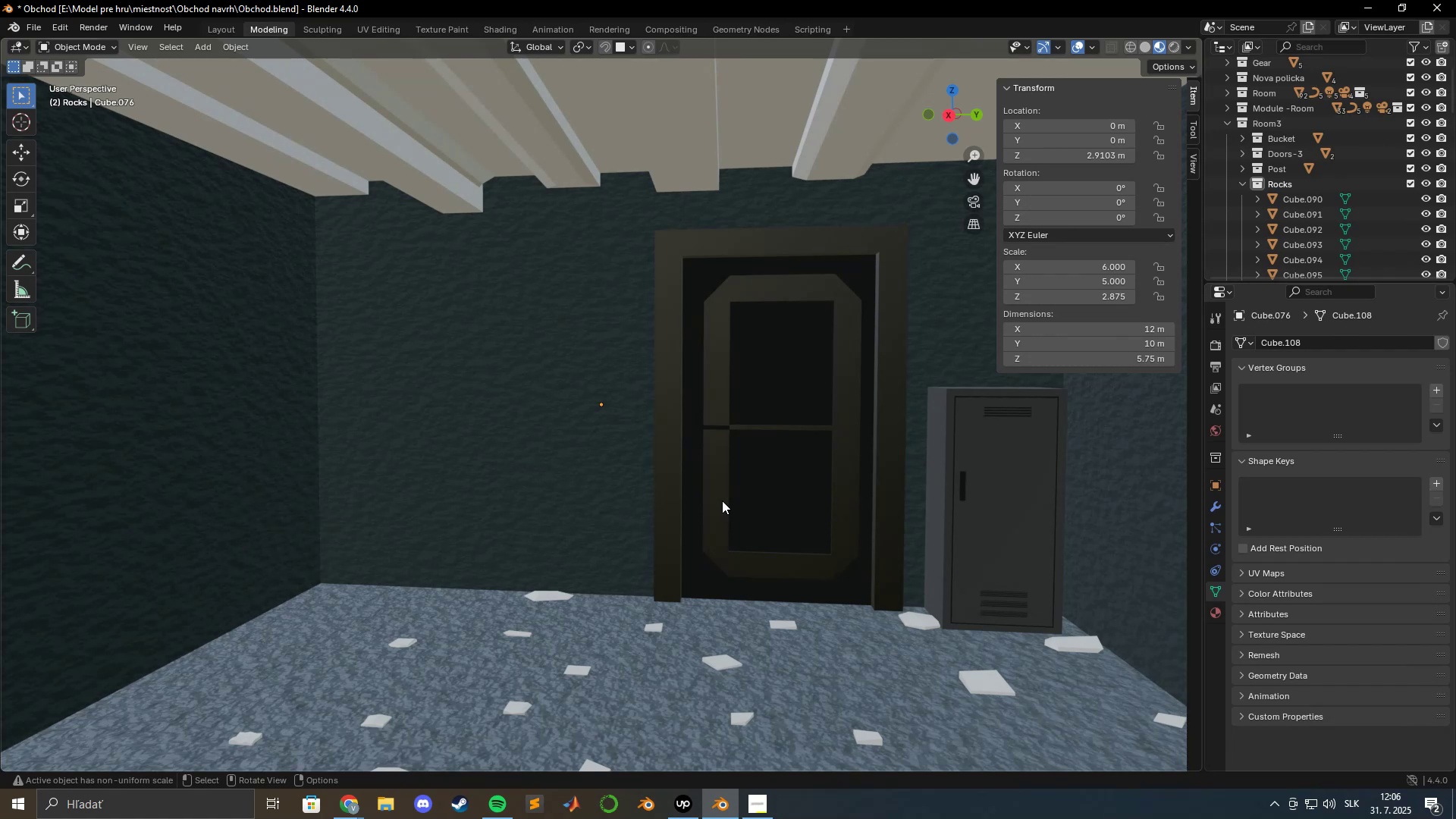 
wait(22.7)
 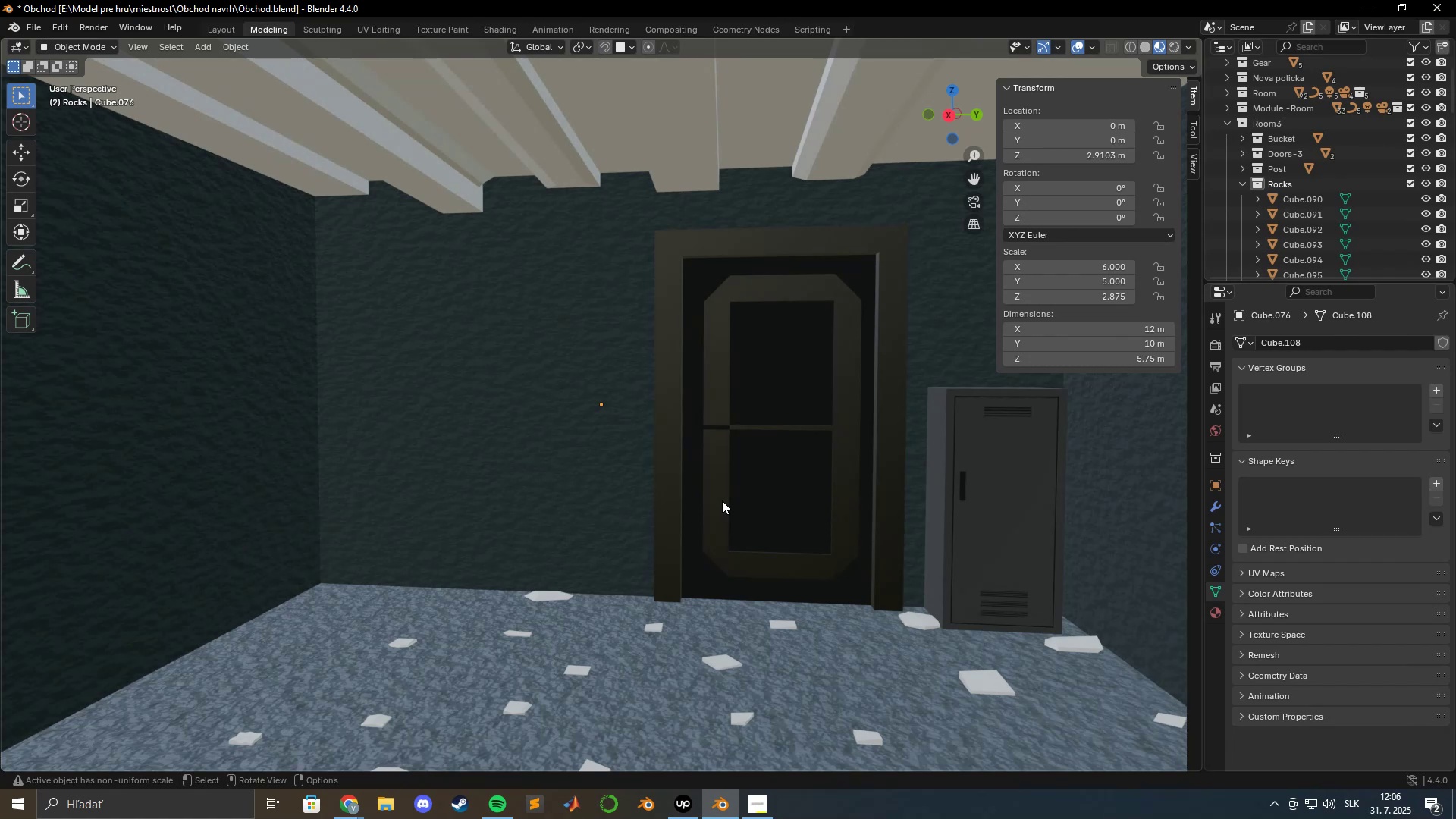 
hold_key(key=ShiftLeft, duration=0.45)
 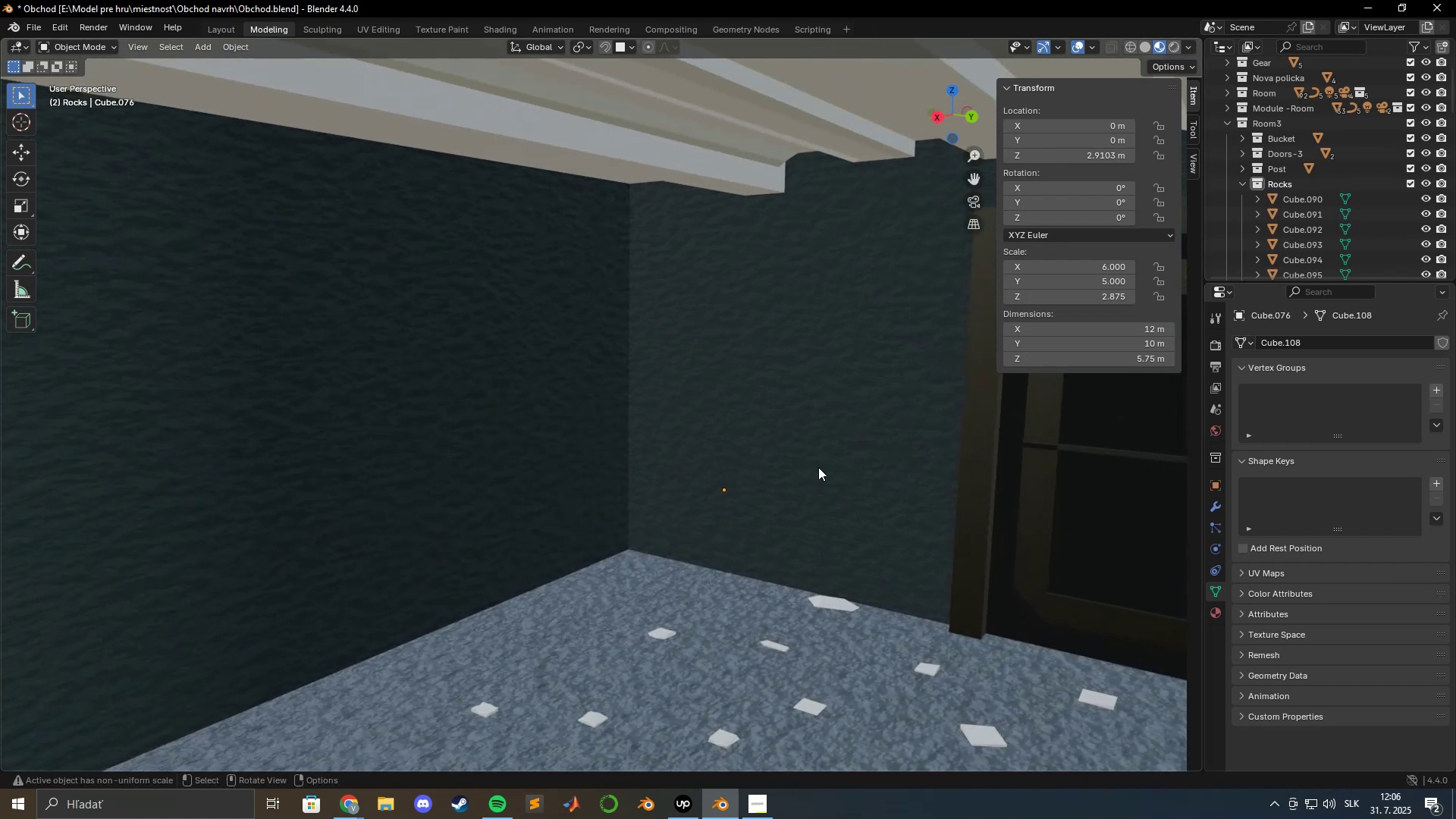 
hold_key(key=ShiftLeft, duration=0.5)
 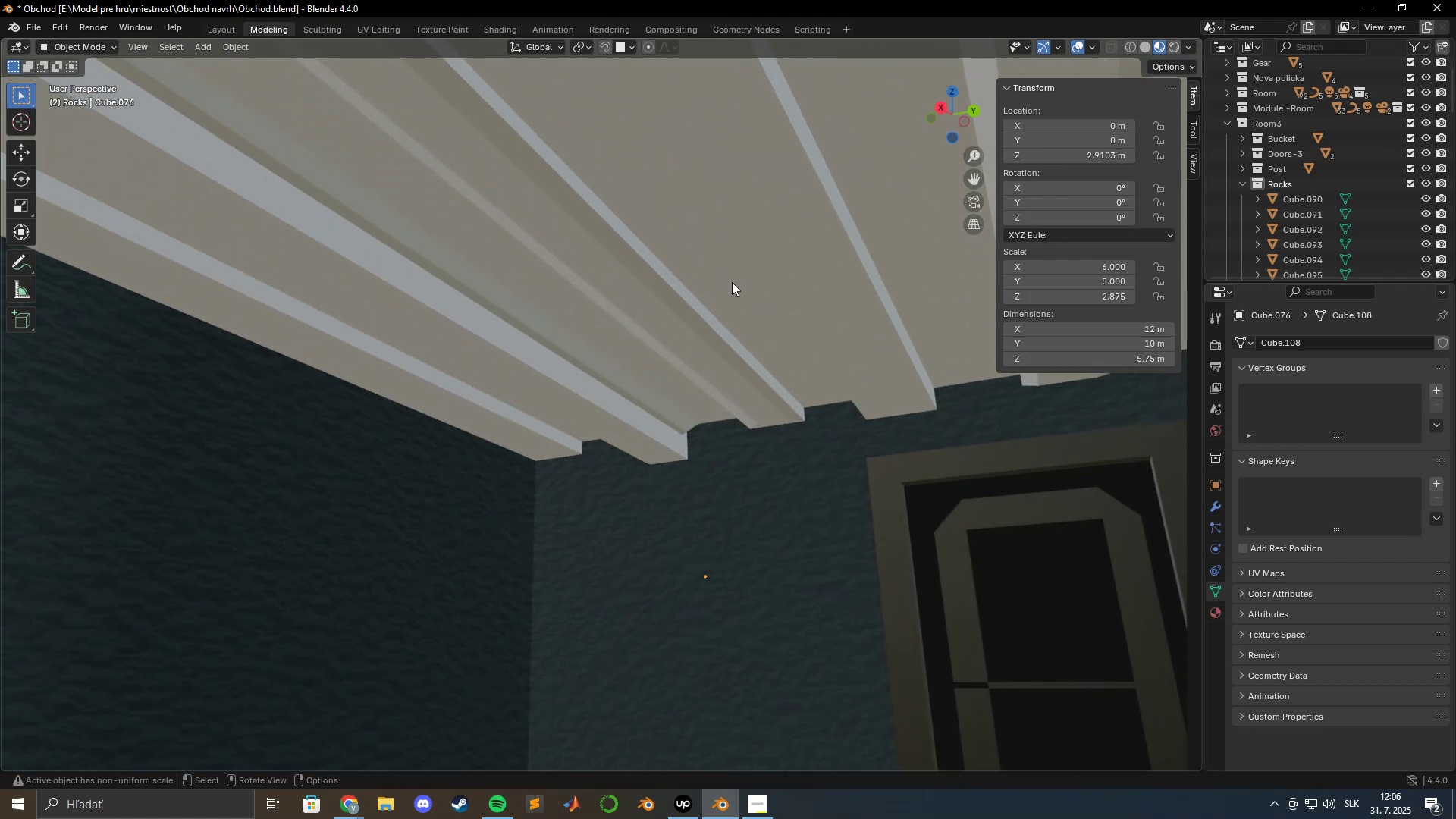 
scroll: coordinate [762, 322], scroll_direction: down, amount: 1.0
 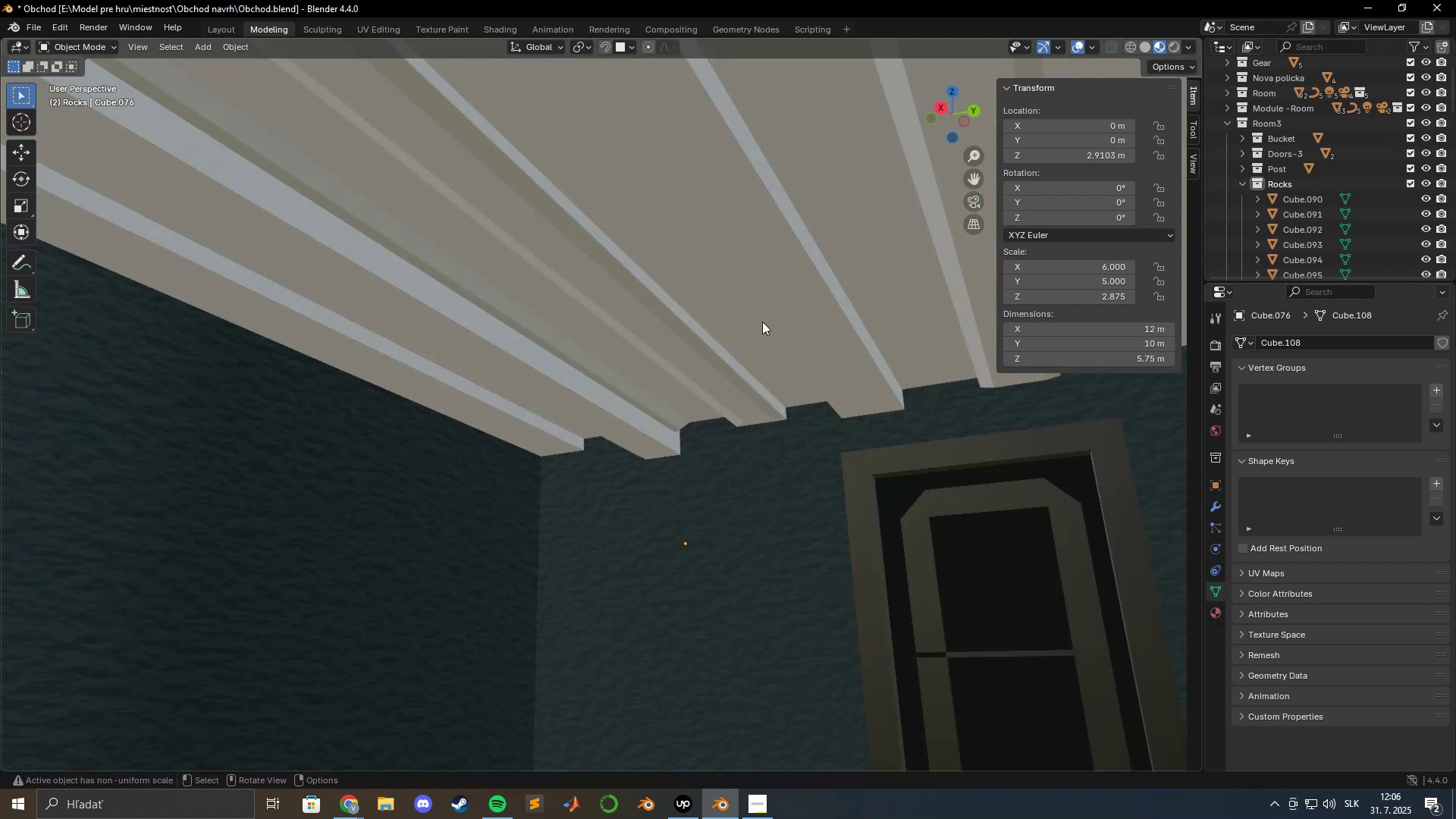 
key(Tab)
 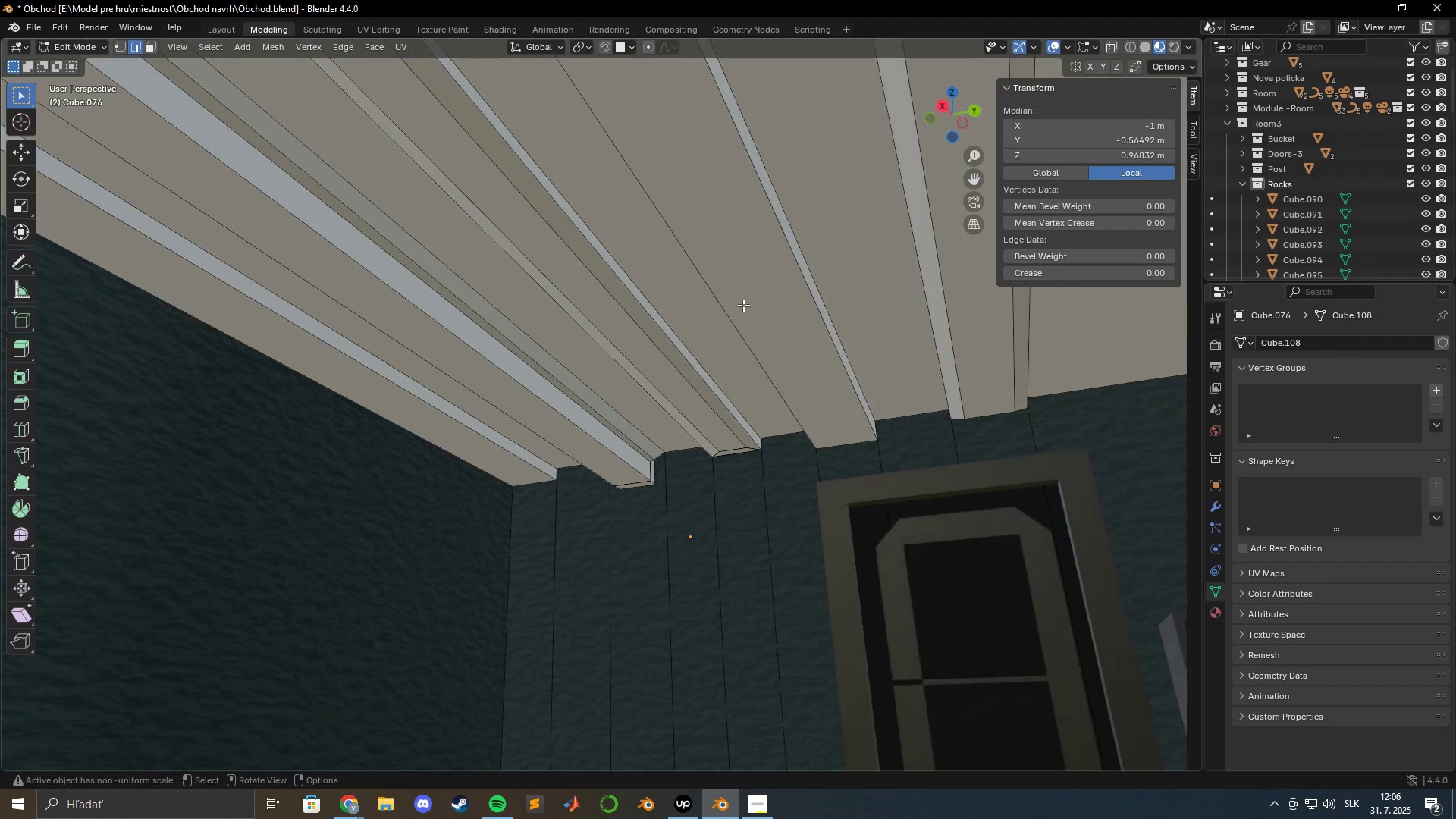 
hold_key(key=ShiftLeft, duration=1.01)
 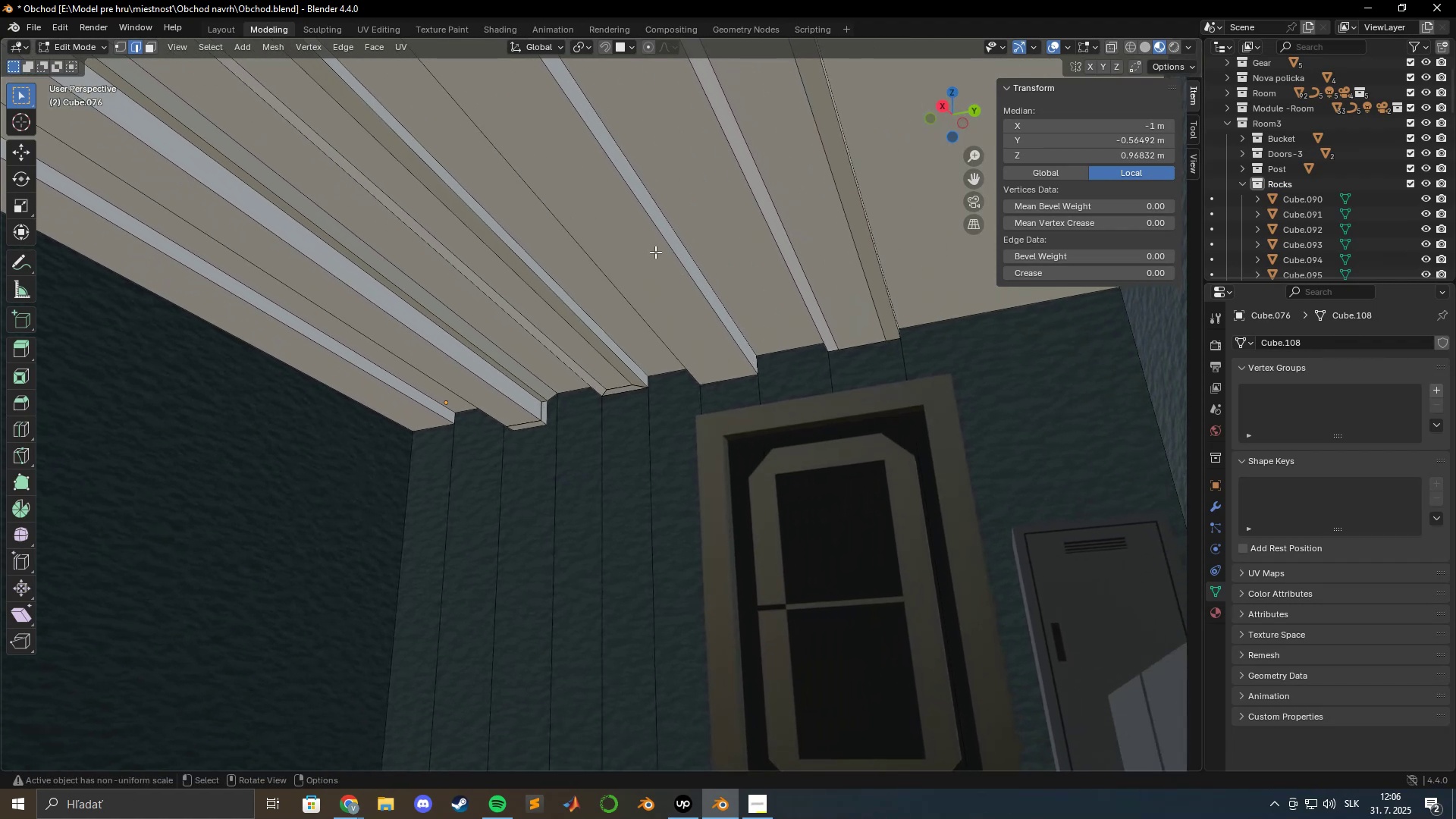 
scroll: coordinate [663, 262], scroll_direction: up, amount: 4.0
 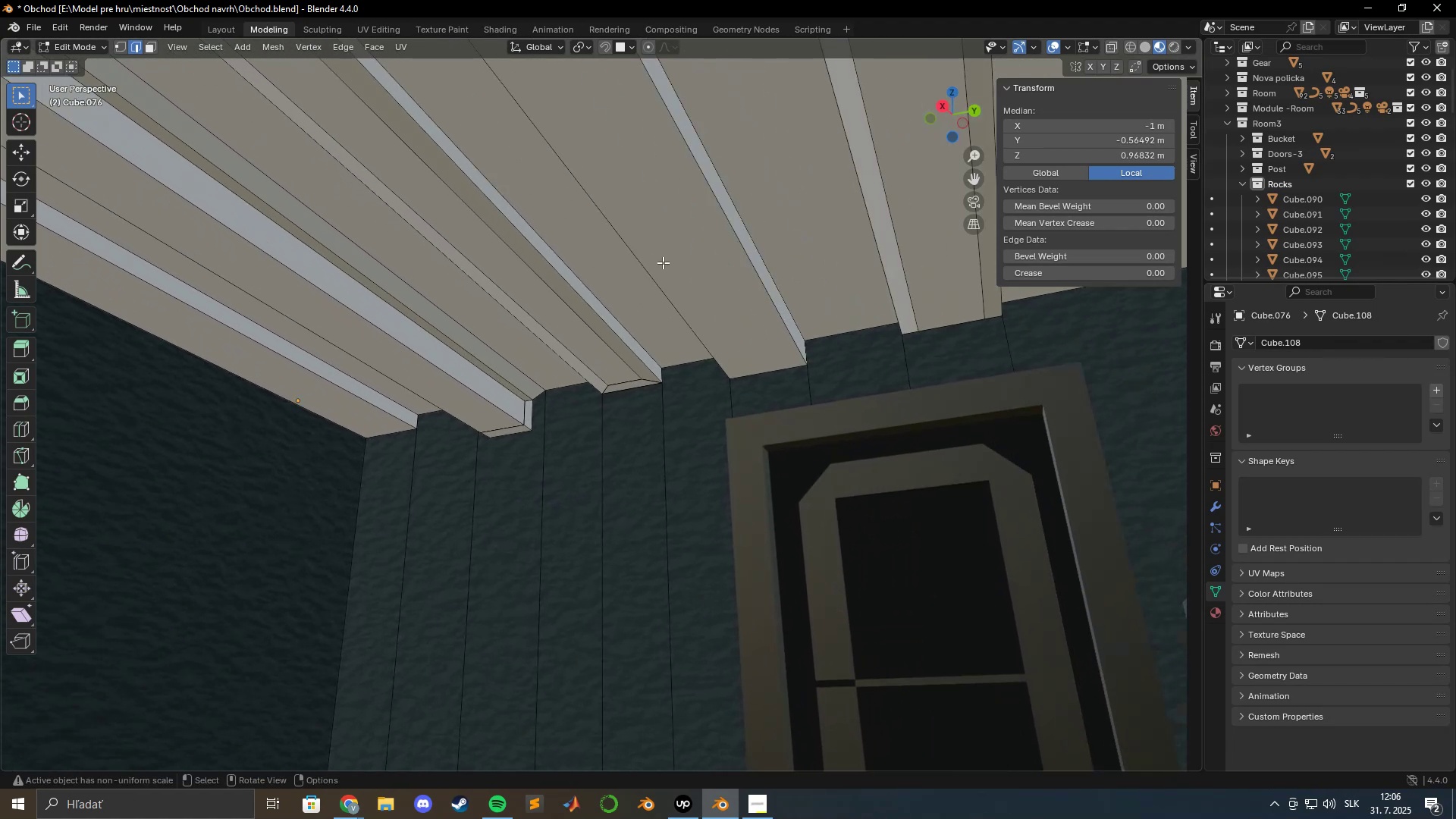 
hold_key(key=ShiftLeft, duration=0.42)
 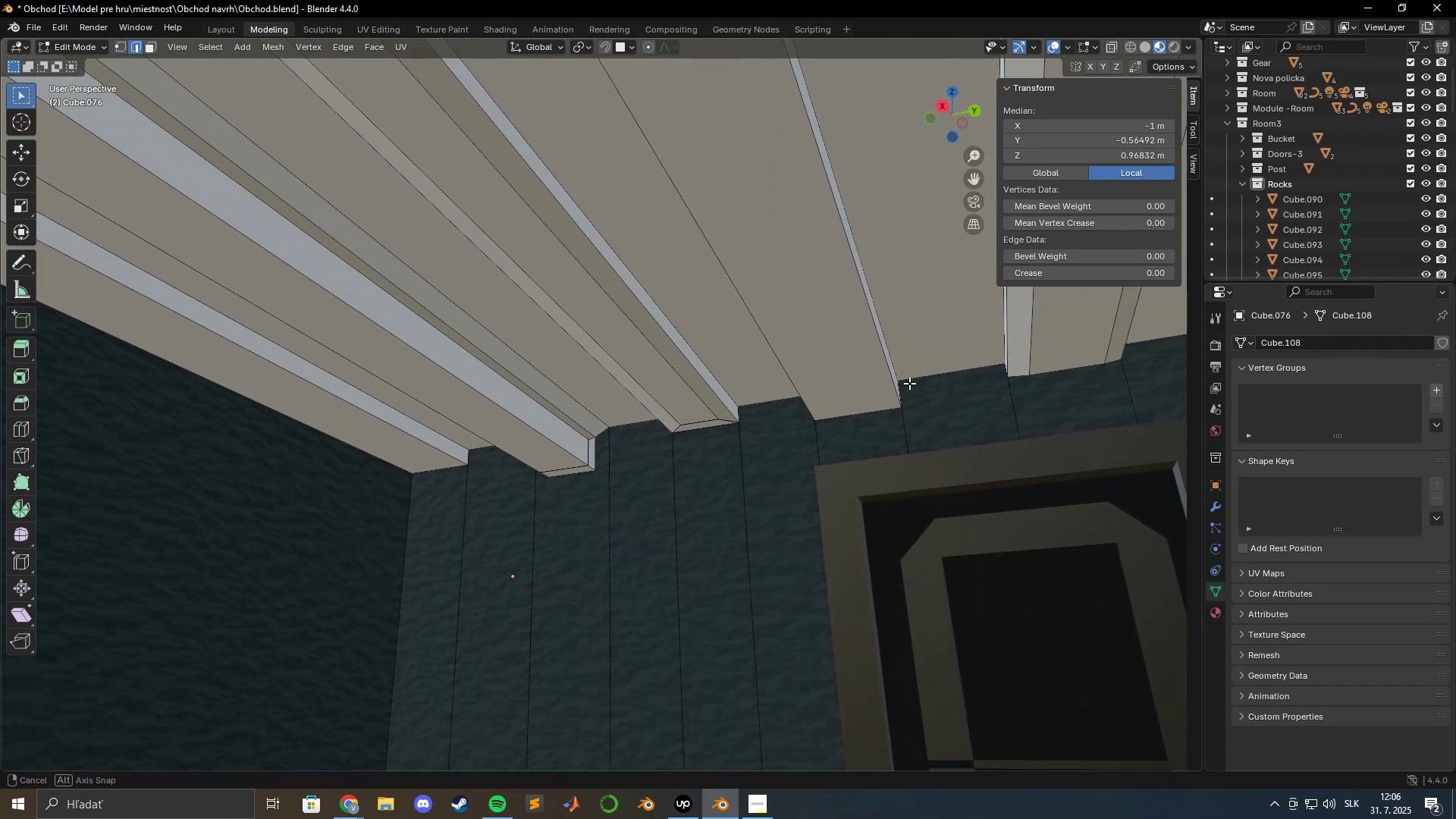 
key(Tab)
 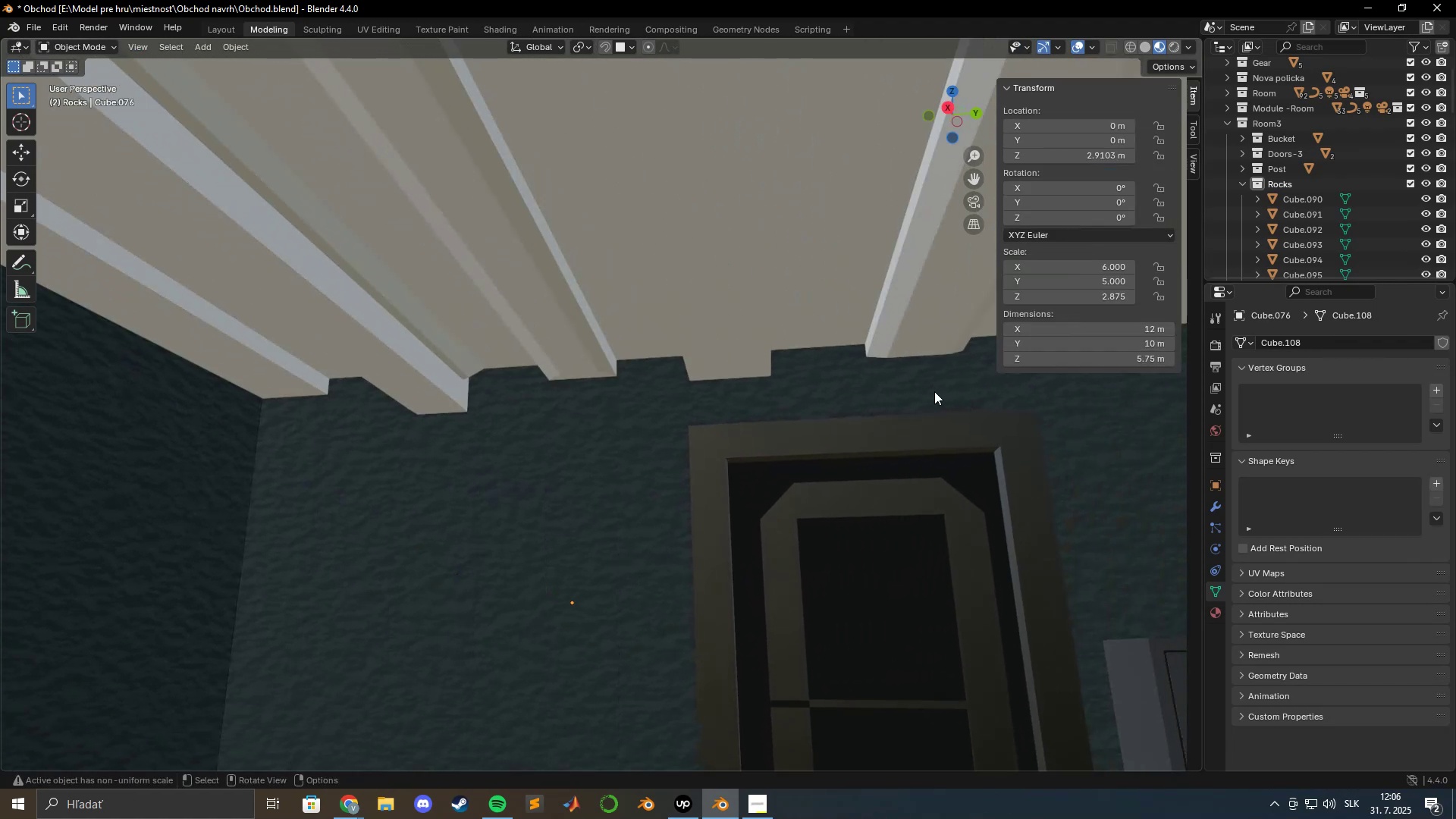 
scroll: coordinate [930, 395], scroll_direction: down, amount: 8.0
 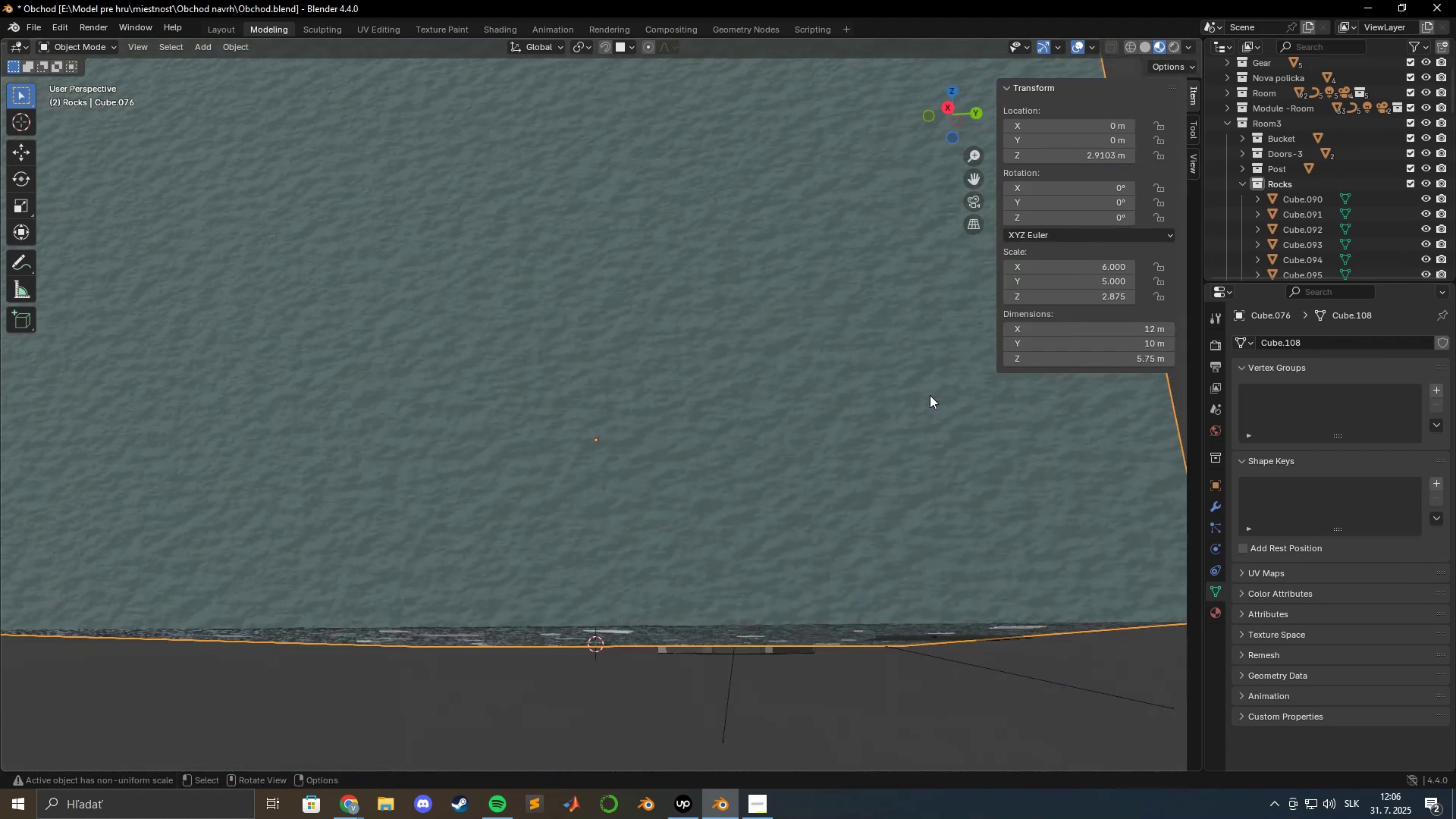 
hold_key(key=ShiftLeft, duration=1.38)
 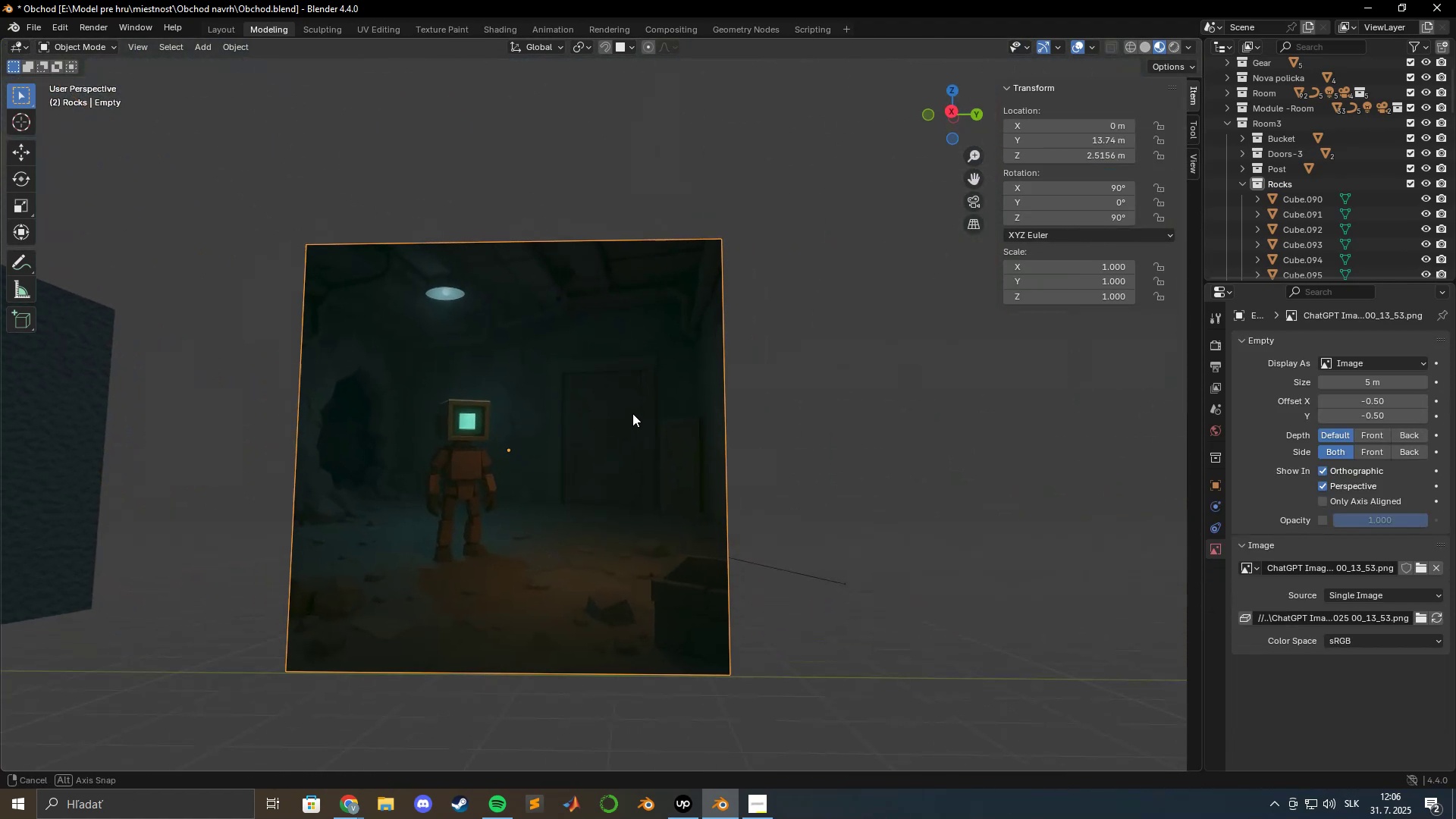 
scroll: coordinate [627, 394], scroll_direction: up, amount: 4.0
 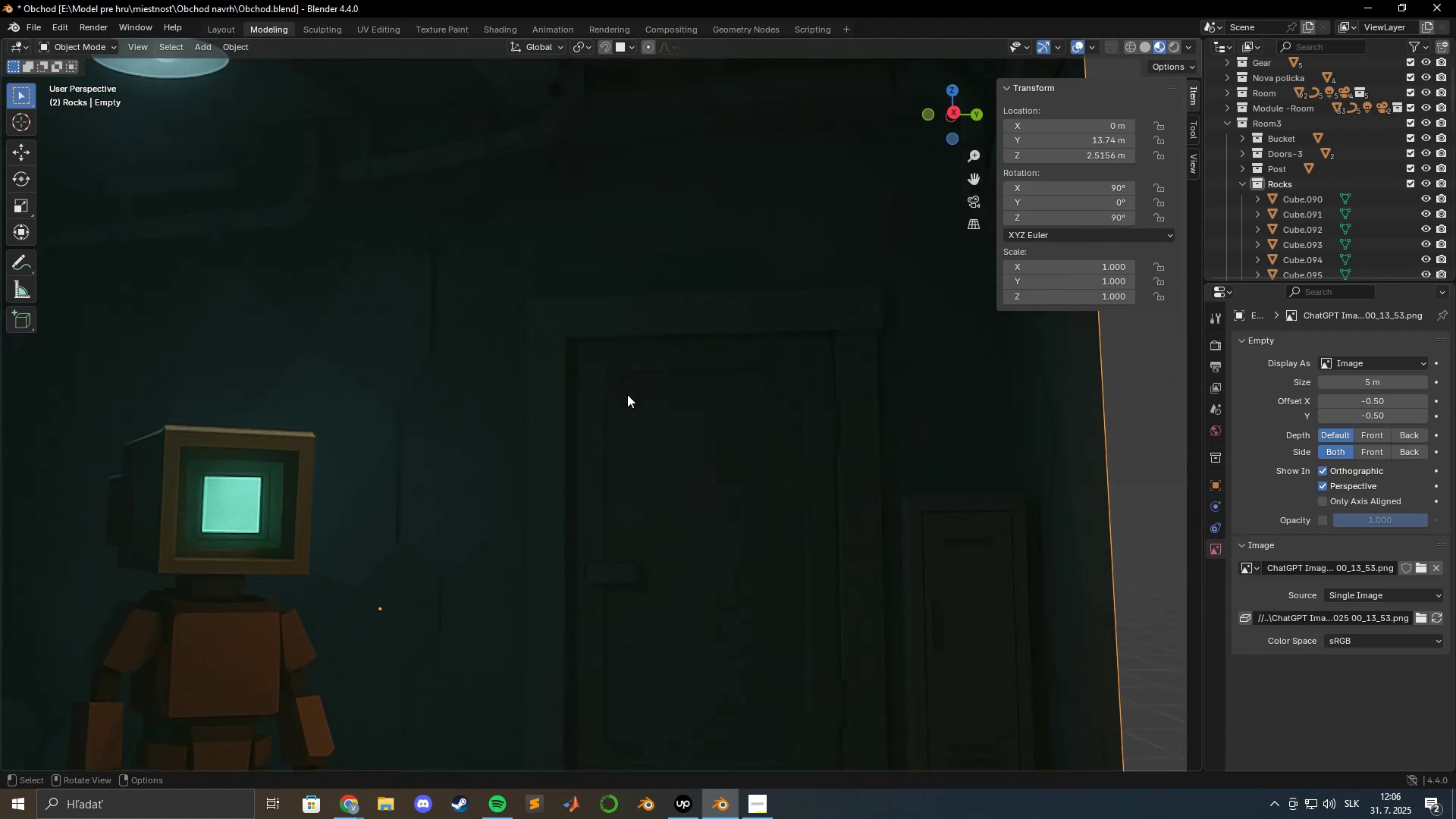 
hold_key(key=ShiftLeft, duration=0.56)
 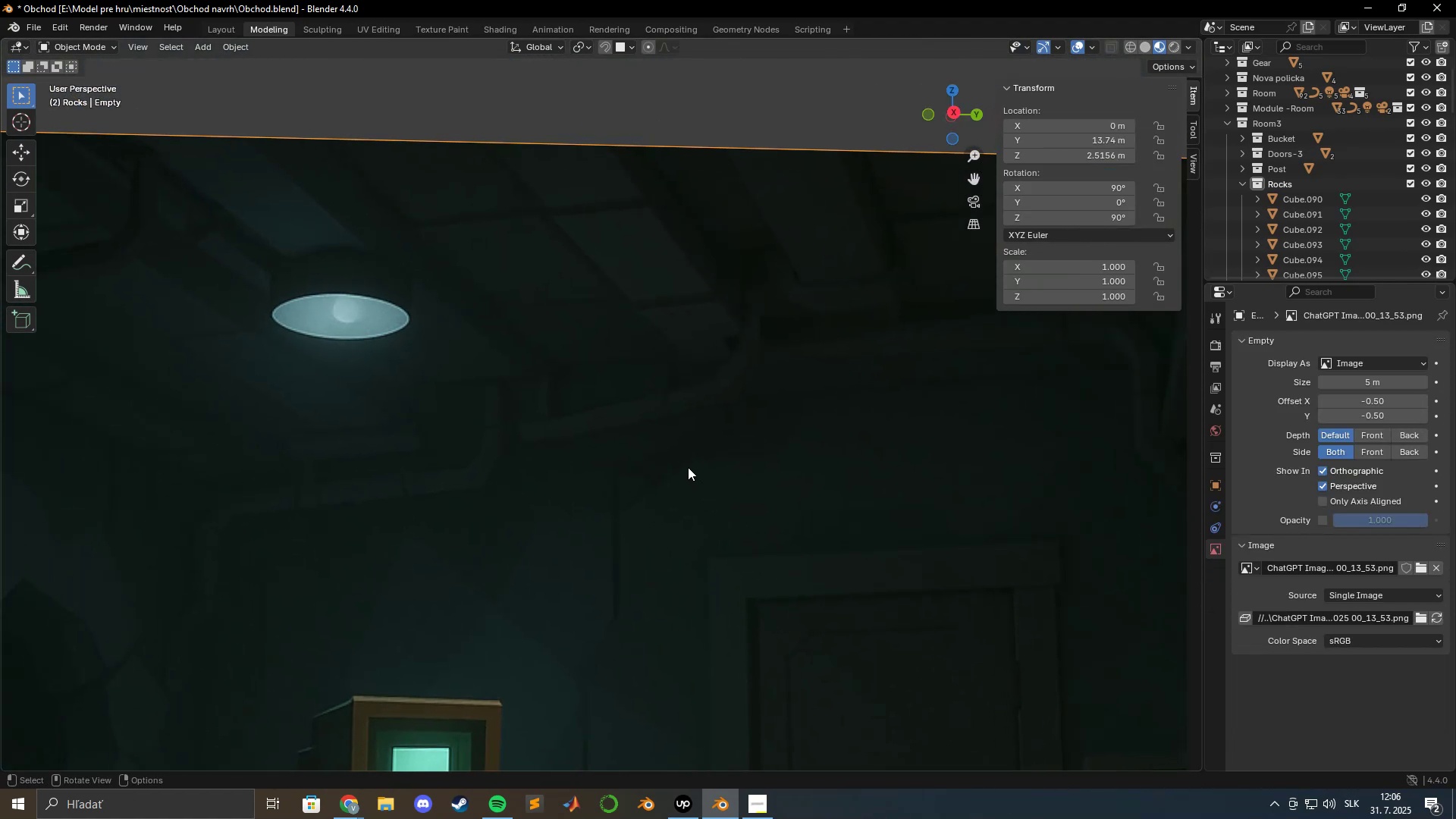 
scroll: coordinate [686, 466], scroll_direction: down, amount: 1.0
 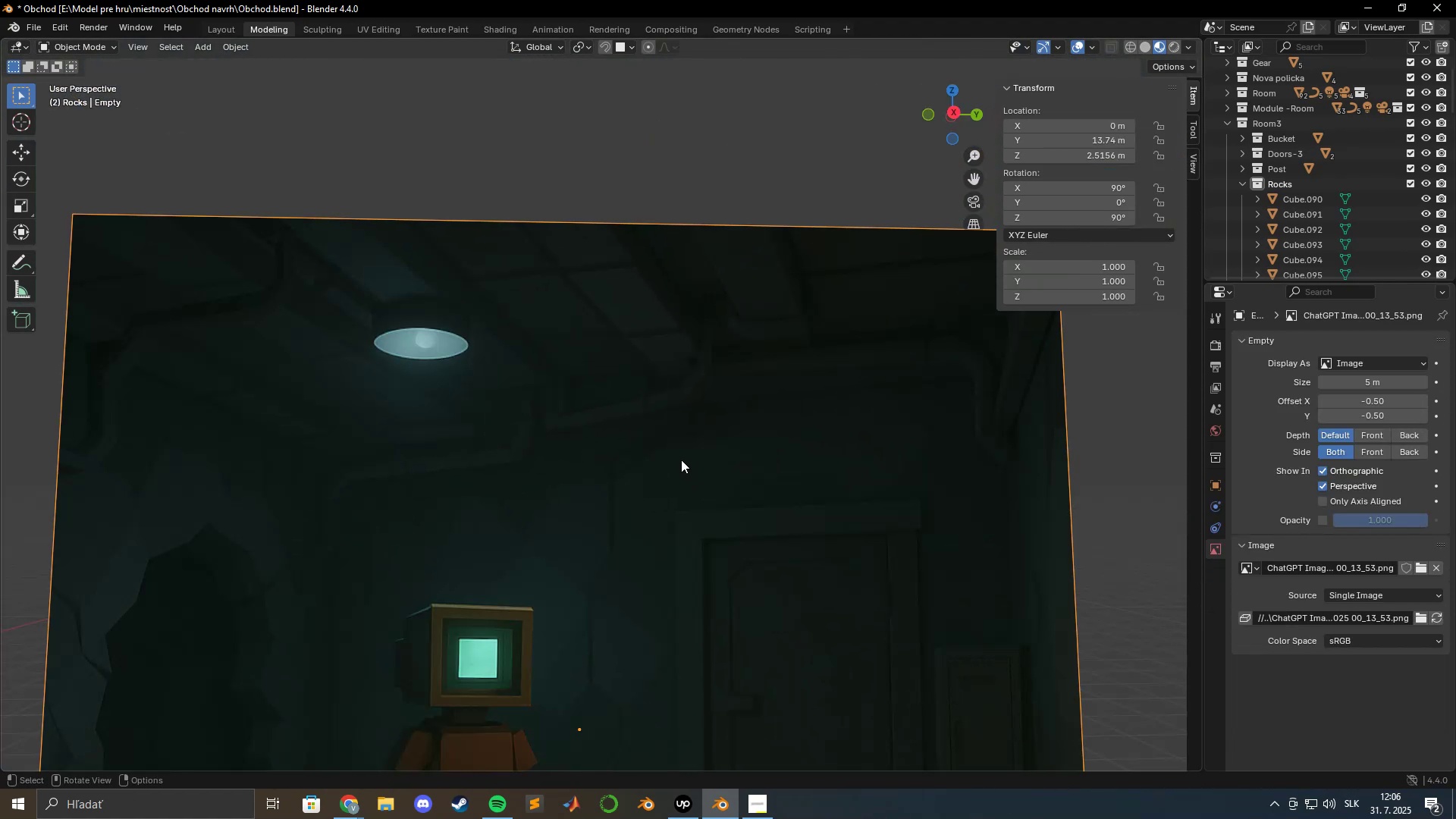 
hold_key(key=ShiftLeft, duration=1.3)
 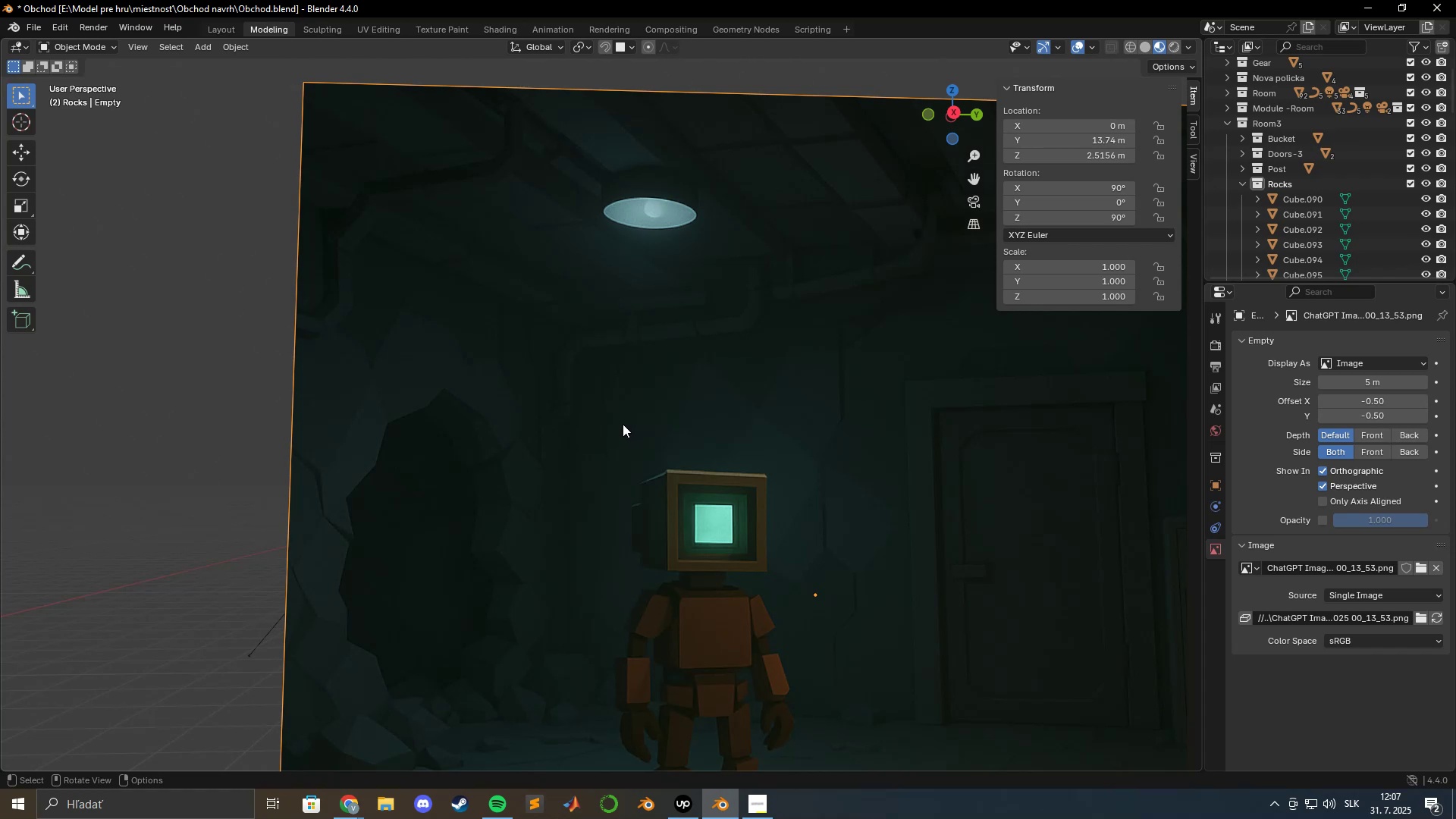 
wait(8.2)
 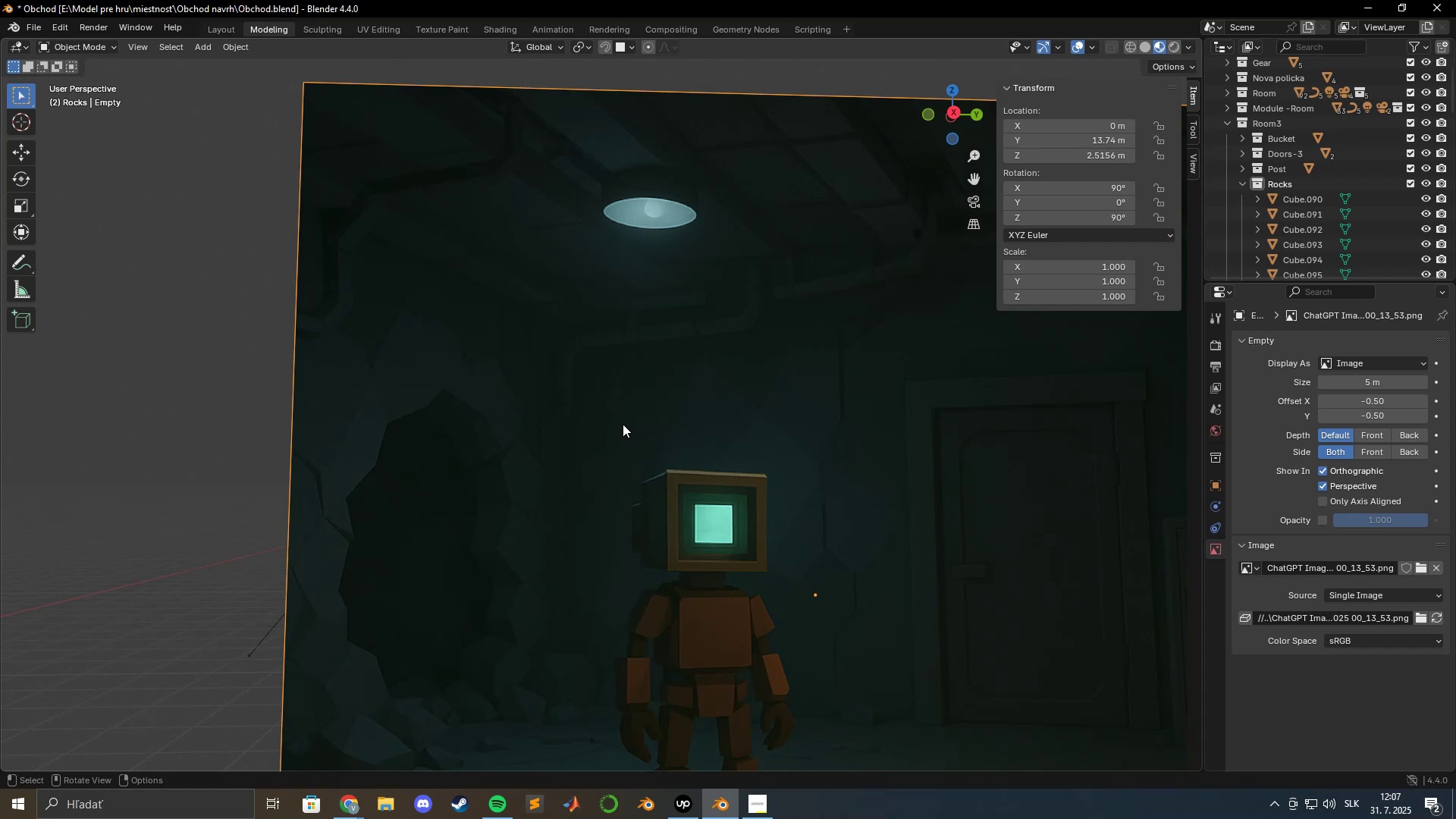 
scroll: coordinate [553, 409], scroll_direction: down, amount: 5.0
 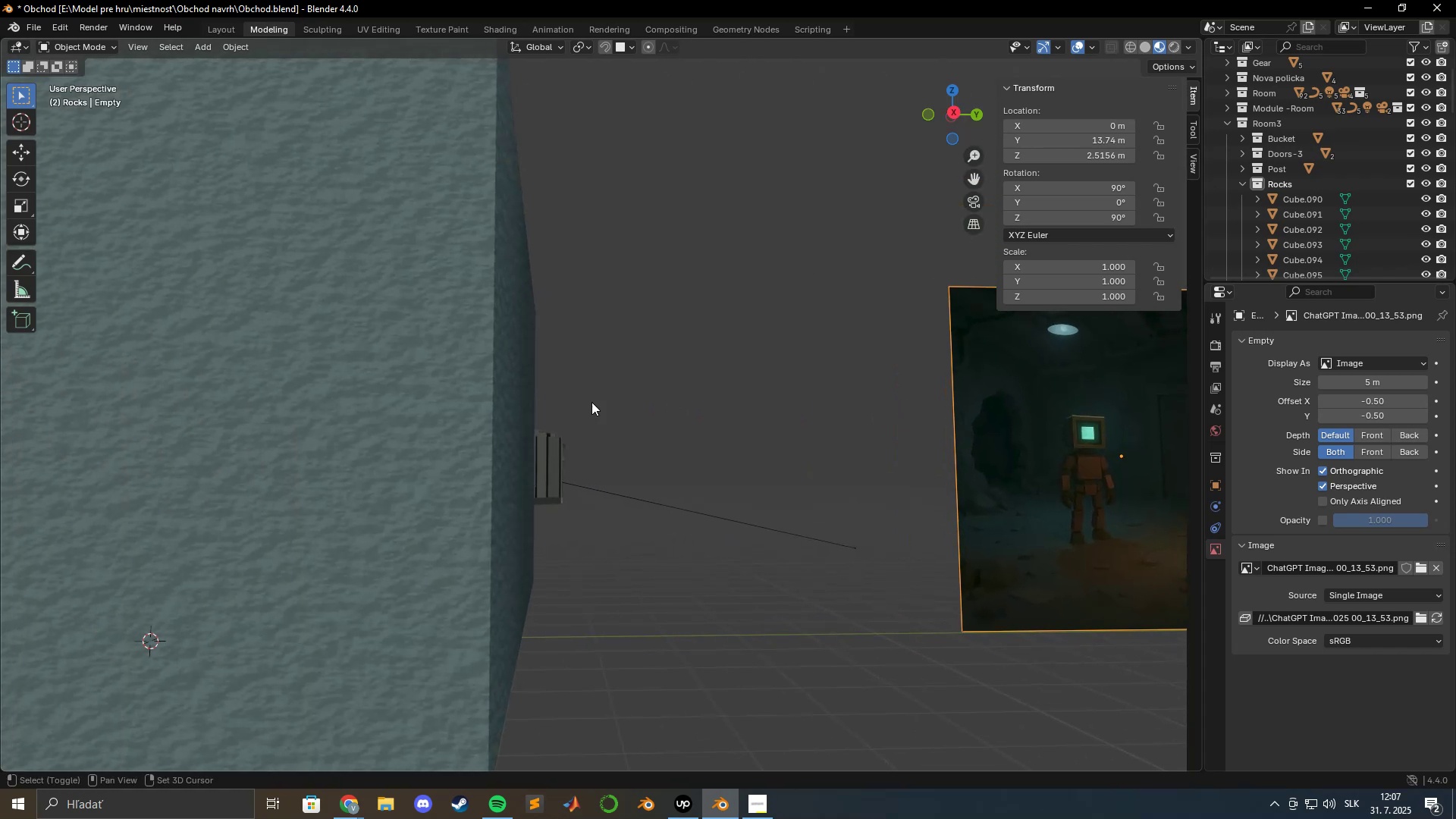 
hold_key(key=ShiftLeft, duration=1.09)
 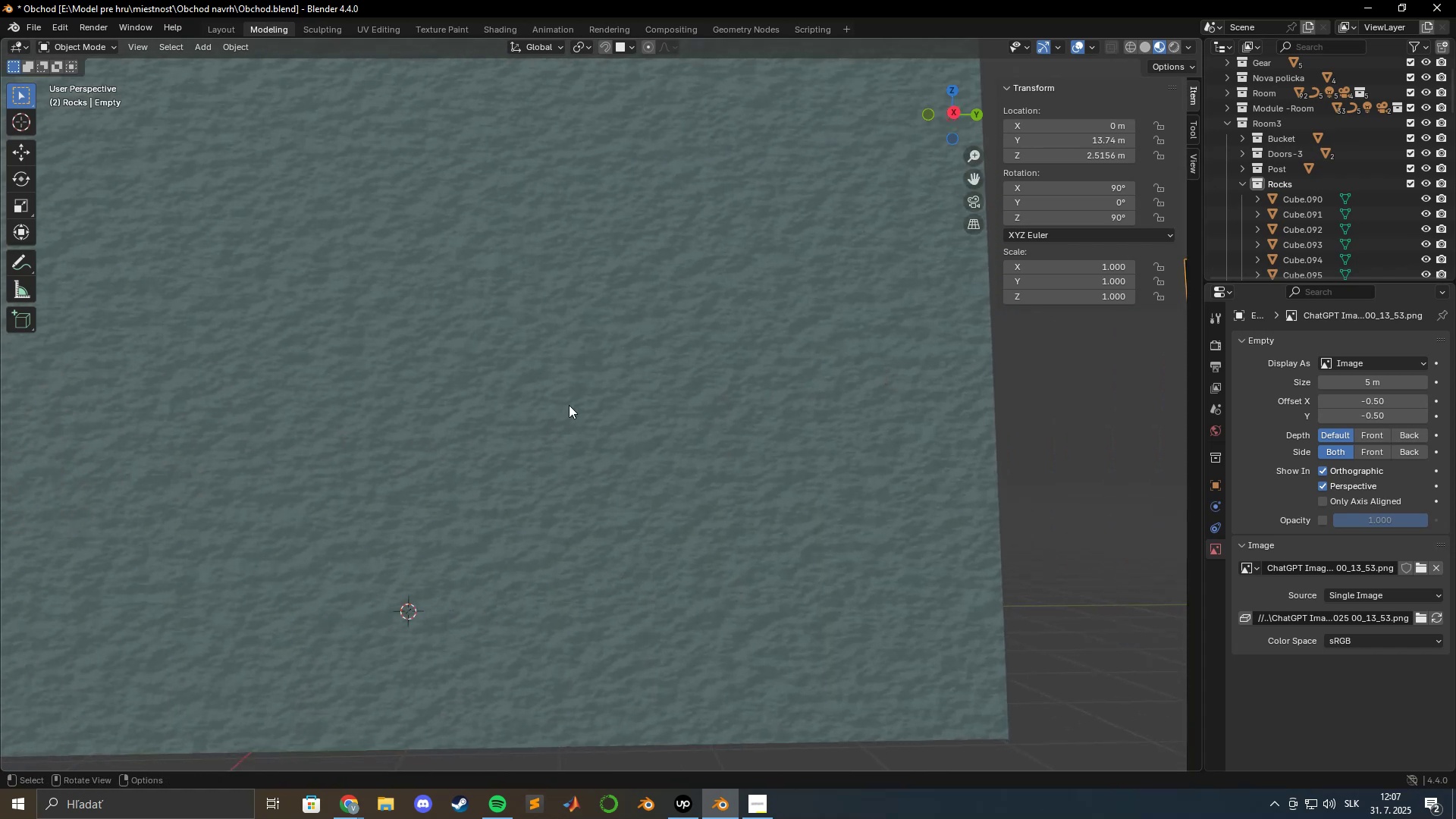 
scroll: coordinate [558, 405], scroll_direction: up, amount: 3.0
 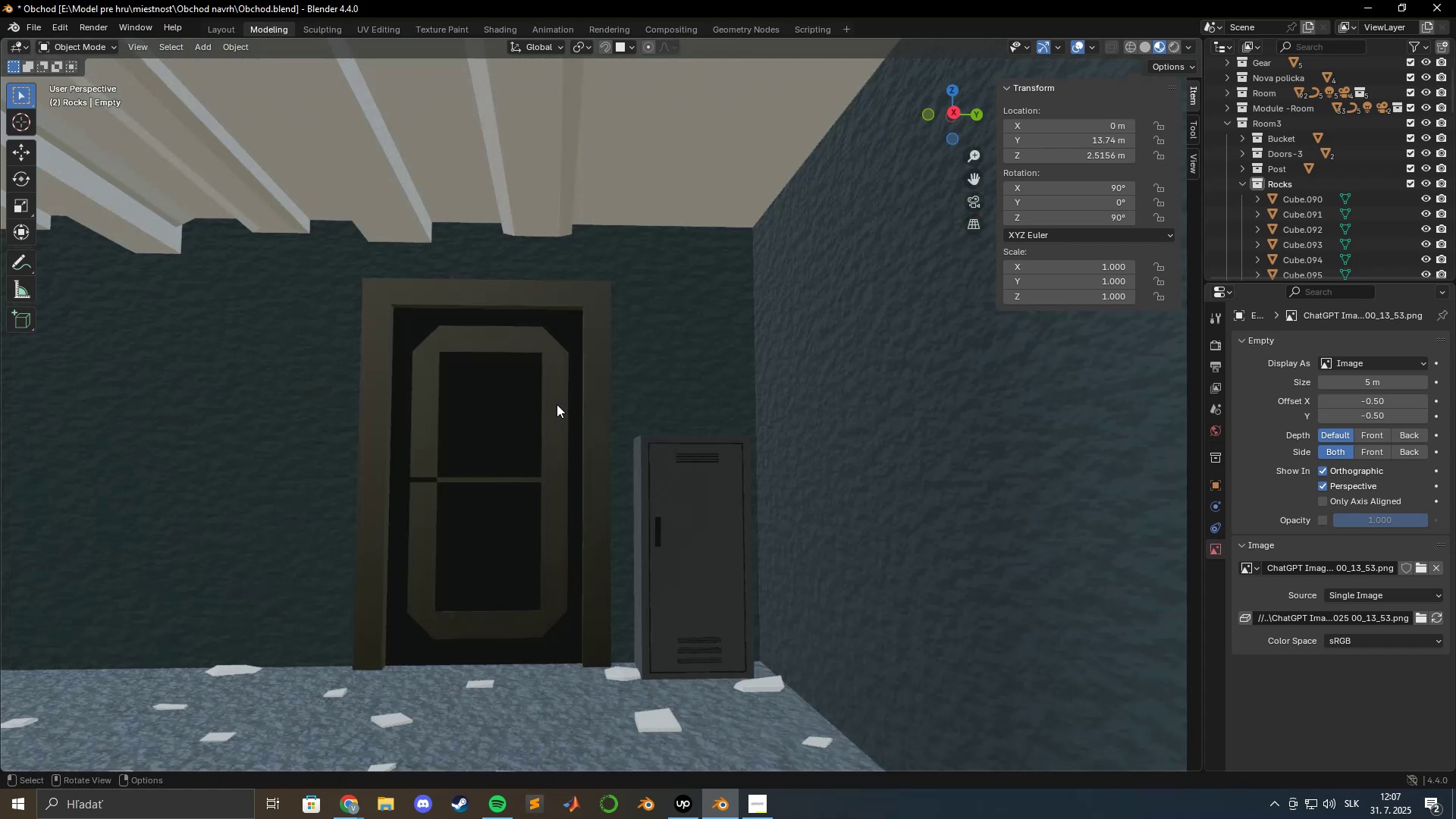 
hold_key(key=ShiftLeft, duration=0.61)
 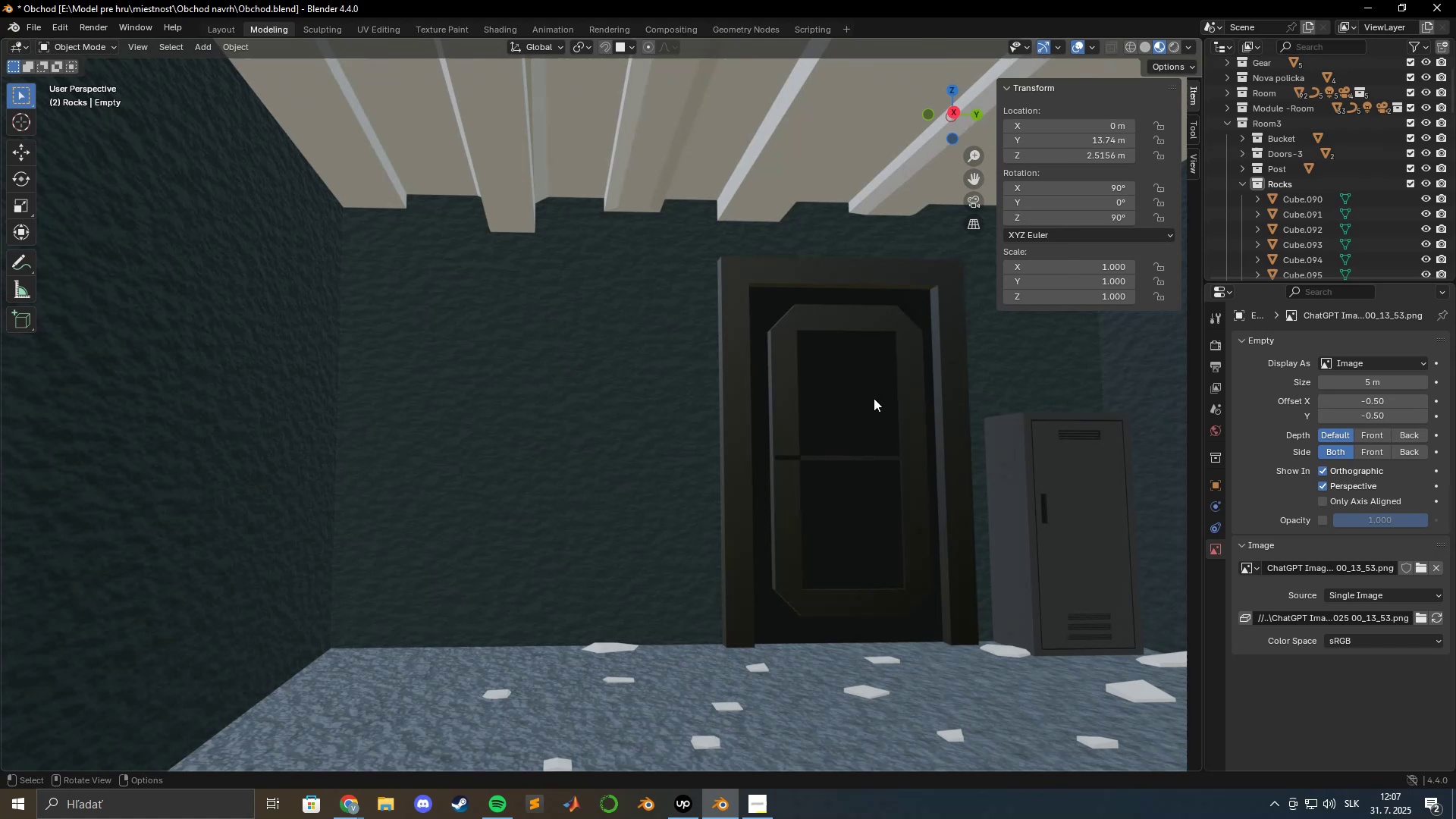 
hold_key(key=ShiftLeft, duration=0.33)
 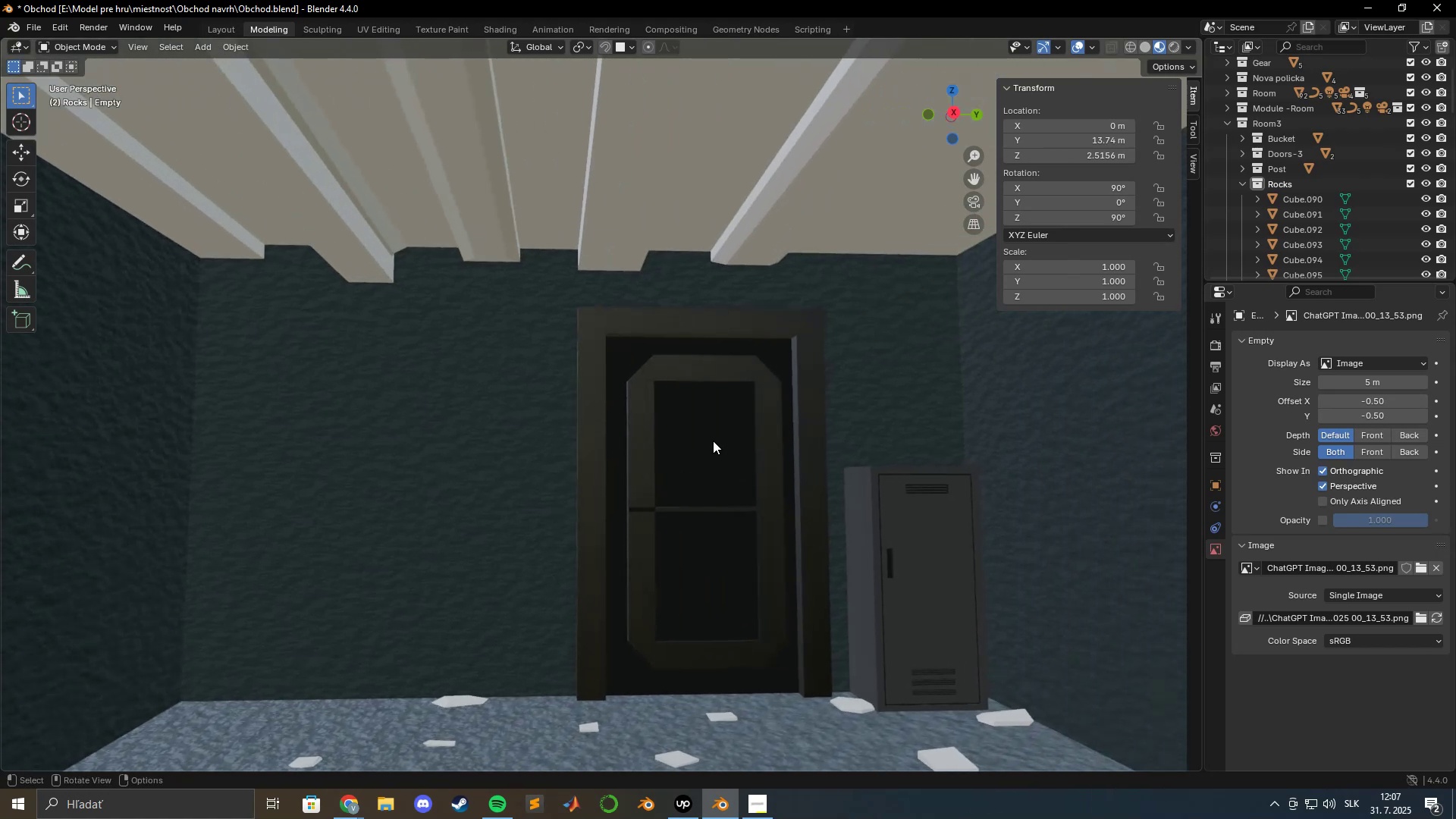 
key(Tab)
 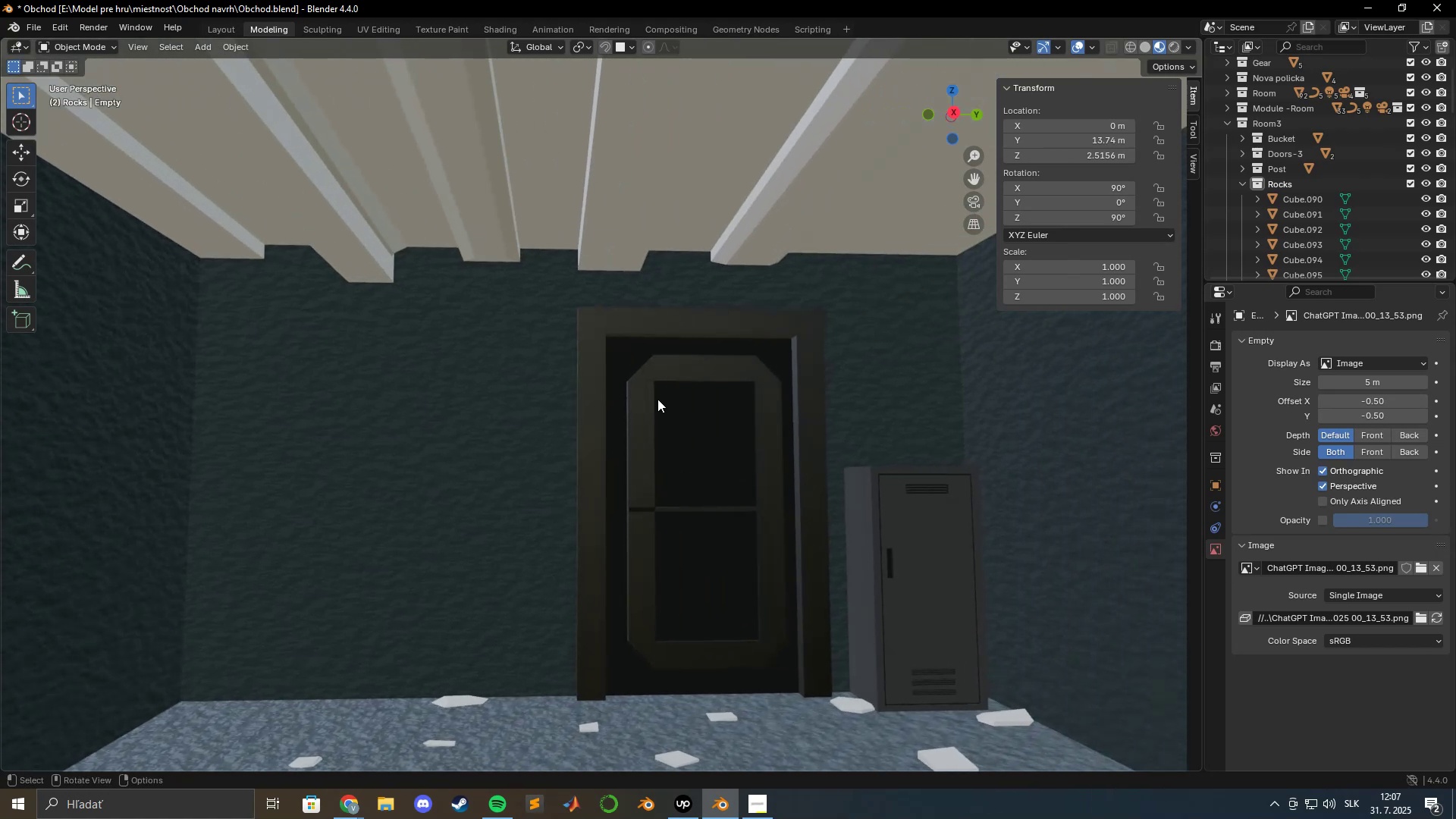 
key(Tab)
 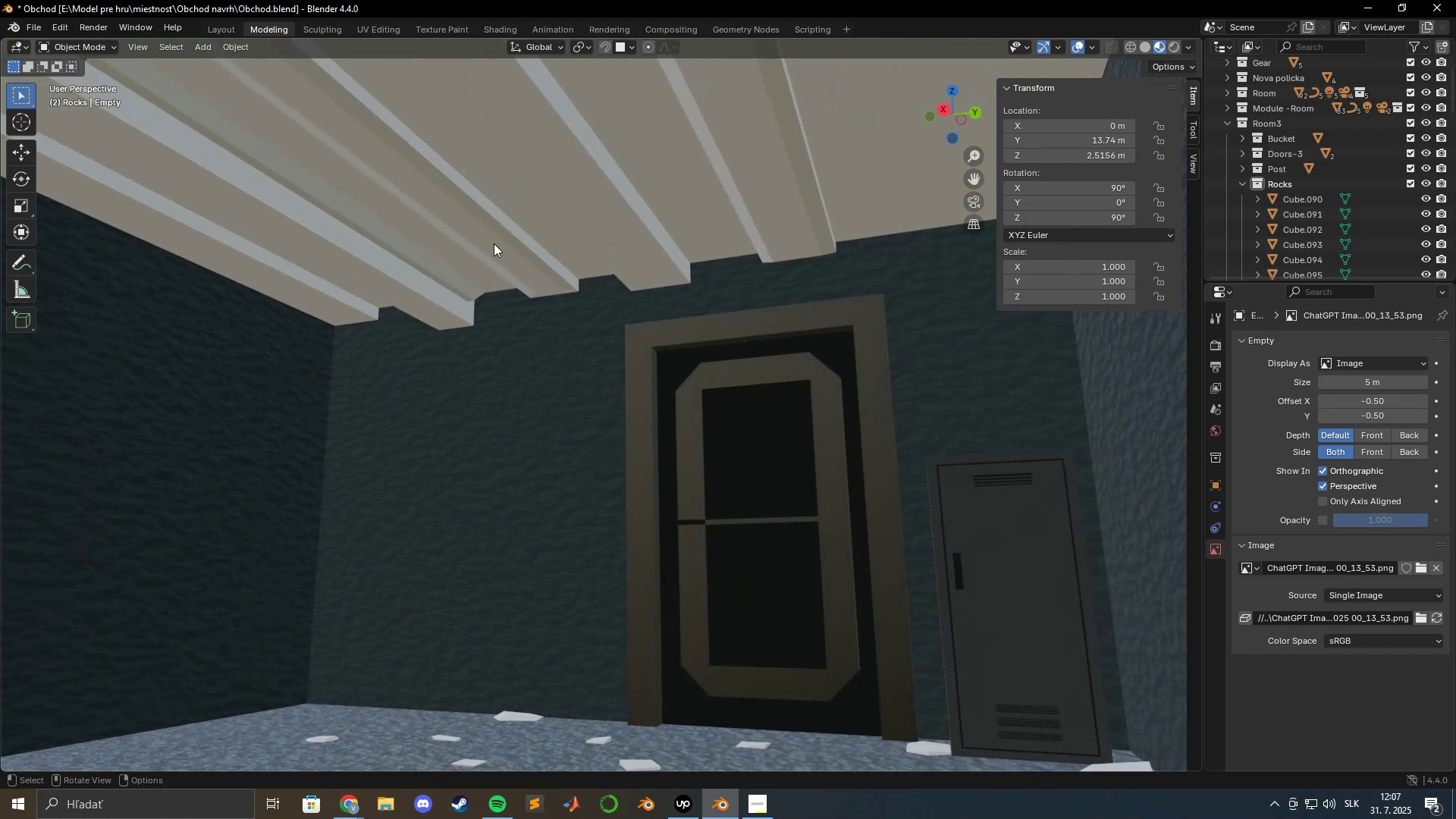 
key(Tab)
 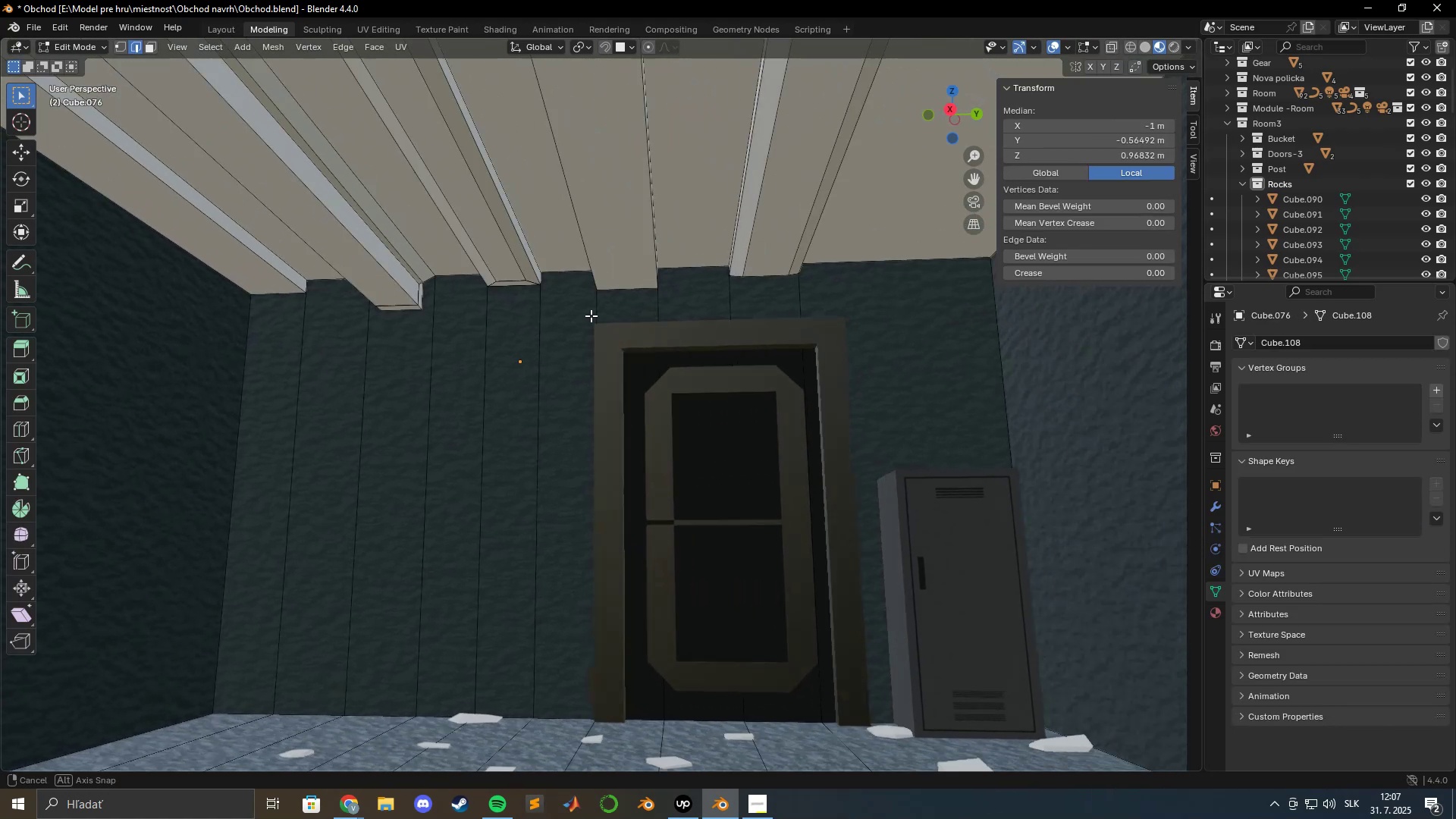 
hold_key(key=ShiftLeft, duration=0.41)
 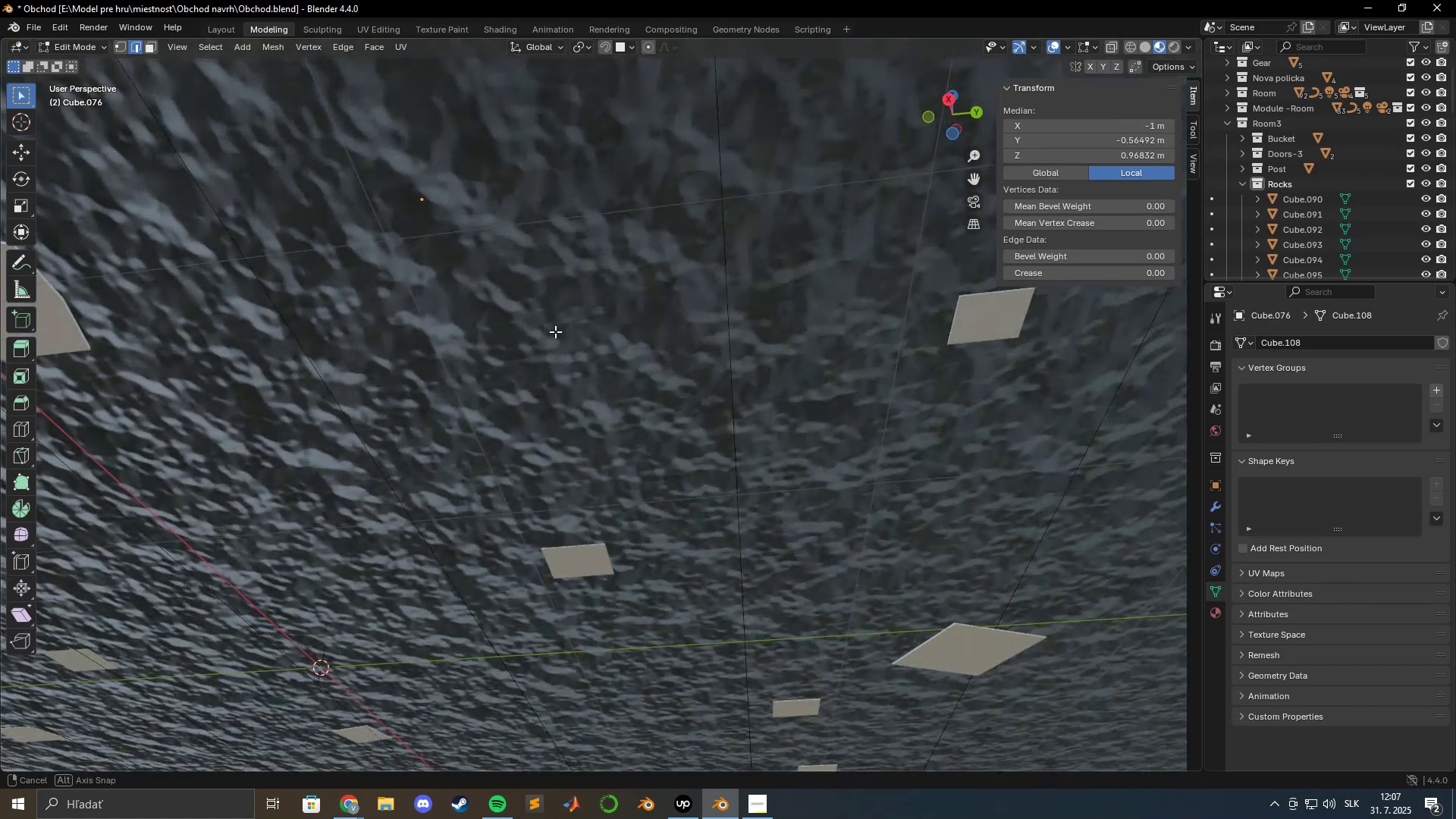 
scroll: coordinate [554, 327], scroll_direction: up, amount: 3.0
 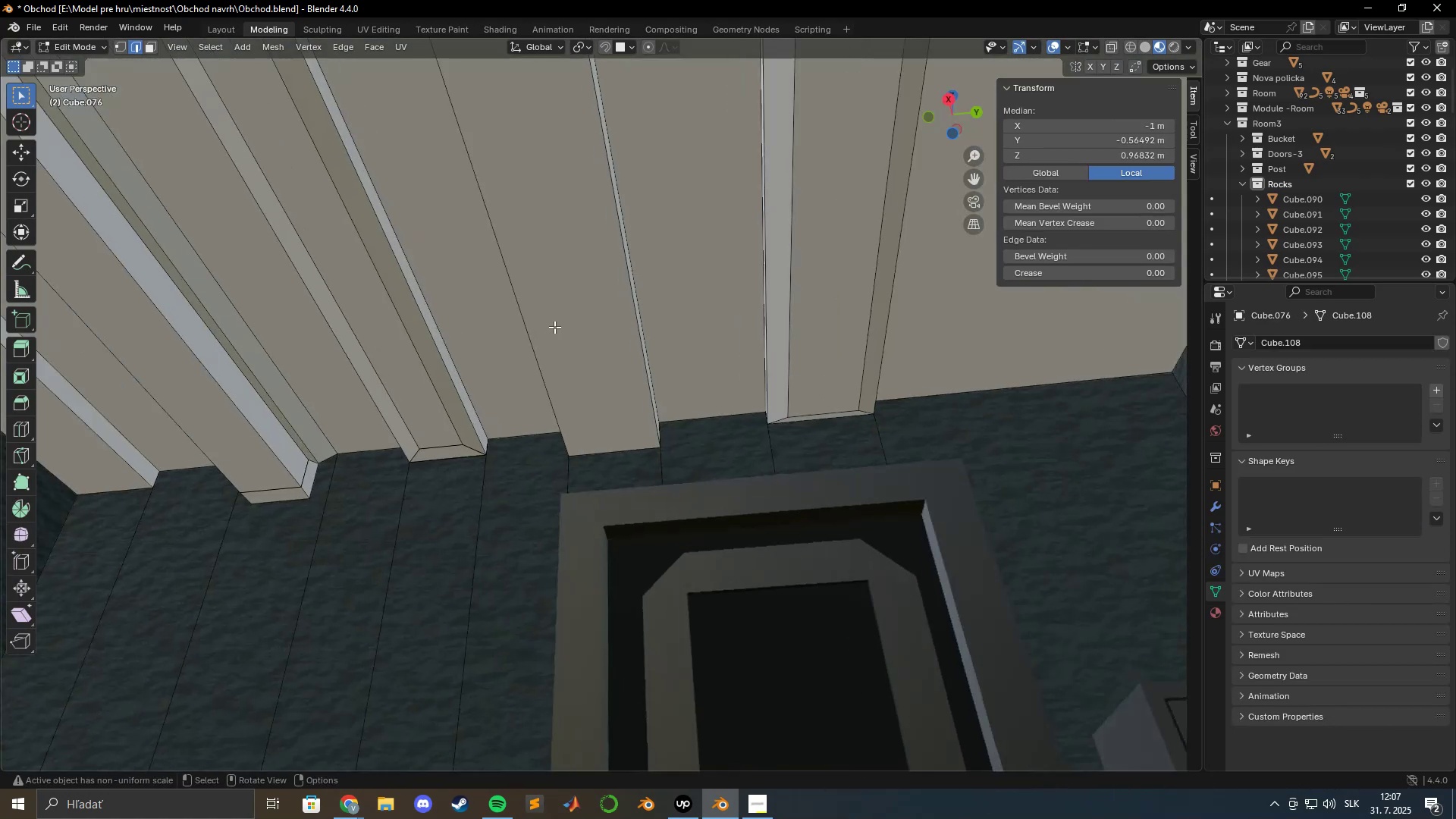 
hold_key(key=ShiftLeft, duration=0.6)
 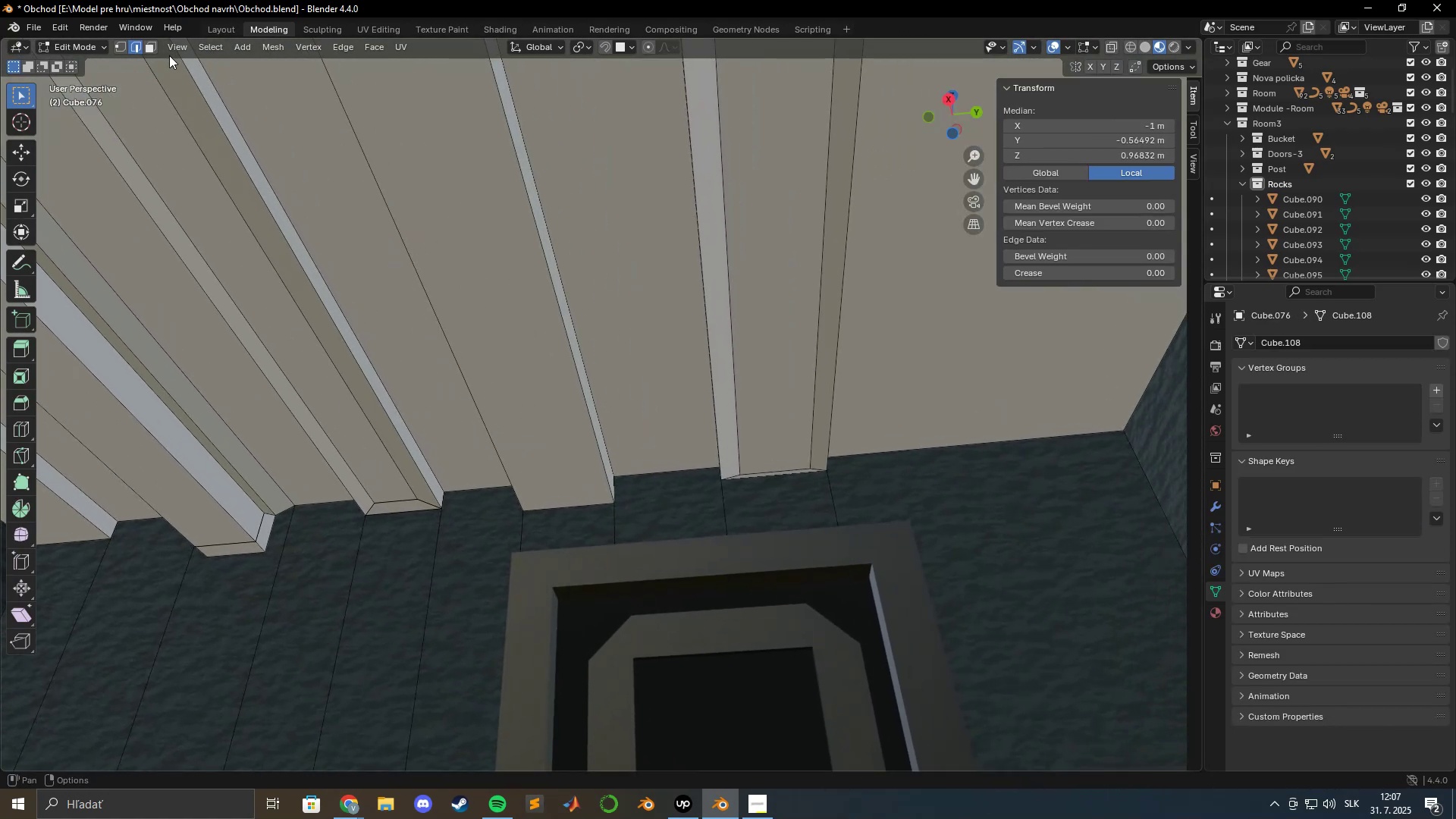 
left_click([148, 52])
 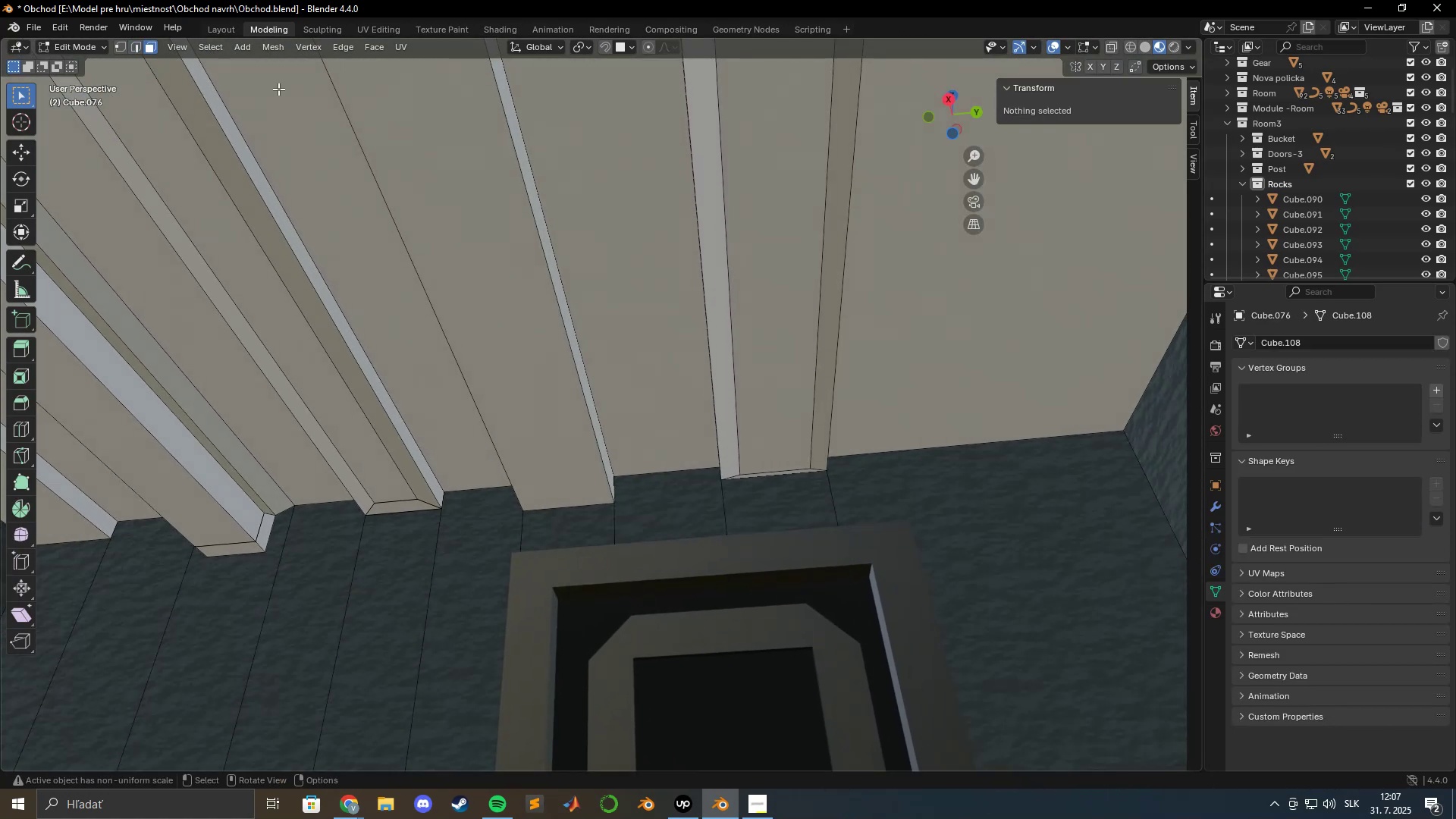 
key(Shift+ShiftLeft)
 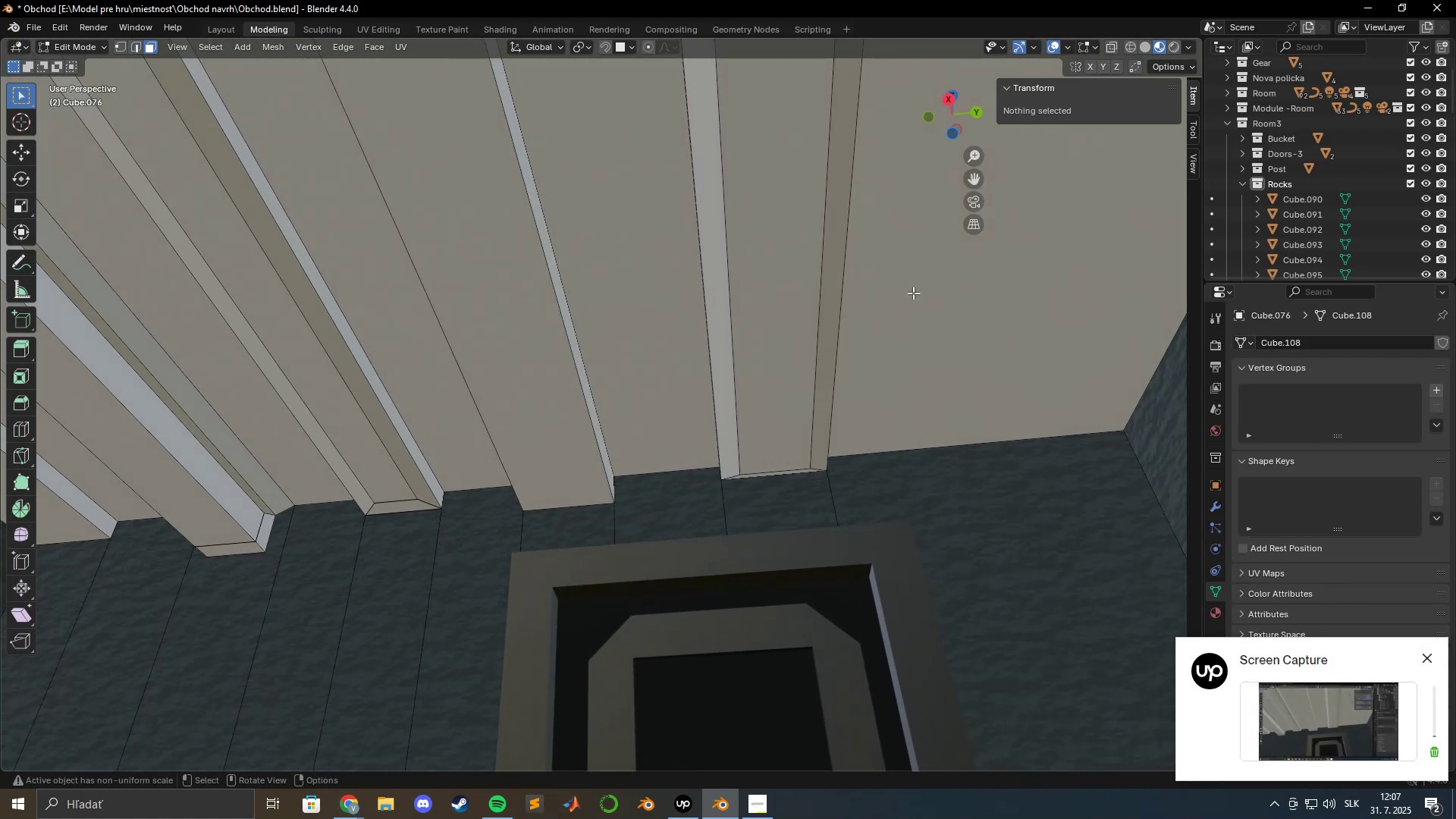 
hold_key(key=ShiftLeft, duration=1.5)
left_click([825, 339])
 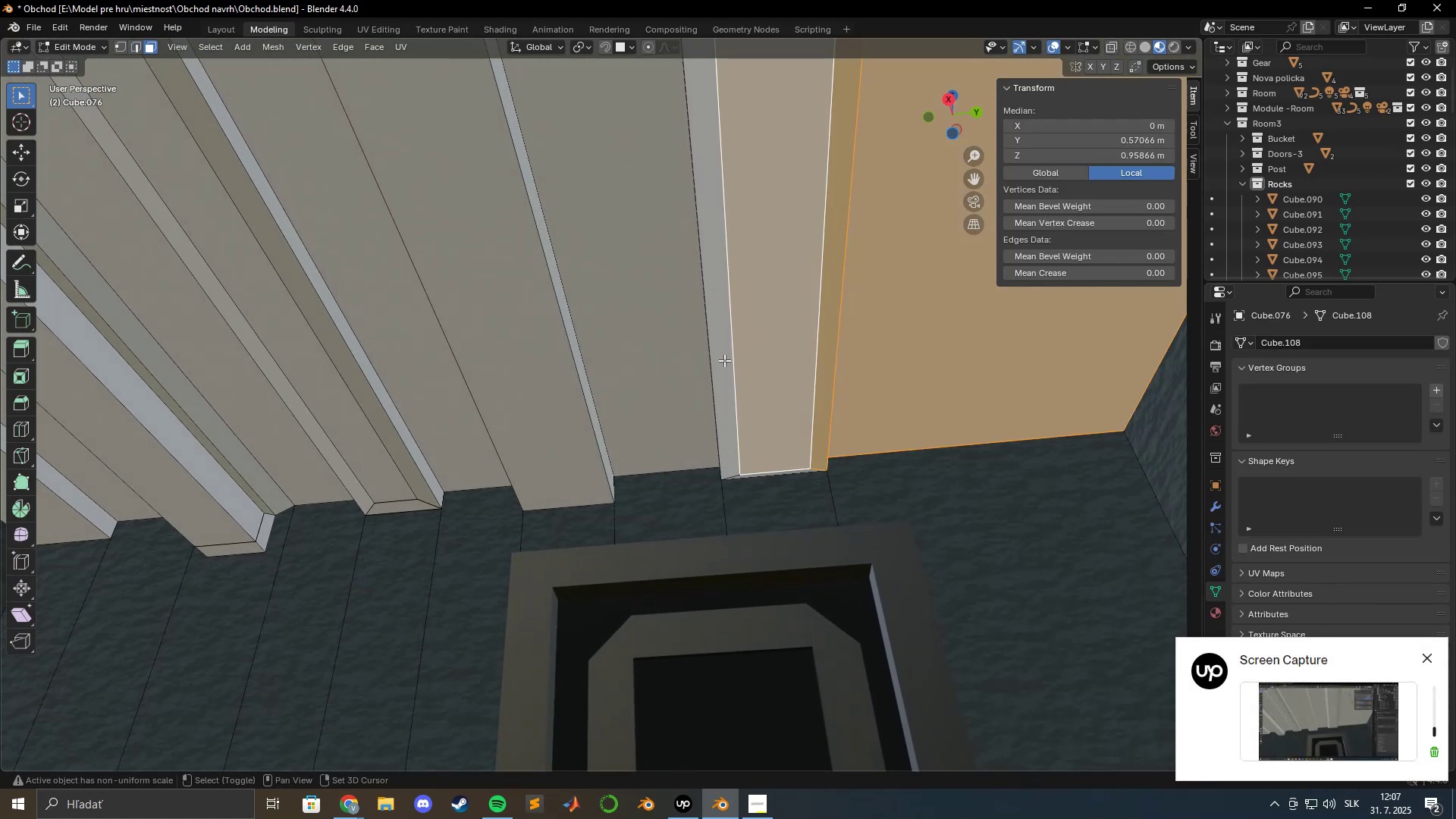 
left_click([724, 358])
 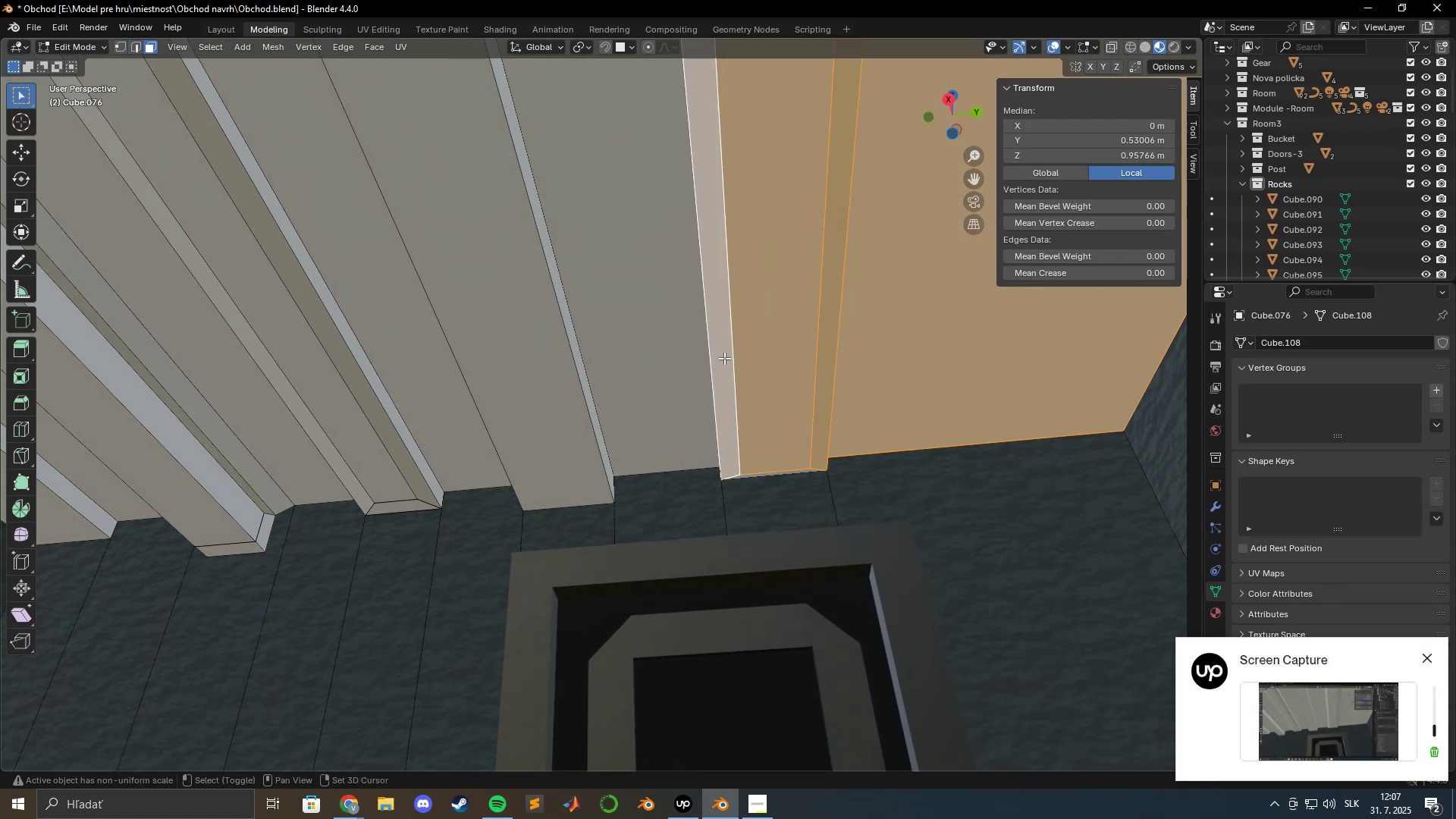 
hold_key(key=ShiftLeft, duration=1.52)
double_click([673, 359])
 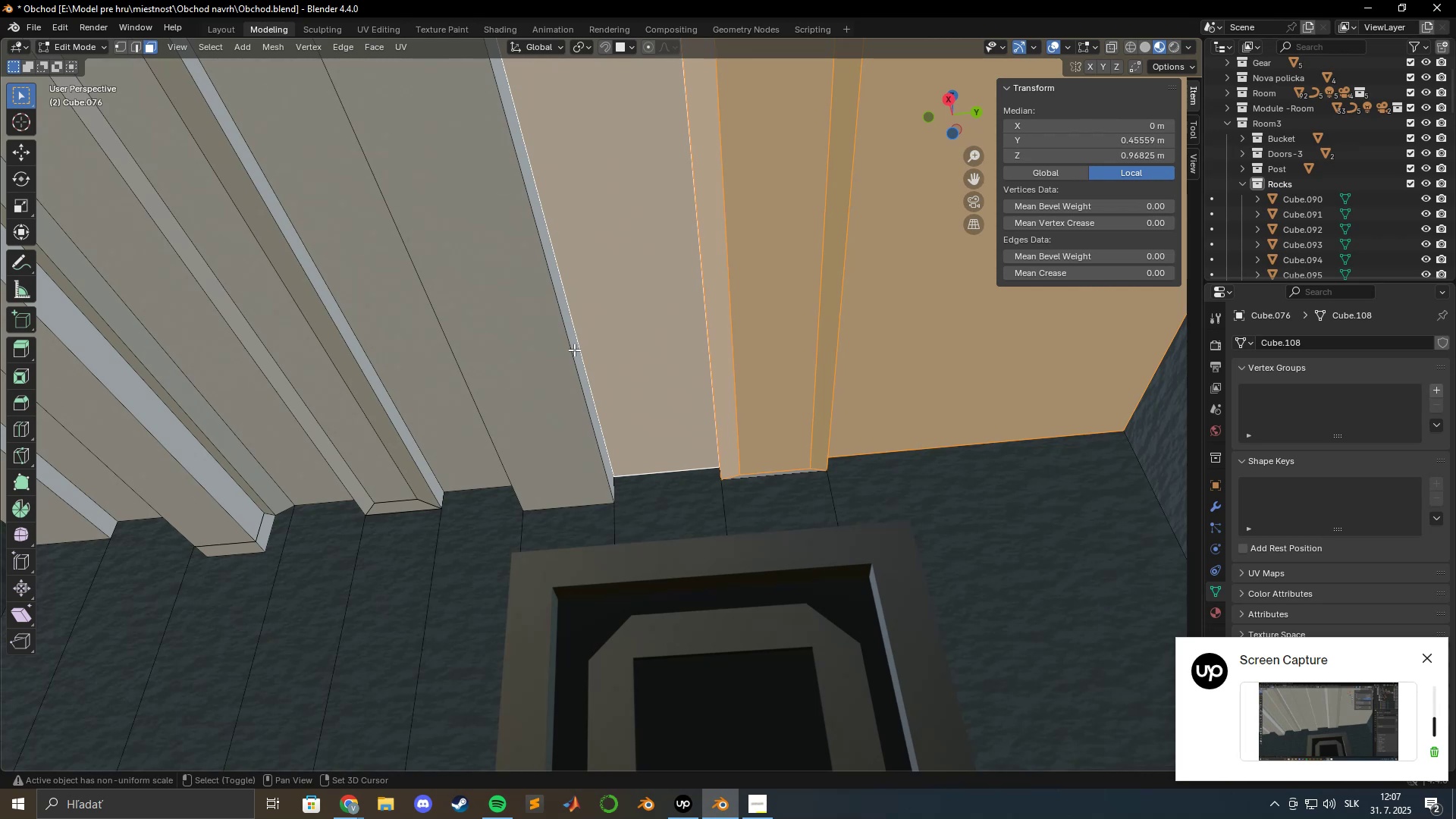 
left_click([574, 350])
 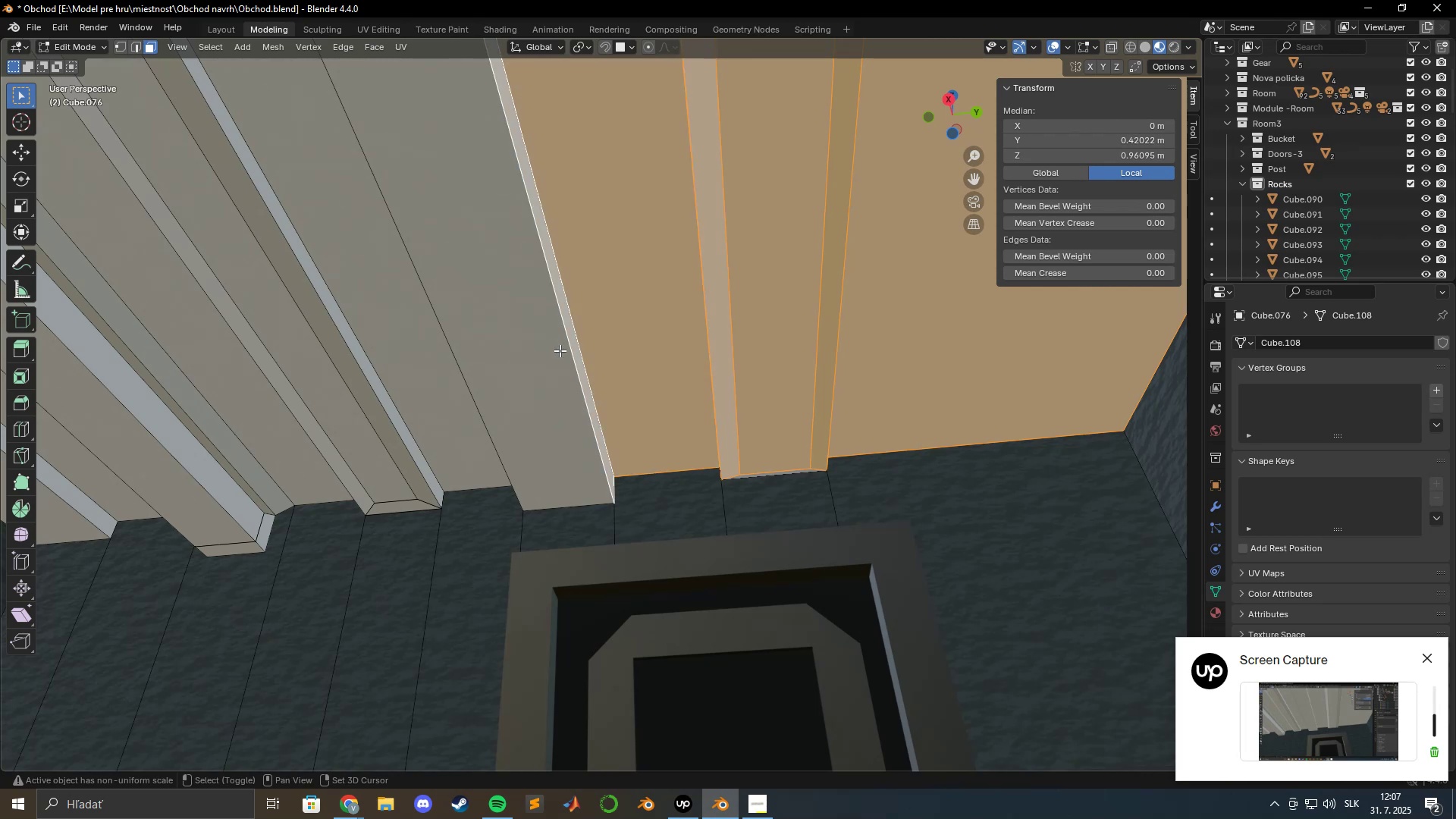 
hold_key(key=ShiftLeft, duration=1.52)
double_click([551, 350])
 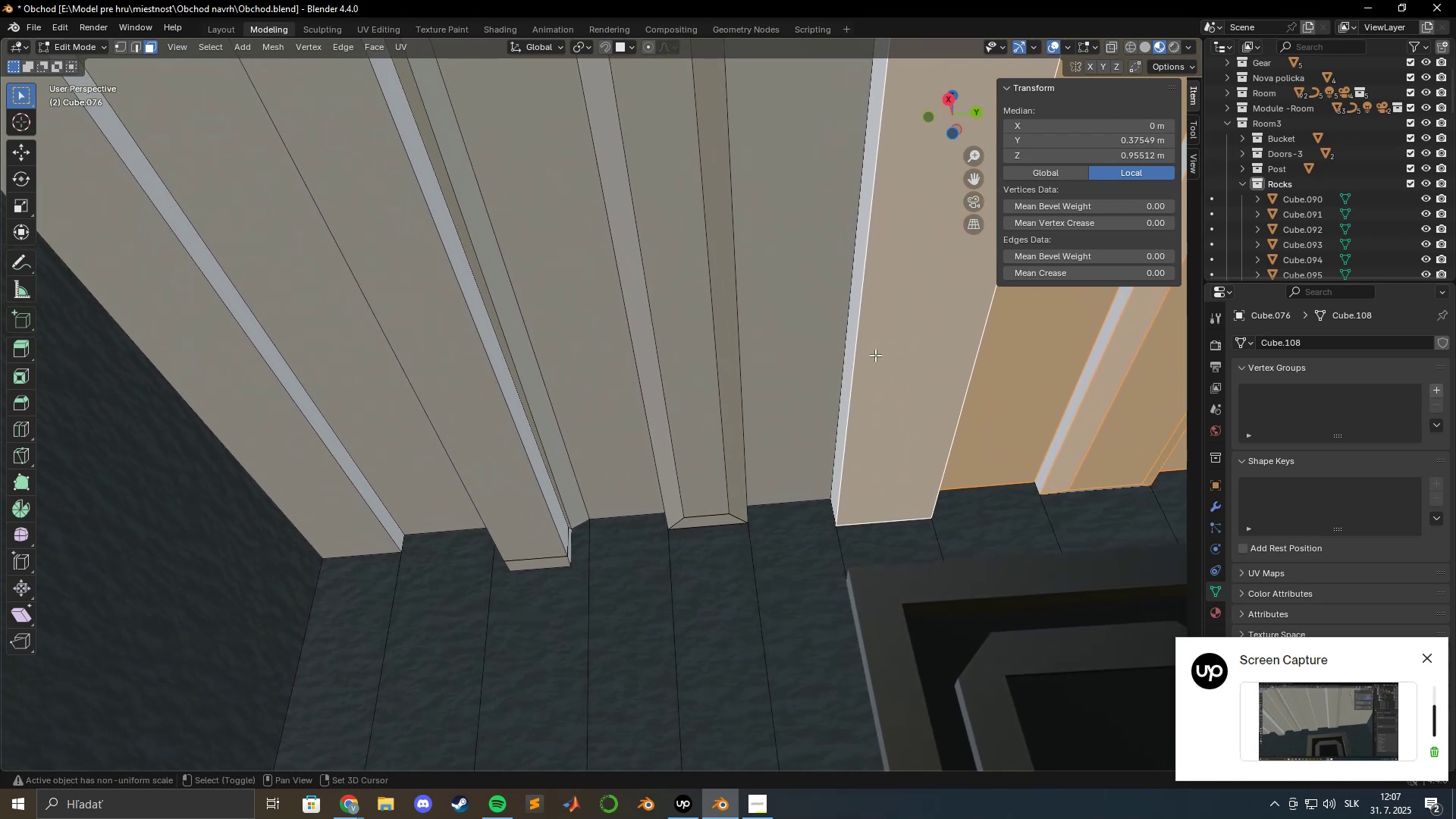 
hold_key(key=ShiftLeft, duration=1.51)
double_click([847, 345])
 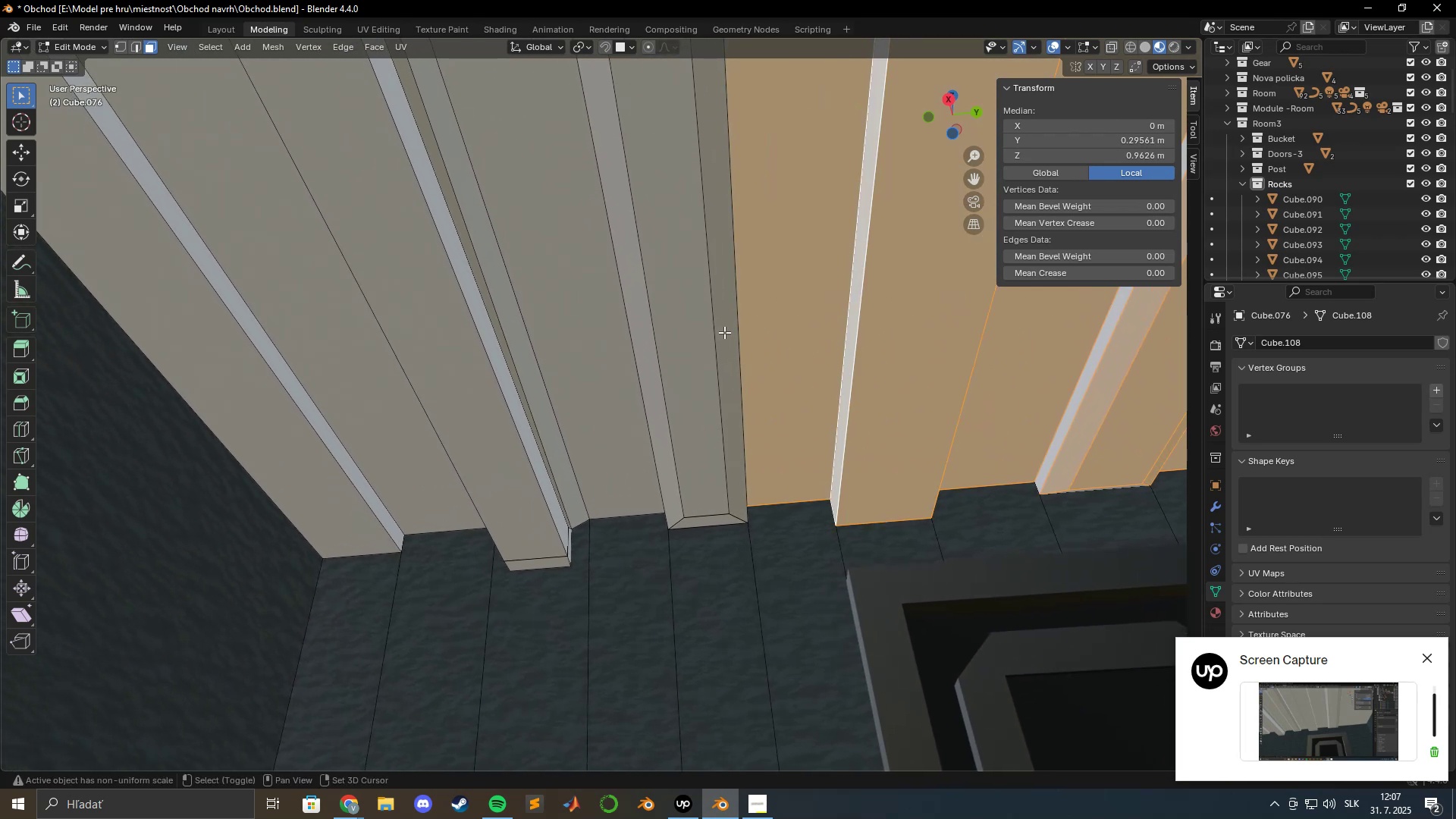 
left_click([726, 331])
 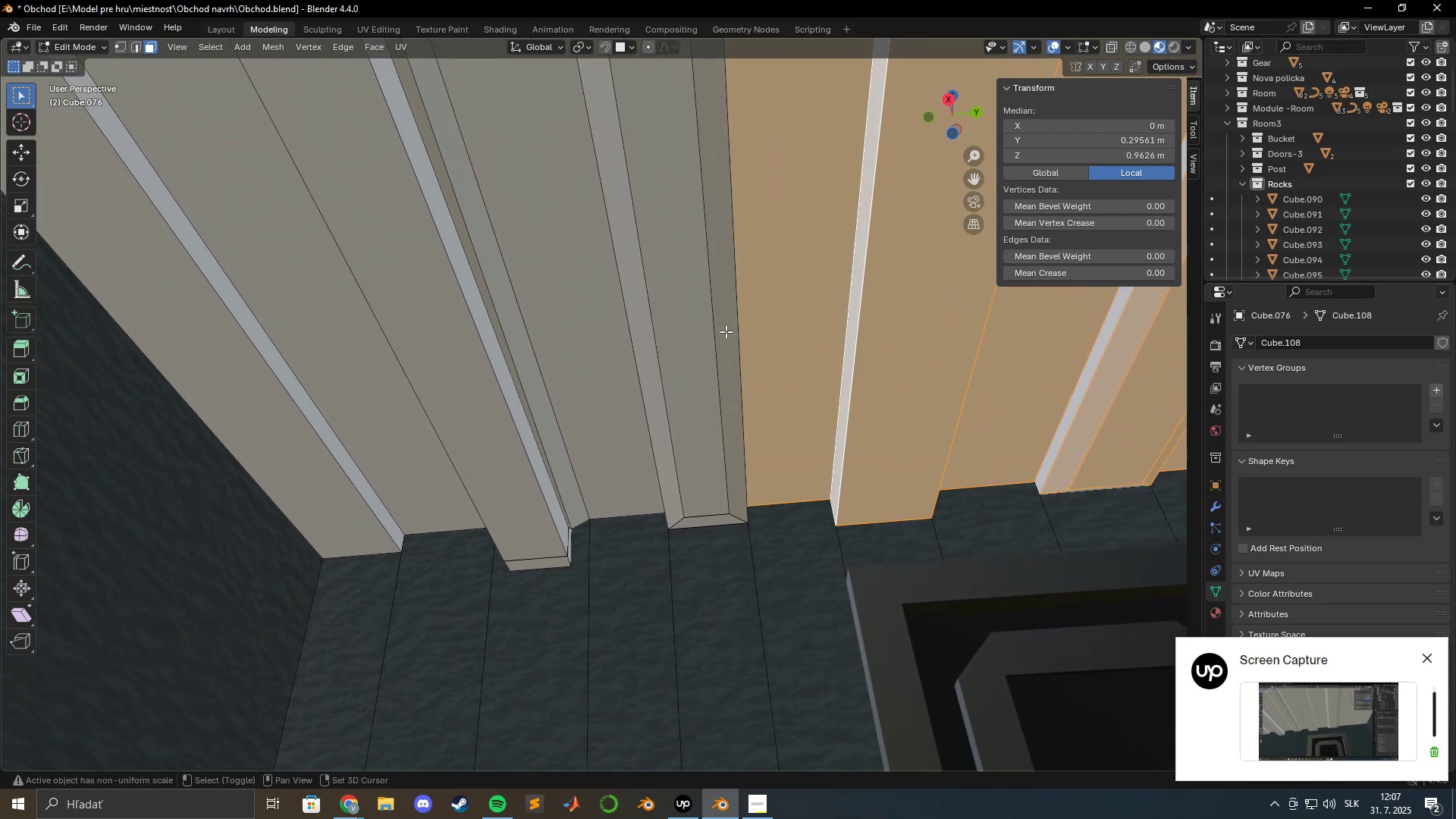 
hold_key(key=ShiftLeft, duration=1.52)
triple_click([638, 335])
 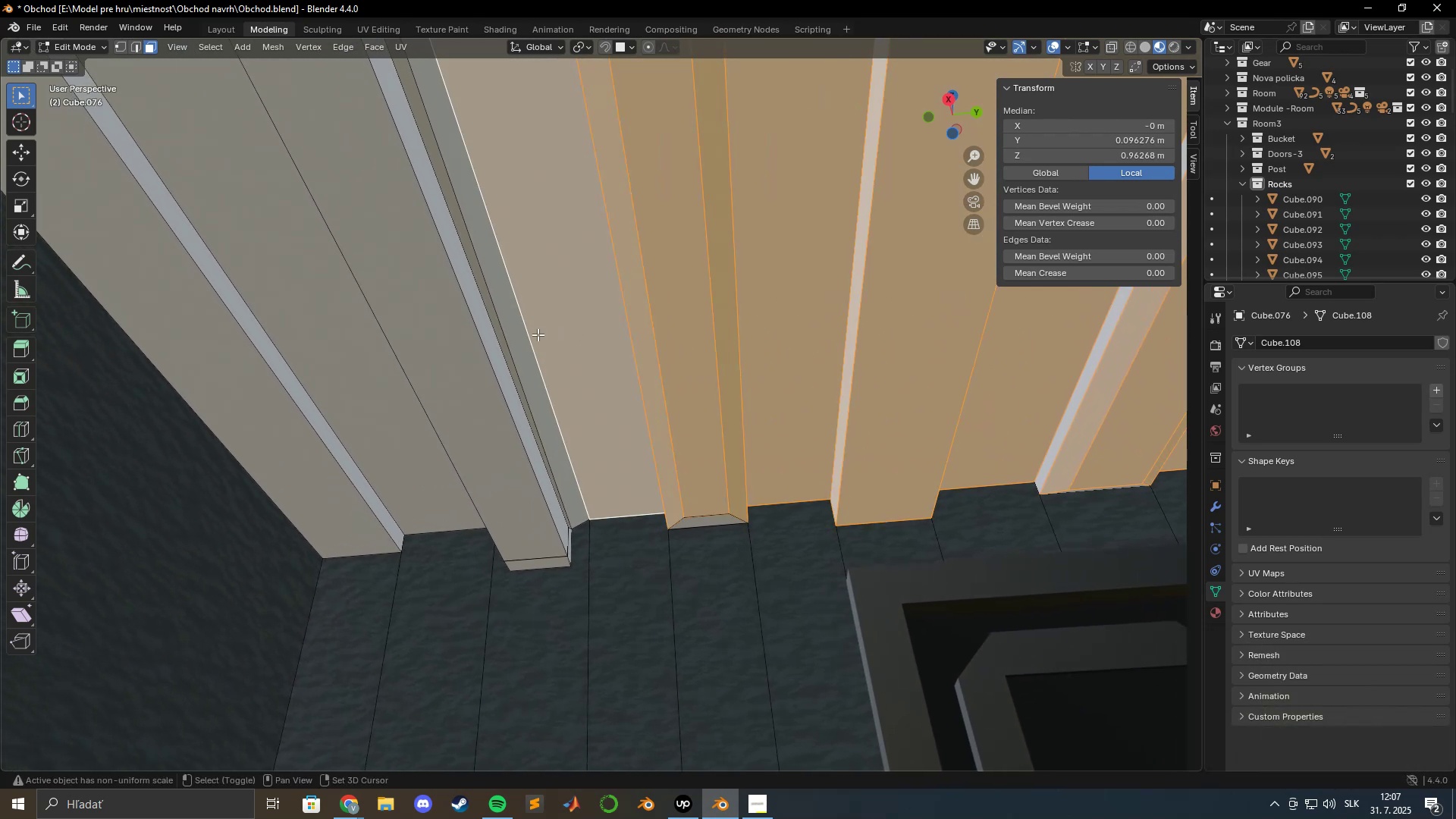 
hold_key(key=ShiftLeft, duration=1.52)
left_click([499, 331])
 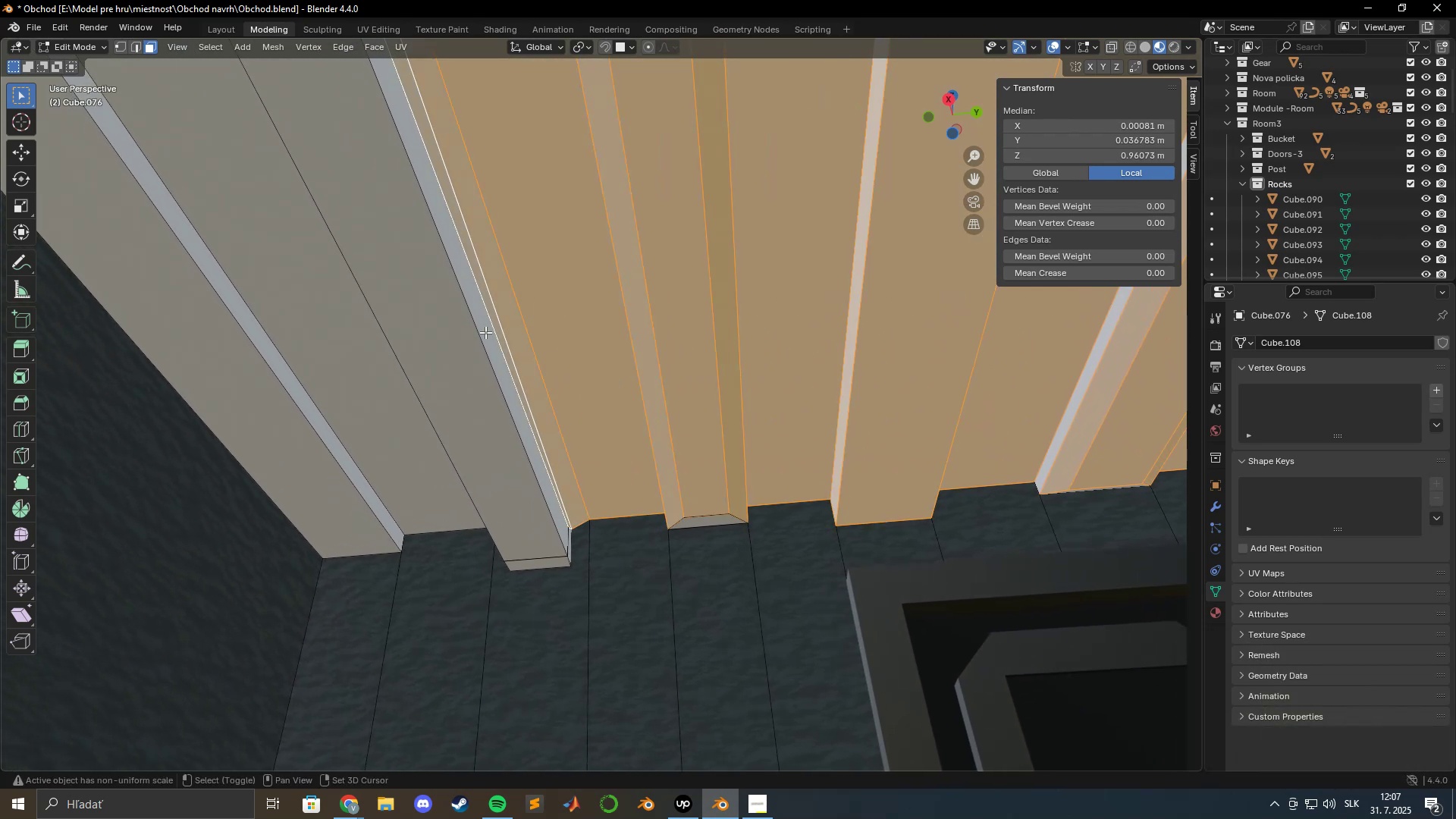 
double_click([485, 332])
 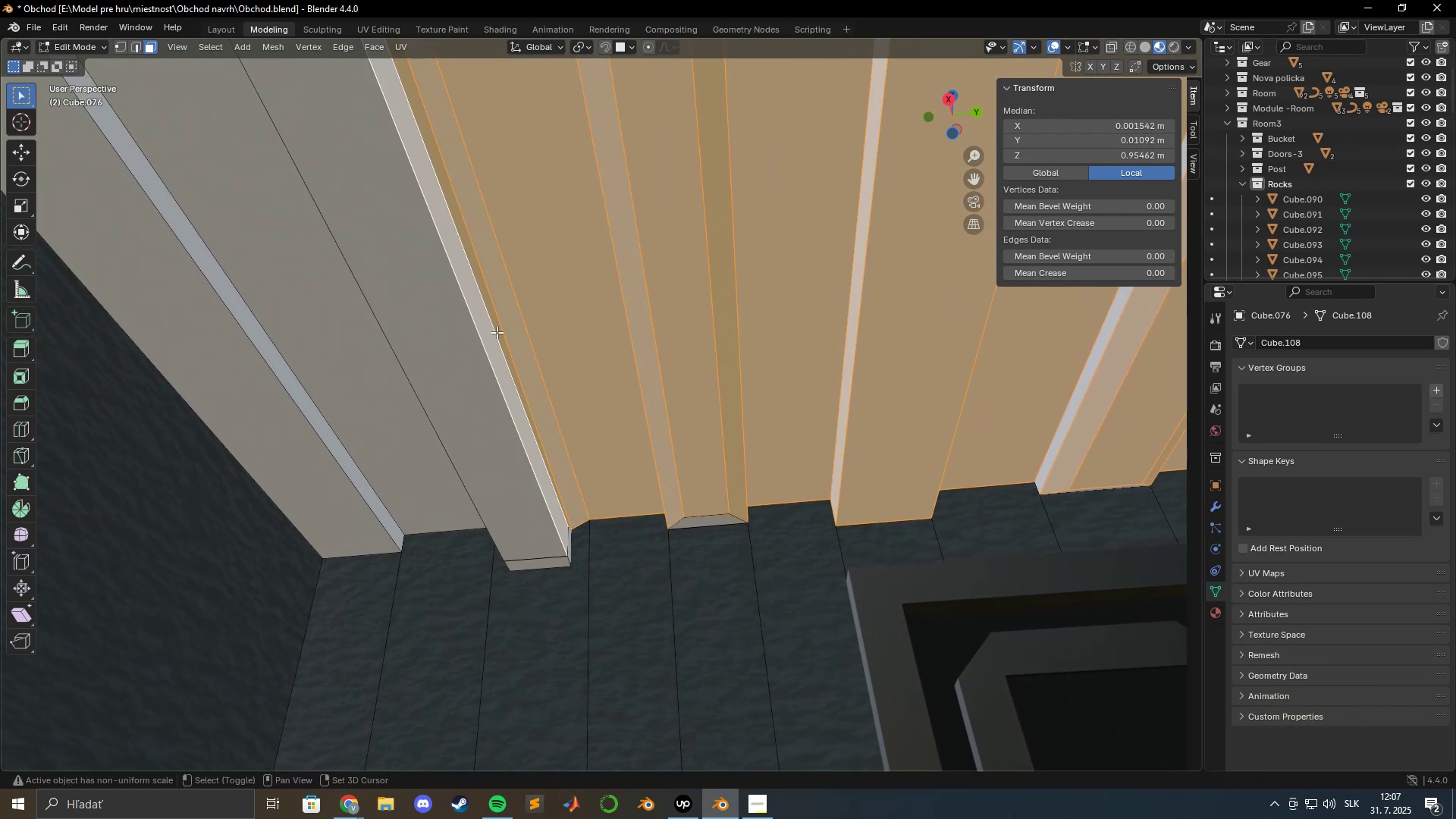 
hold_key(key=ShiftLeft, duration=1.53)
double_click([284, 410])
 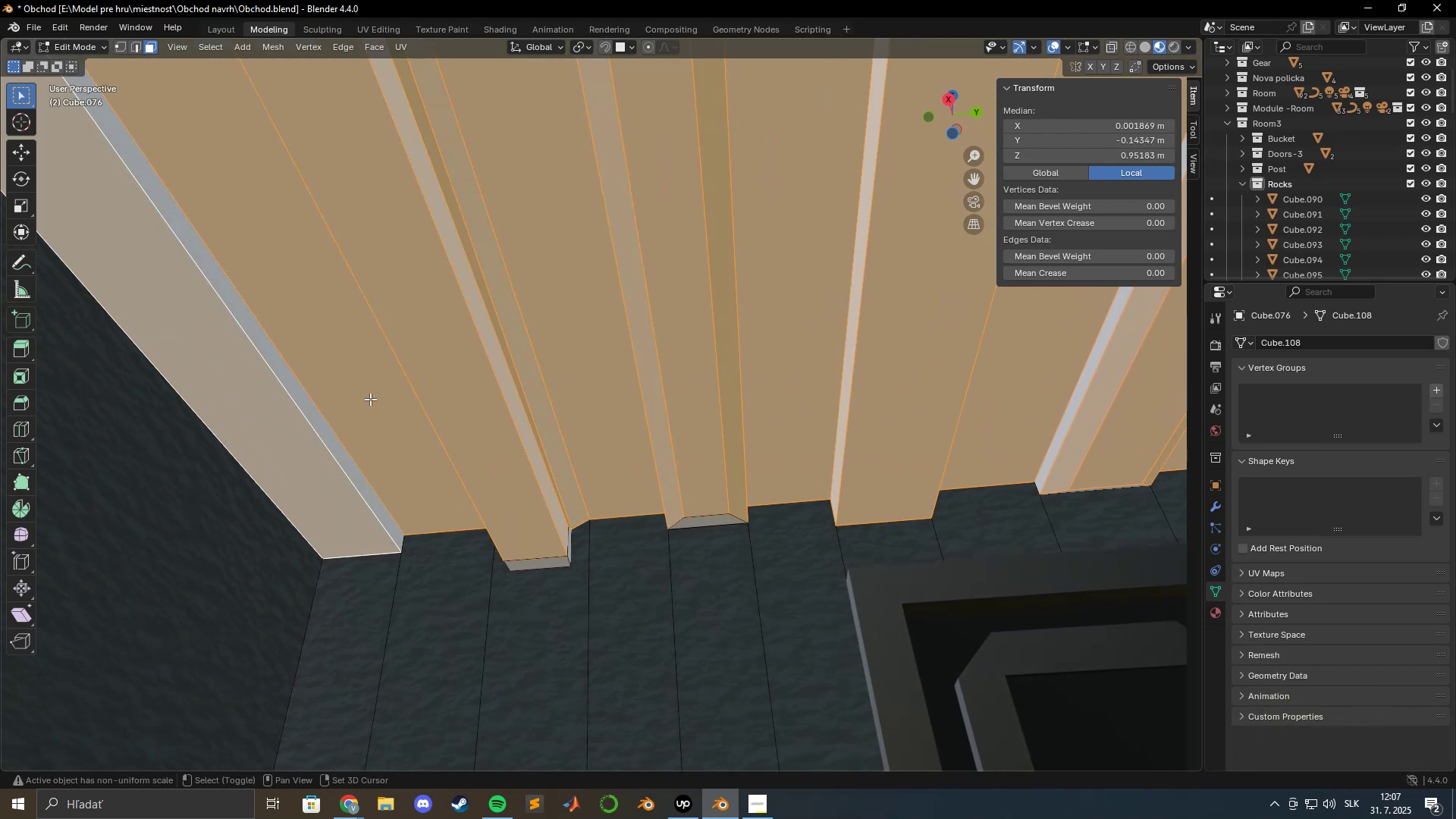 
hold_key(key=ShiftLeft, duration=1.52)
left_click([356, 419])
 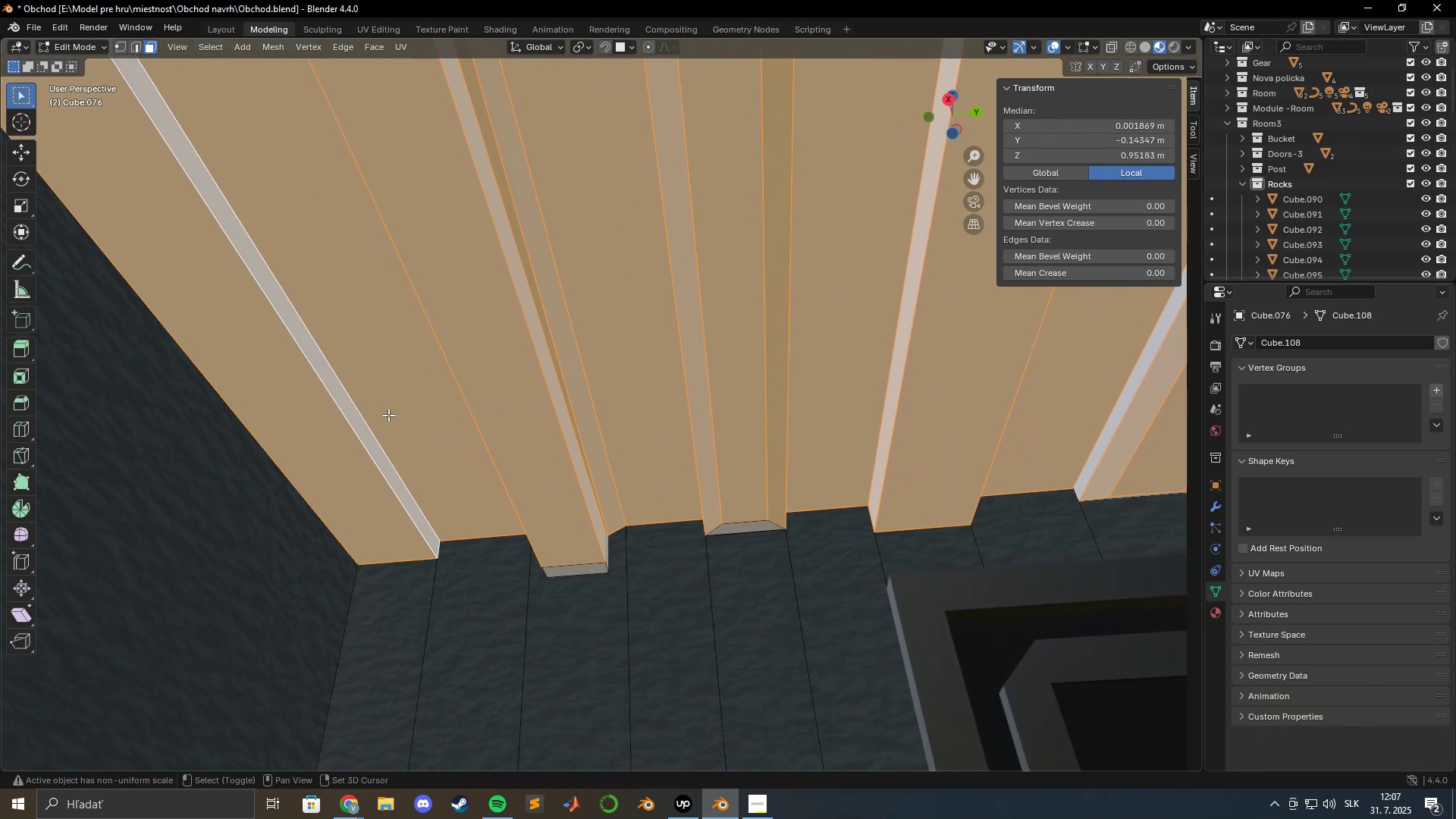 
hold_key(key=ShiftLeft, duration=1.52)
left_click([801, 421])
 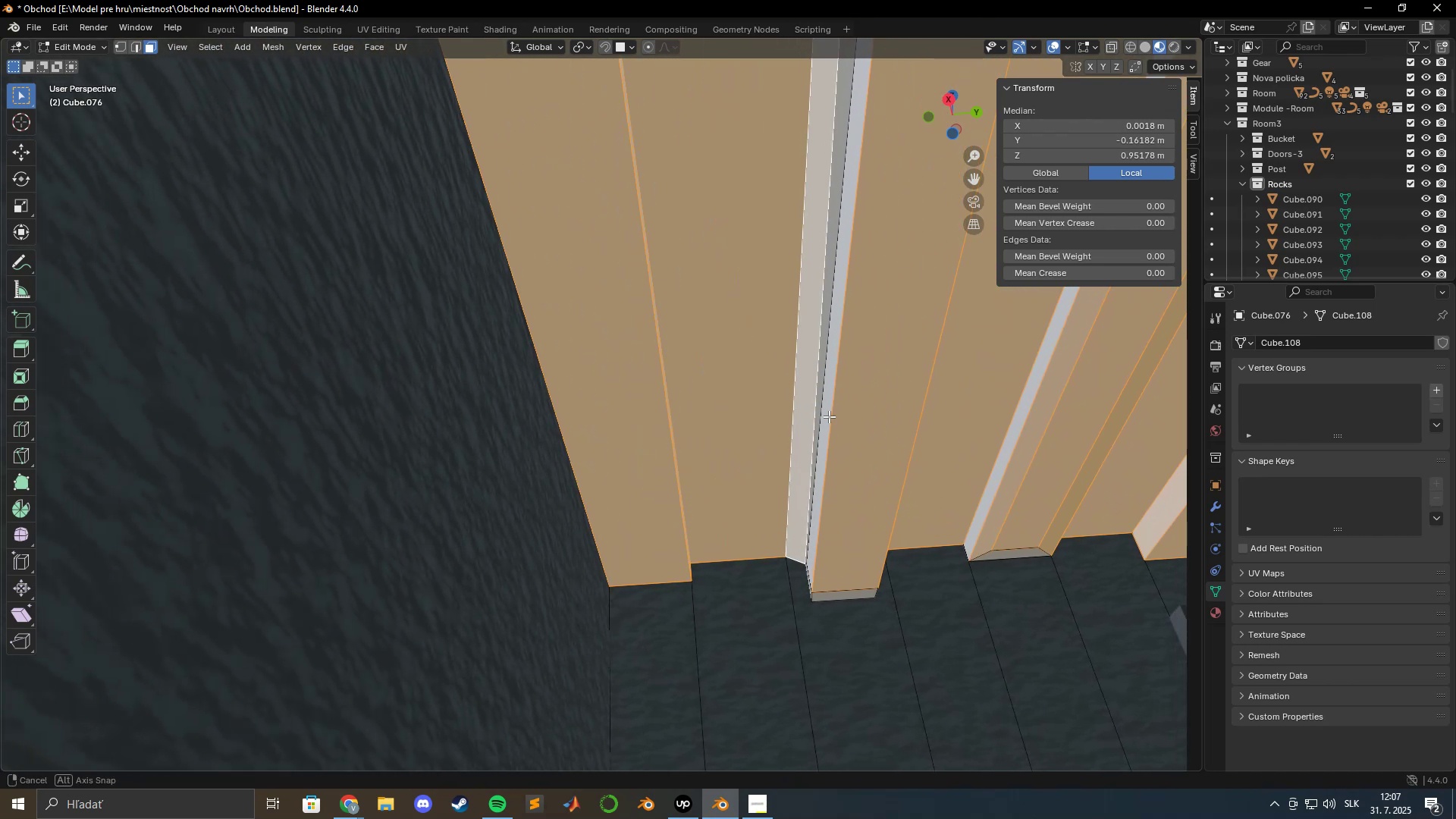 
hold_key(key=ShiftLeft, duration=0.5)
 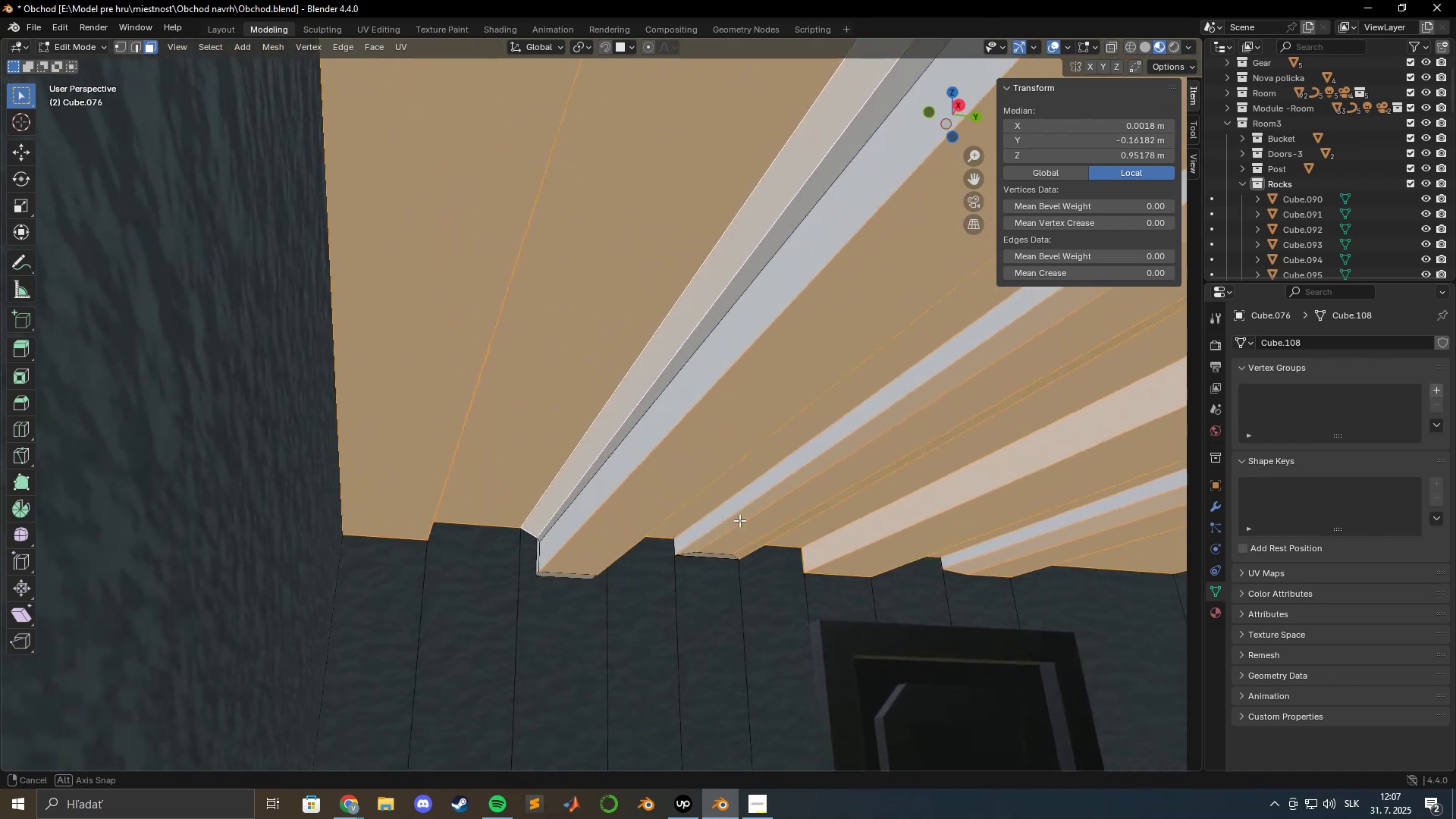 
hold_key(key=ShiftLeft, duration=1.06)
left_click([660, 384])
 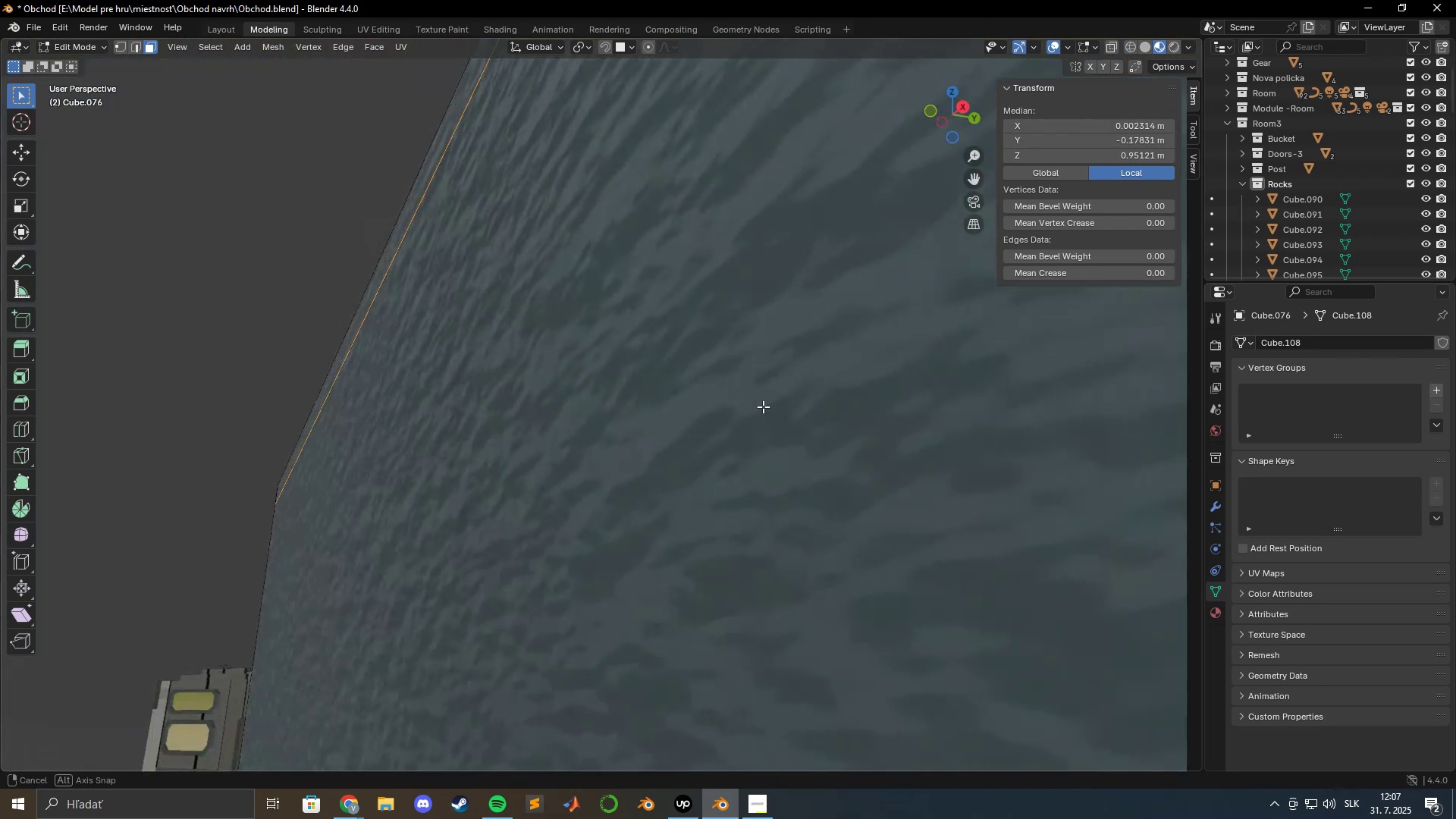 
hold_key(key=ShiftLeft, duration=0.64)
 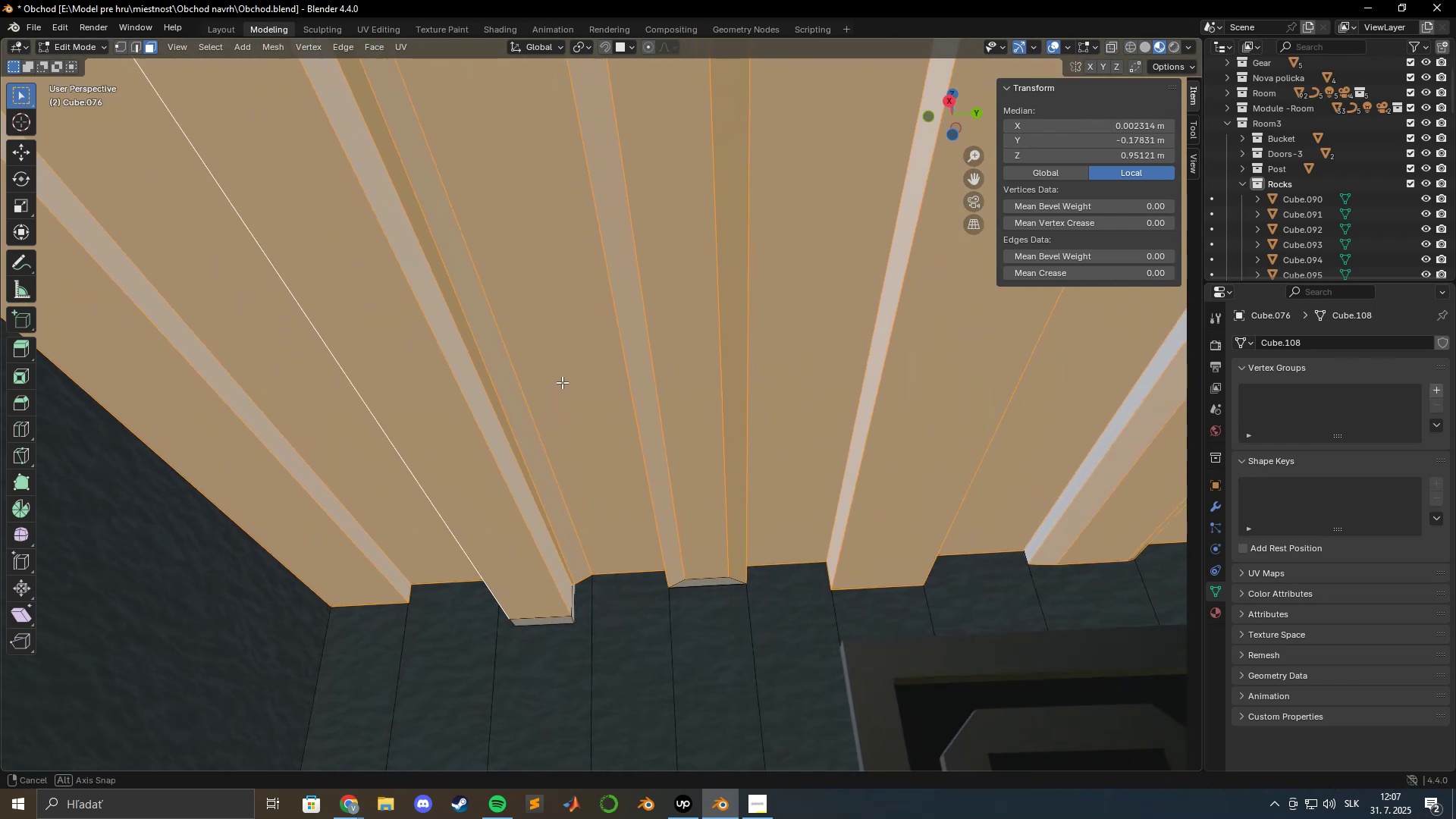 
hold_key(key=ShiftLeft, duration=0.56)
 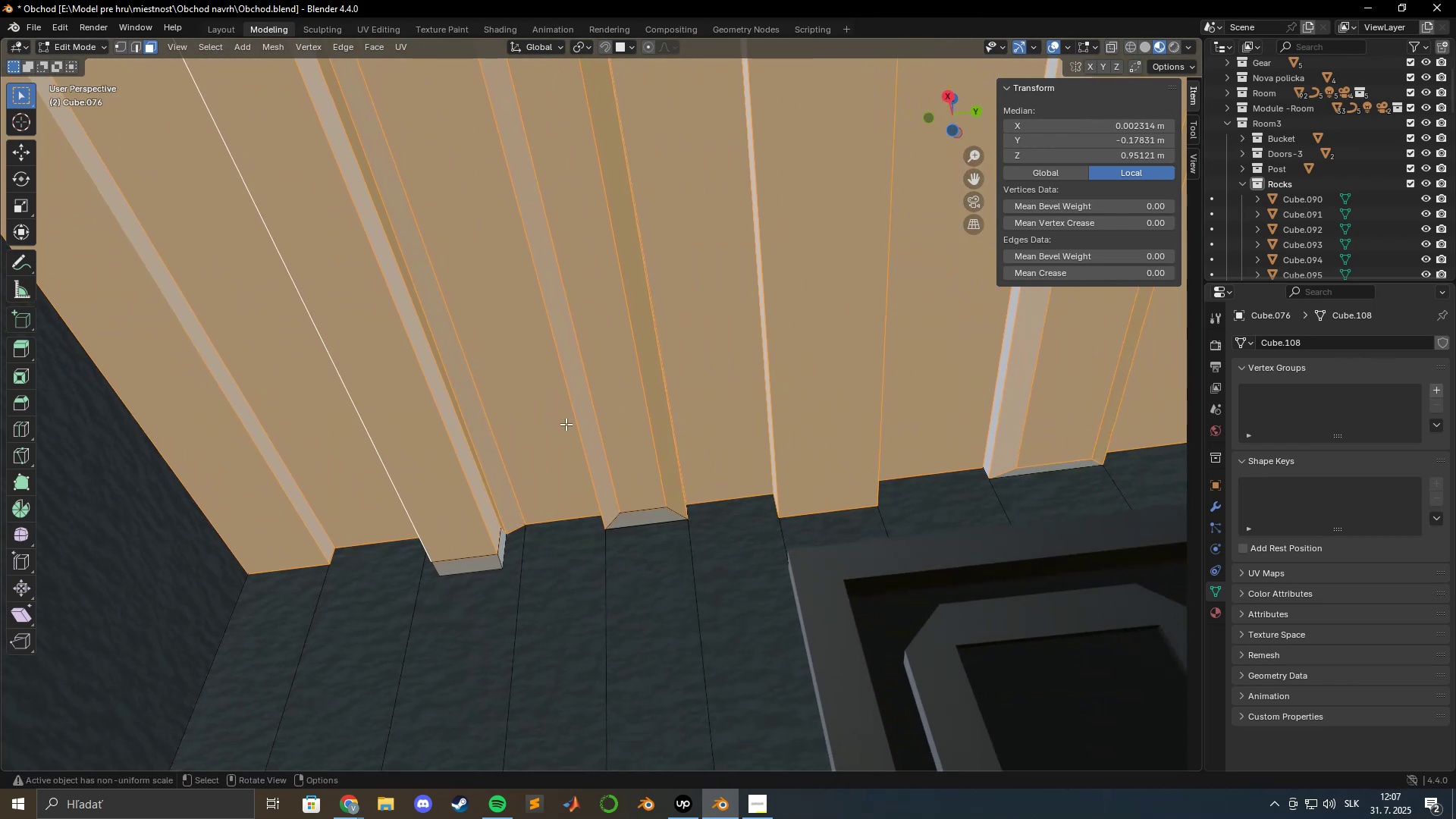 
scroll: coordinate [569, 432], scroll_direction: up, amount: 5.0
 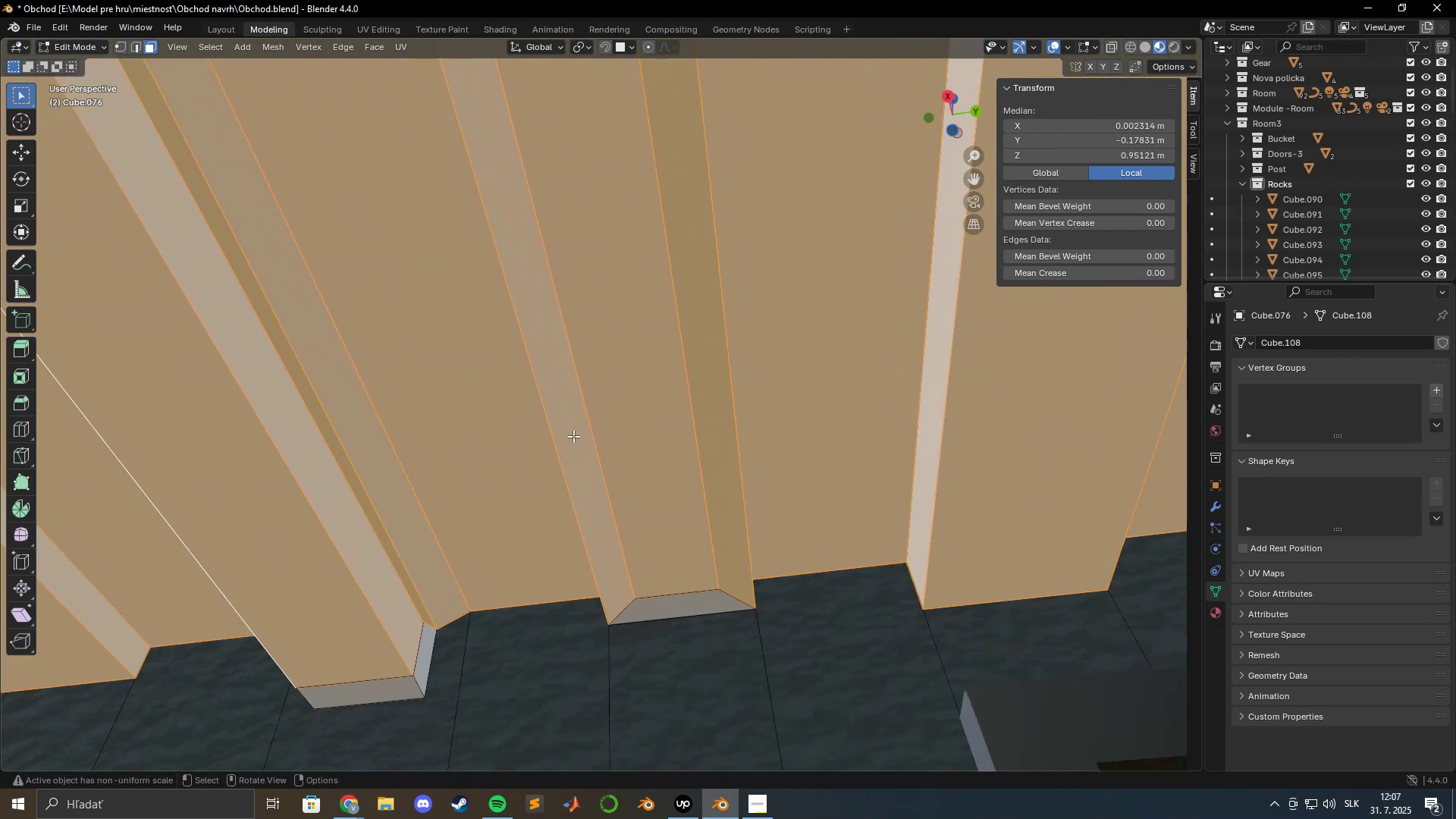 
hold_key(key=ShiftLeft, duration=1.53)
 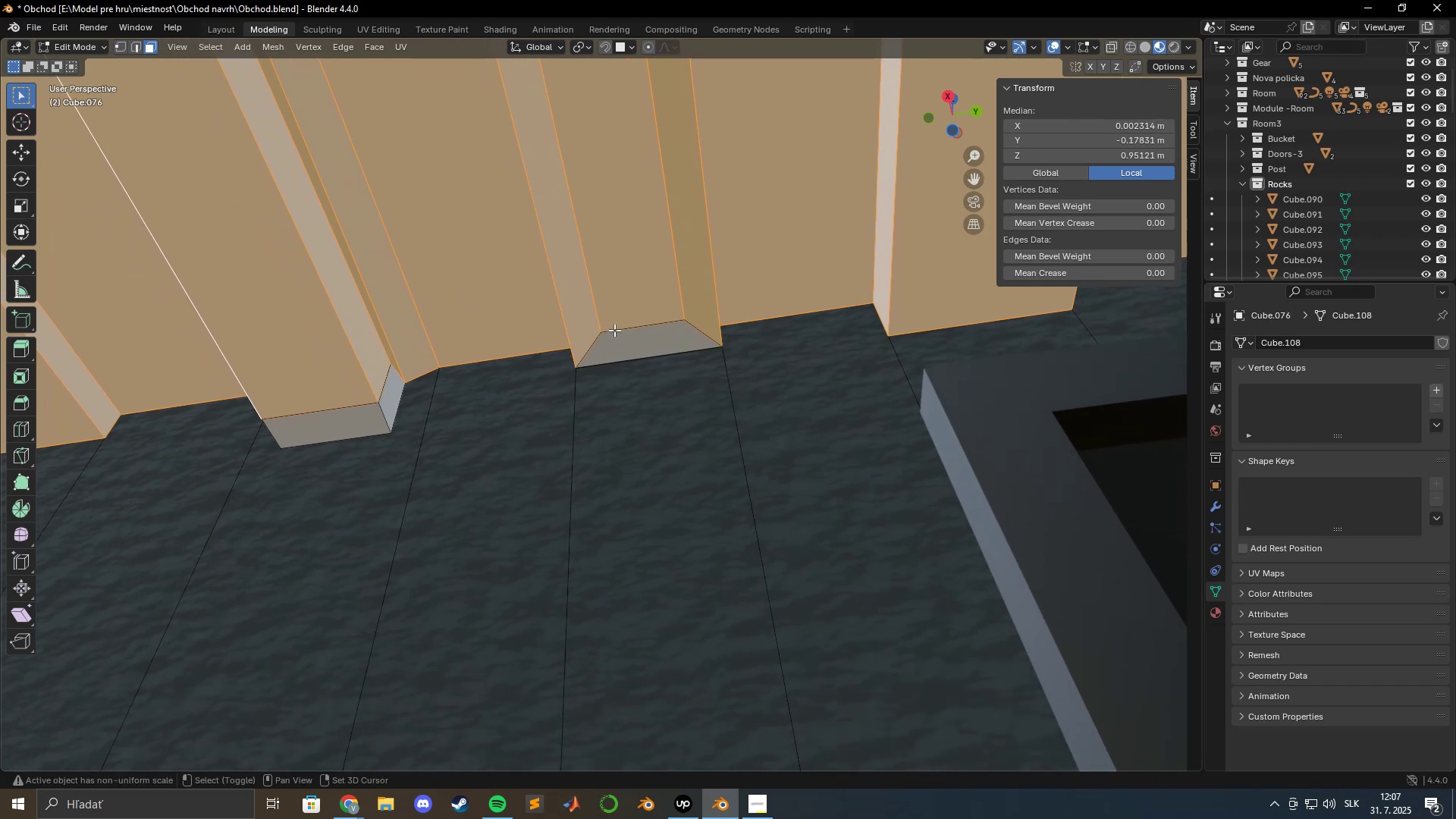 
hold_key(key=ShiftLeft, duration=1.52)
left_click([635, 341])
 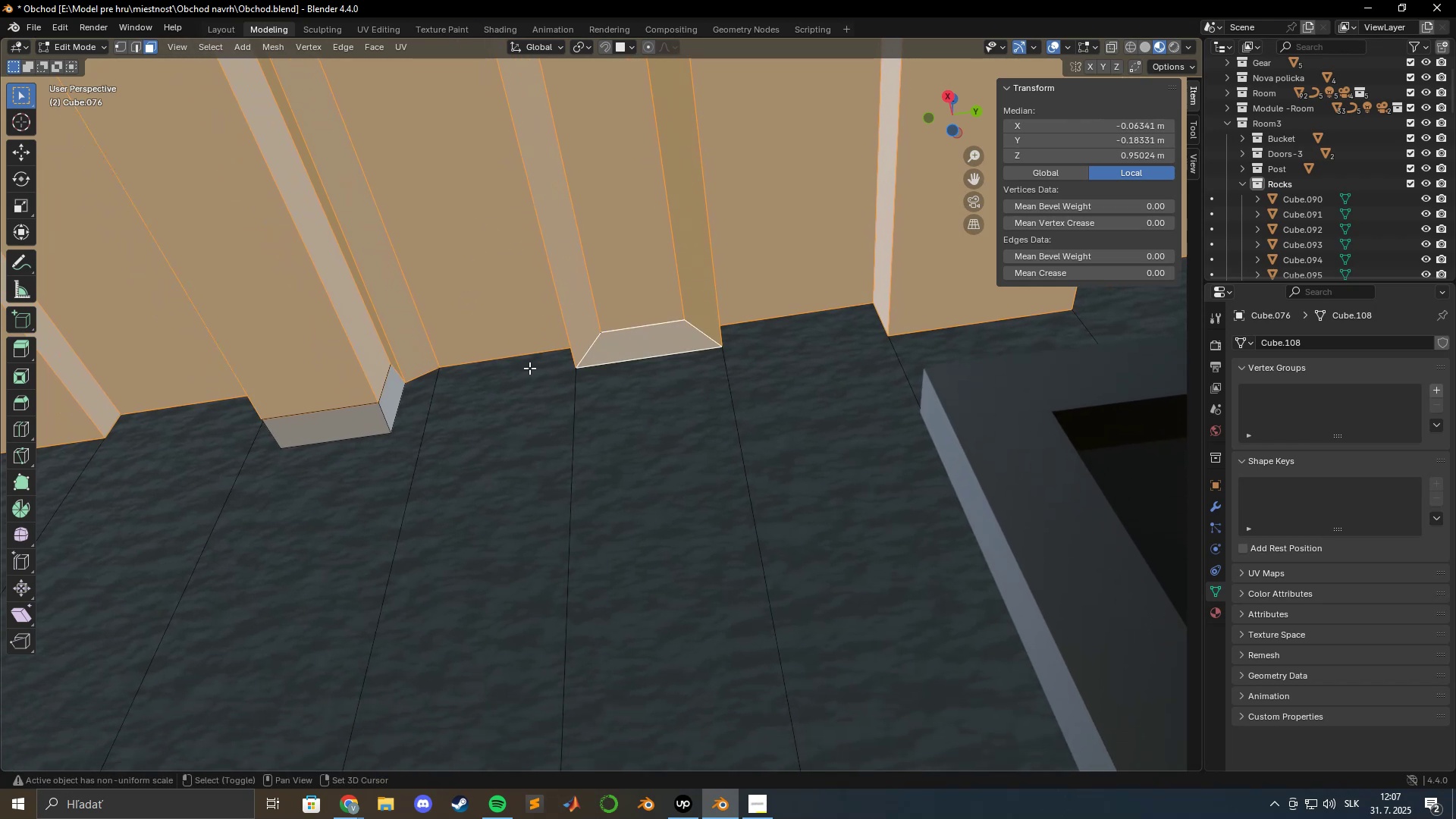 
hold_key(key=ShiftLeft, duration=1.52)
left_click([332, 419])
 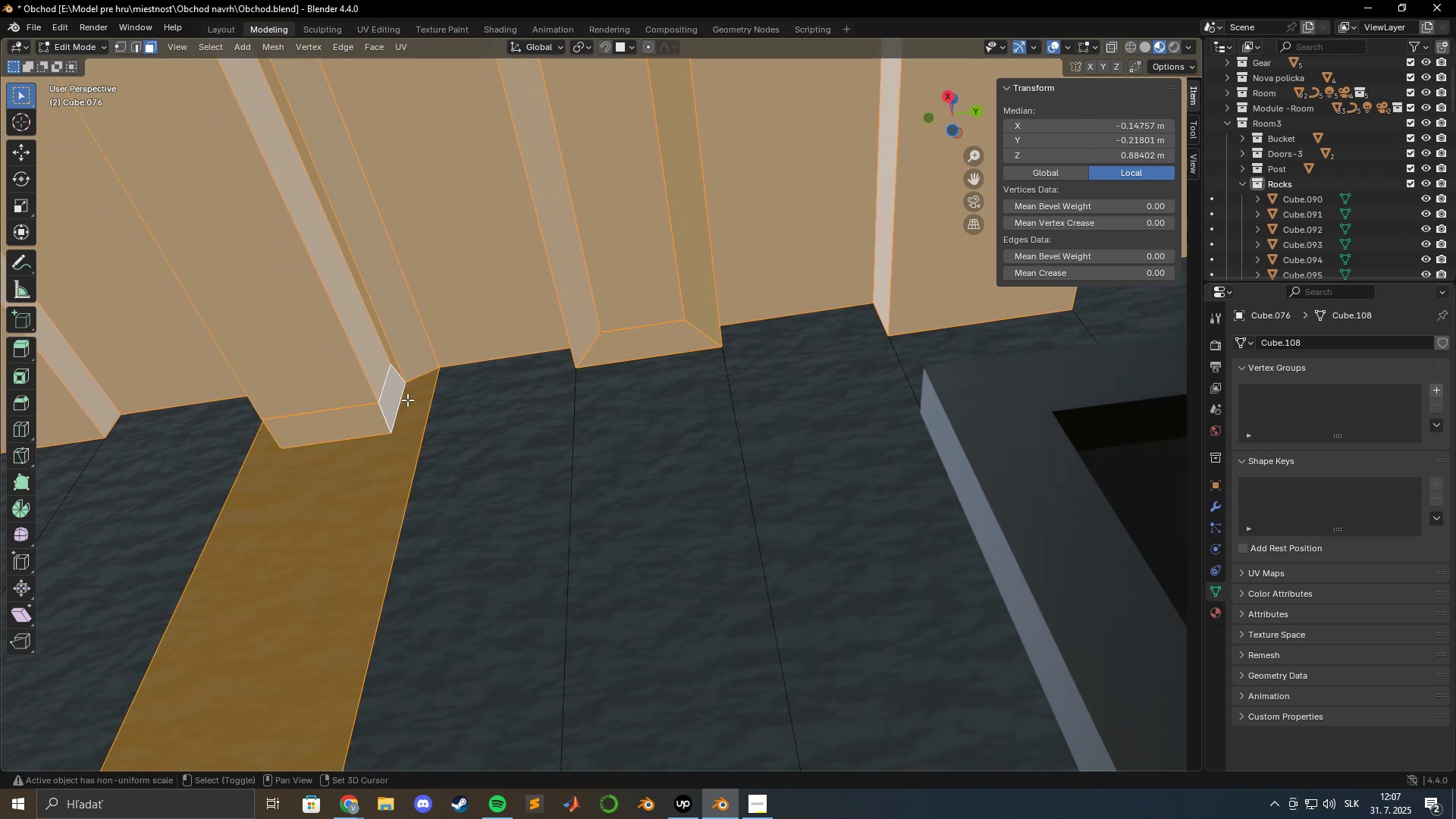 
hold_key(key=ShiftLeft, duration=0.71)
 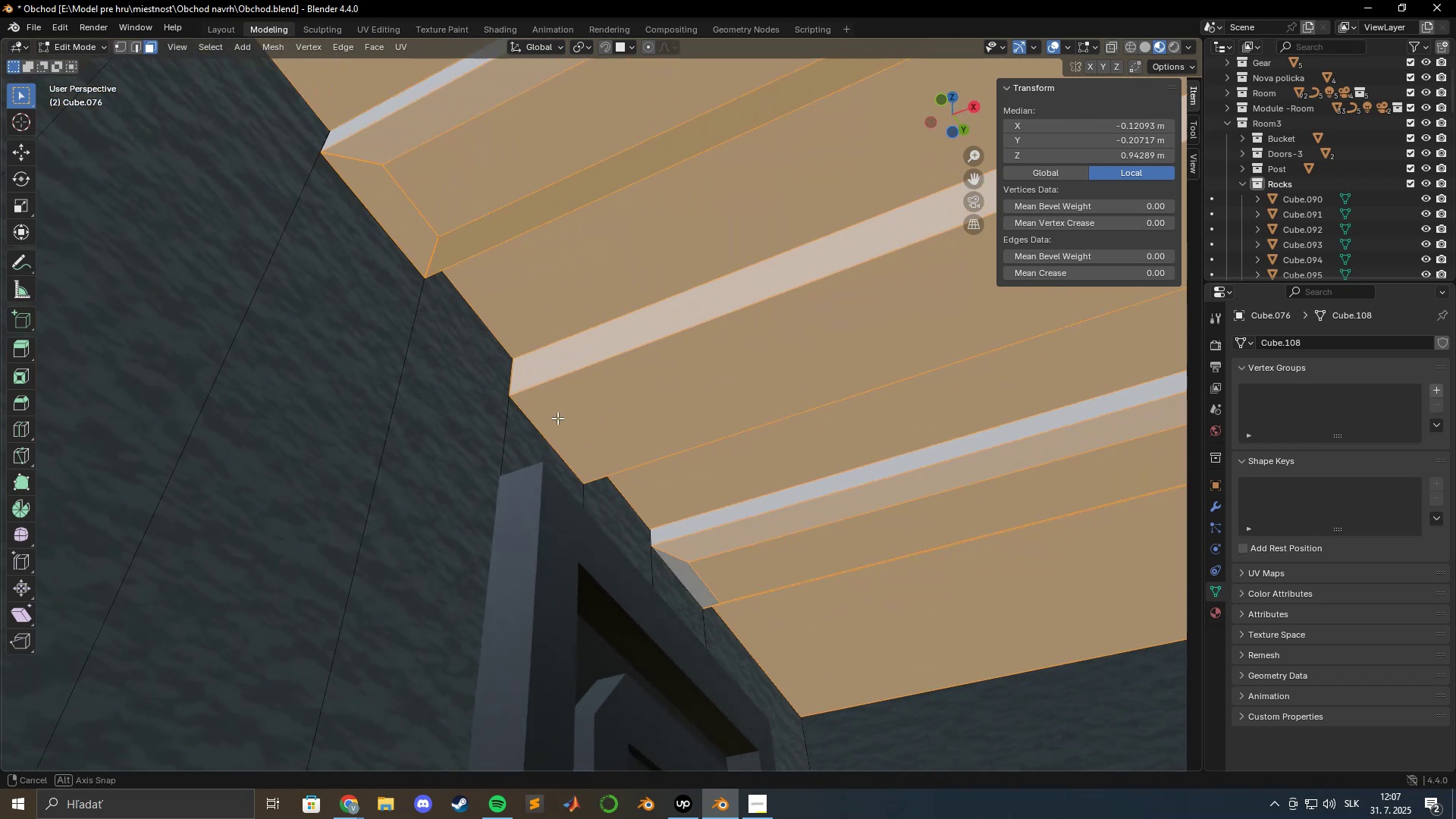 
scroll: coordinate [526, 413], scroll_direction: down, amount: 4.0
 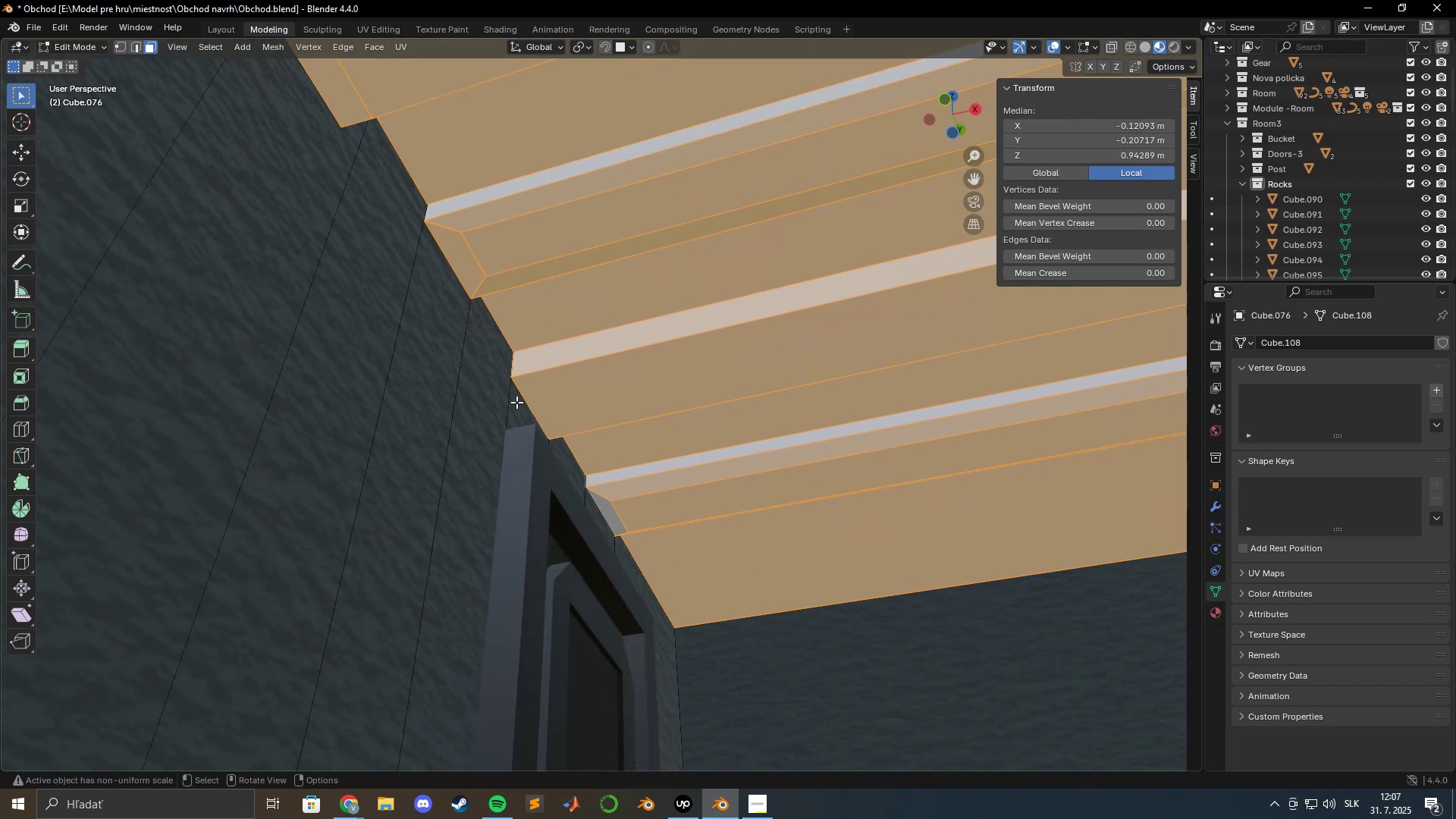 
hold_key(key=ShiftLeft, duration=0.93)
 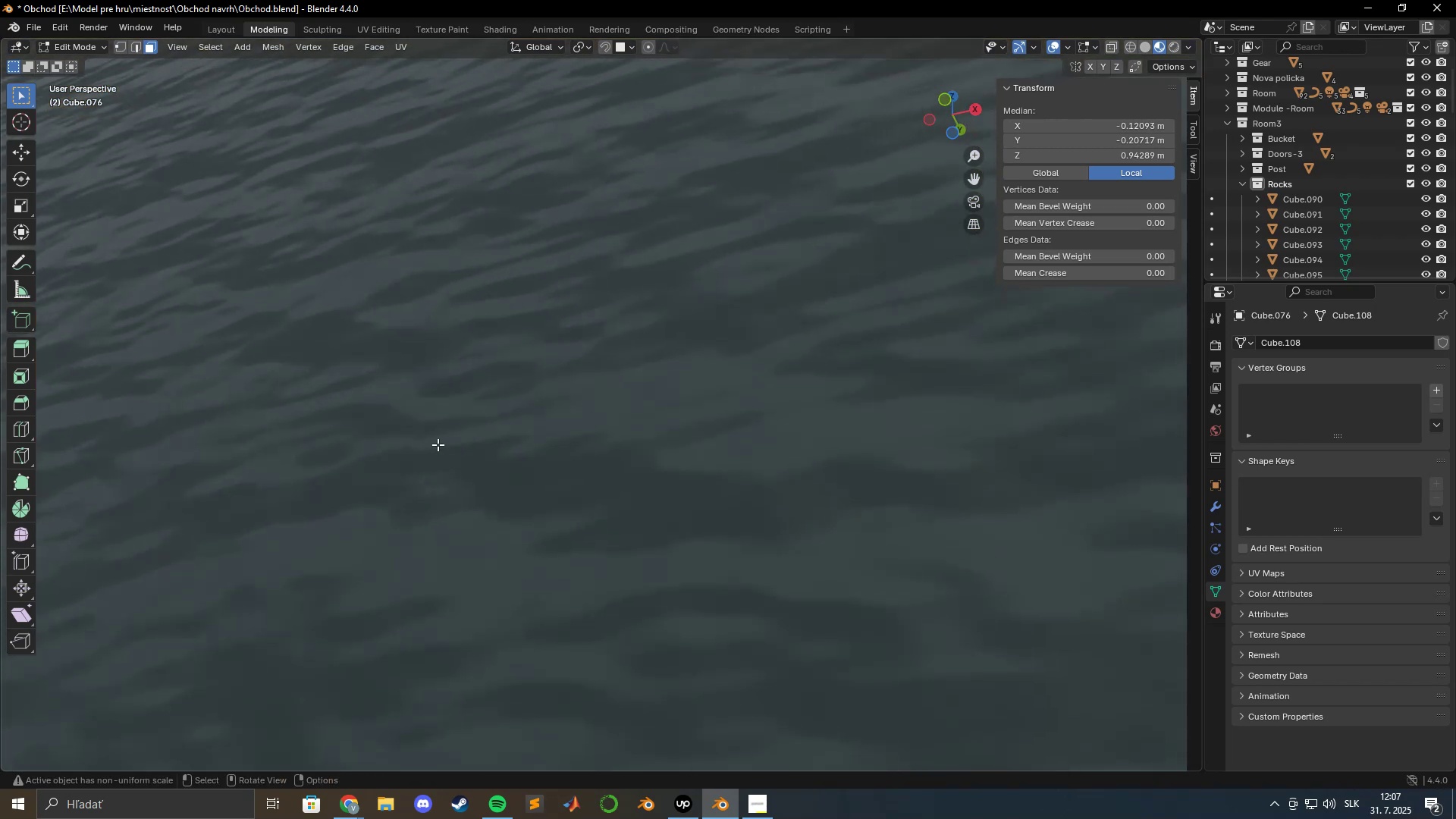 
scroll: coordinate [444, 437], scroll_direction: up, amount: 2.0
 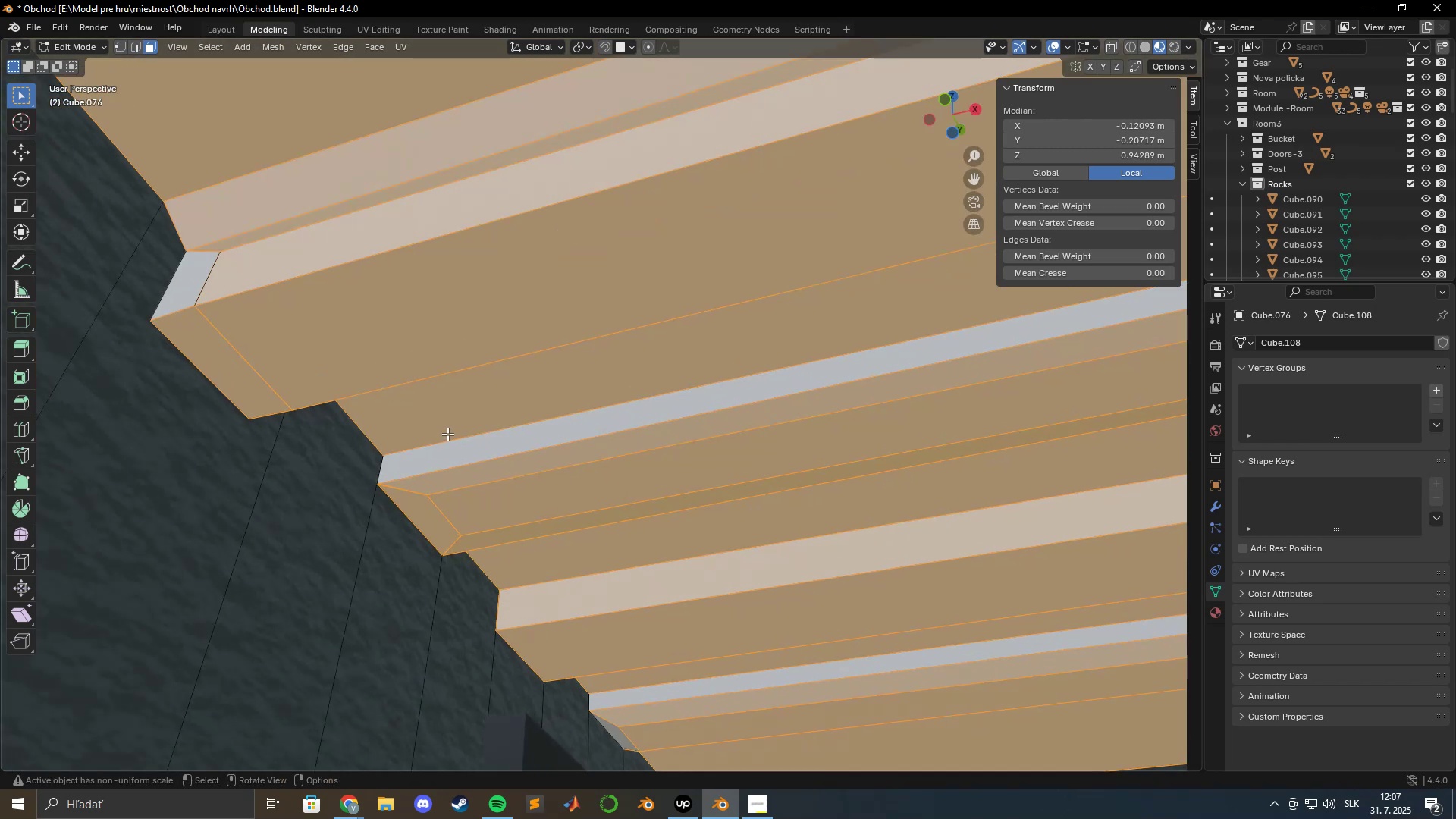 
hold_key(key=ShiftLeft, duration=1.5)
left_click([193, 362])
 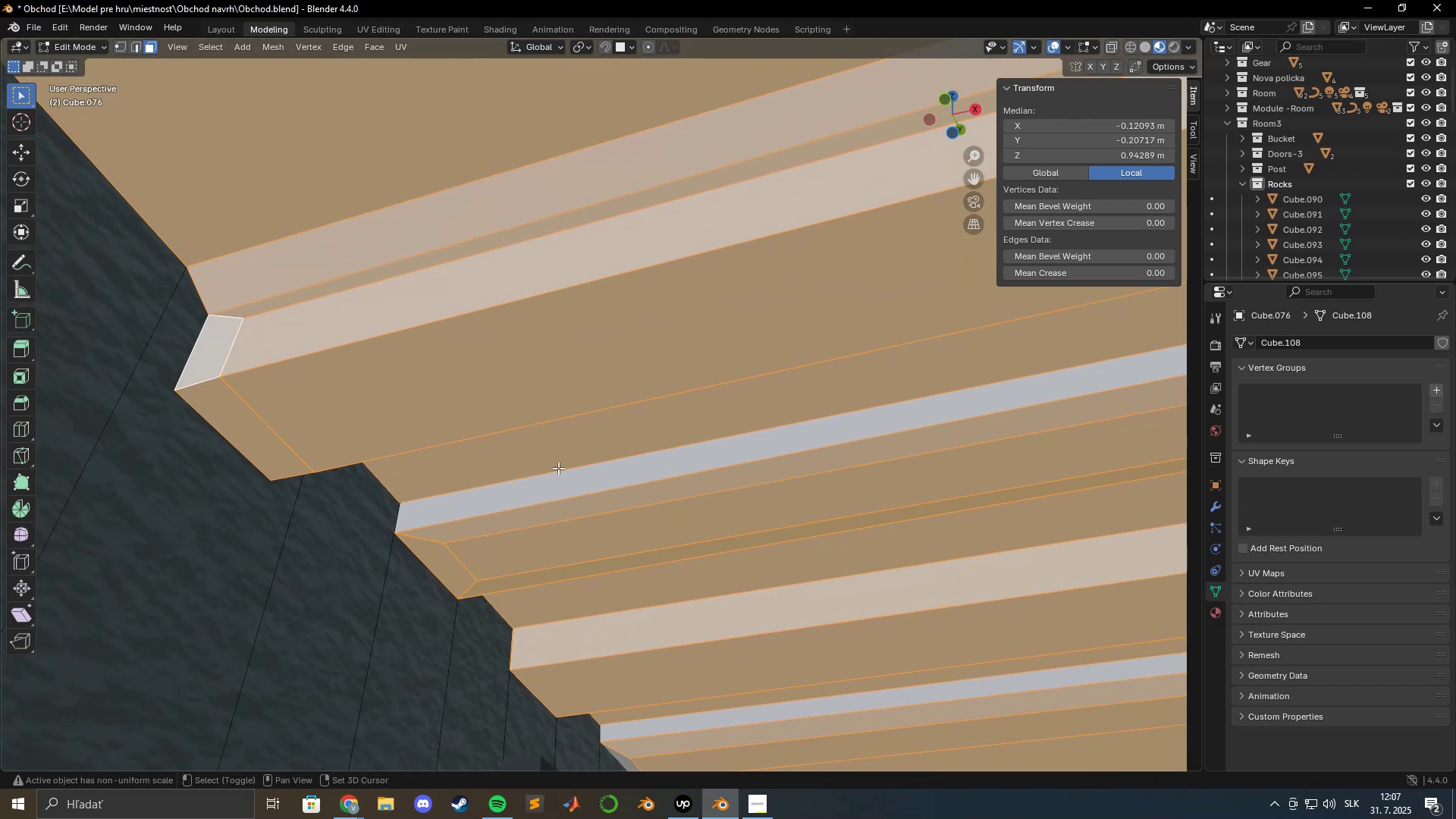 
hold_key(key=ShiftLeft, duration=0.35)
left_click([564, 487])
 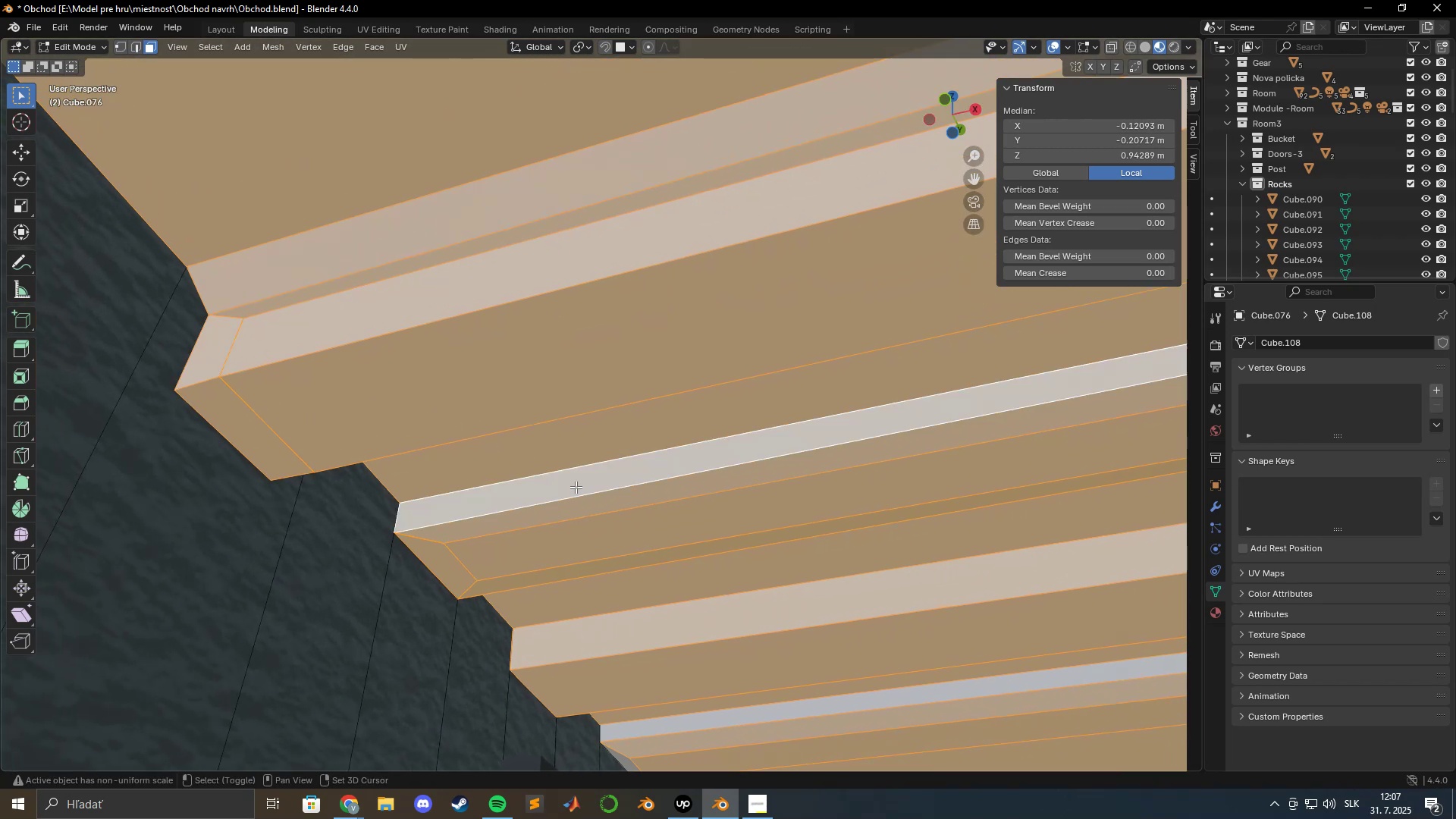 
hold_key(key=ShiftLeft, duration=2.33)
scroll: coordinate [427, 460], scroll_direction: down, amount: 2.0
 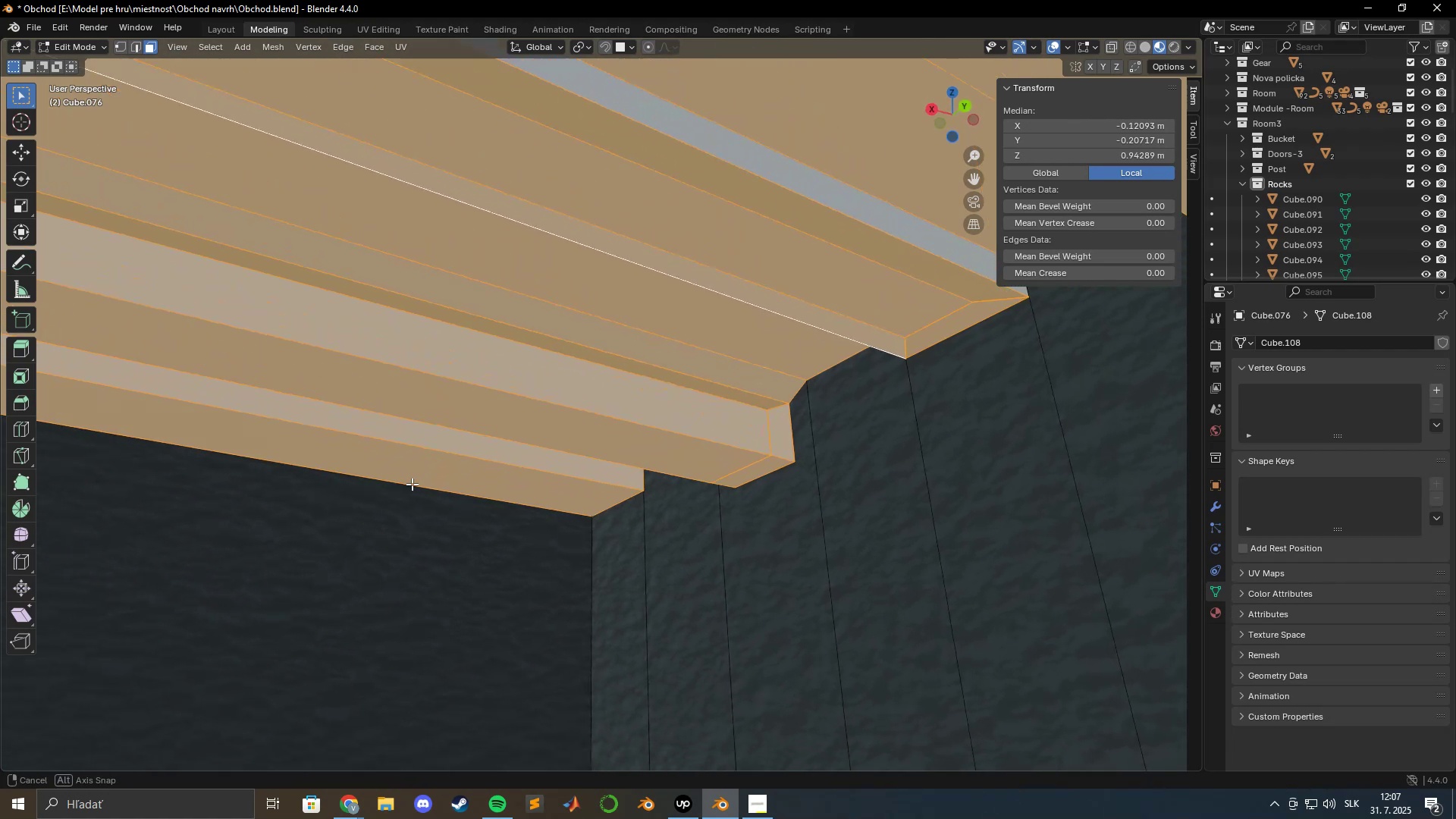 
hold_key(key=ShiftLeft, duration=0.65)
left_click([723, 167])
 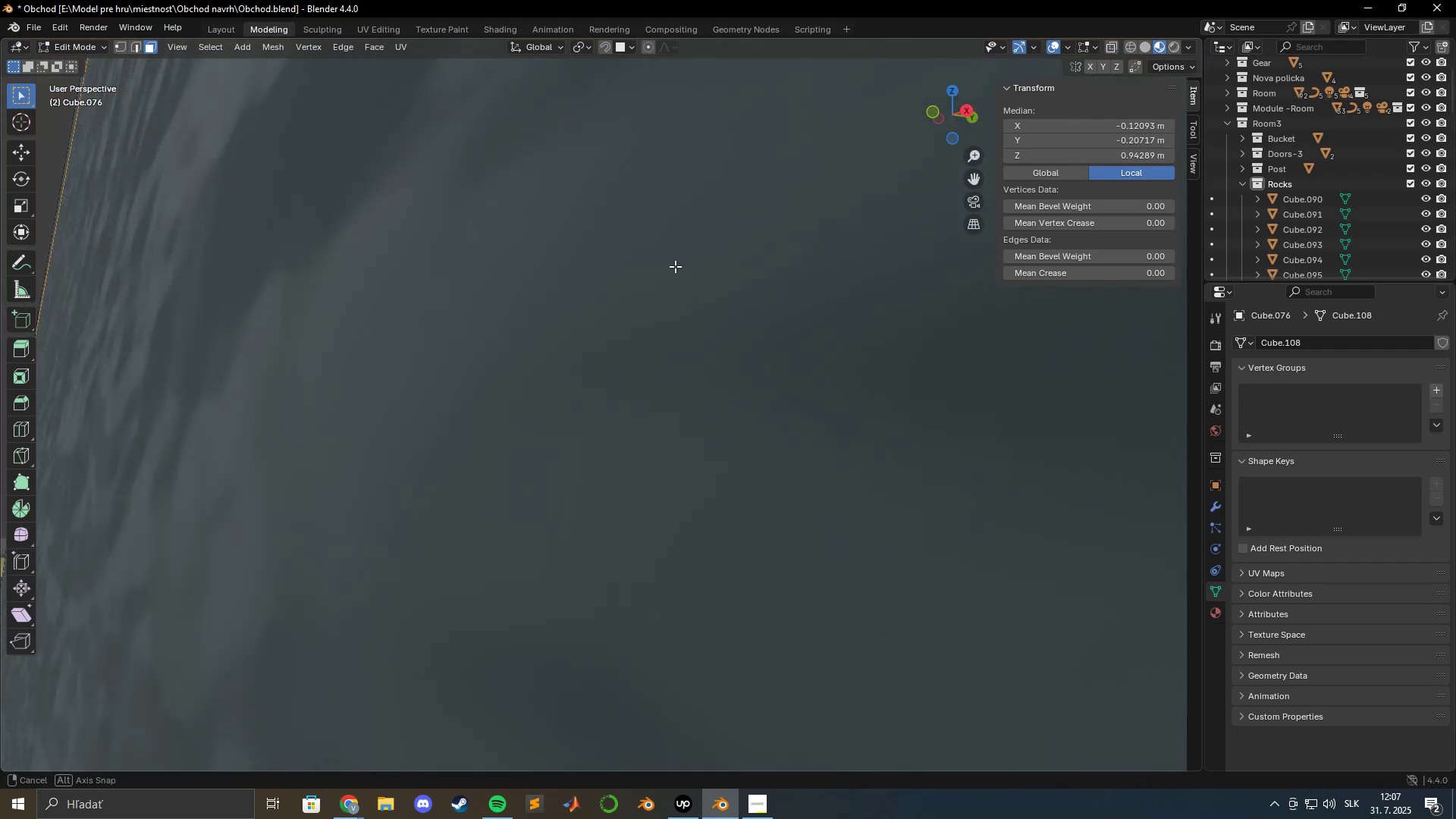 
hold_key(key=ShiftLeft, duration=0.67)
 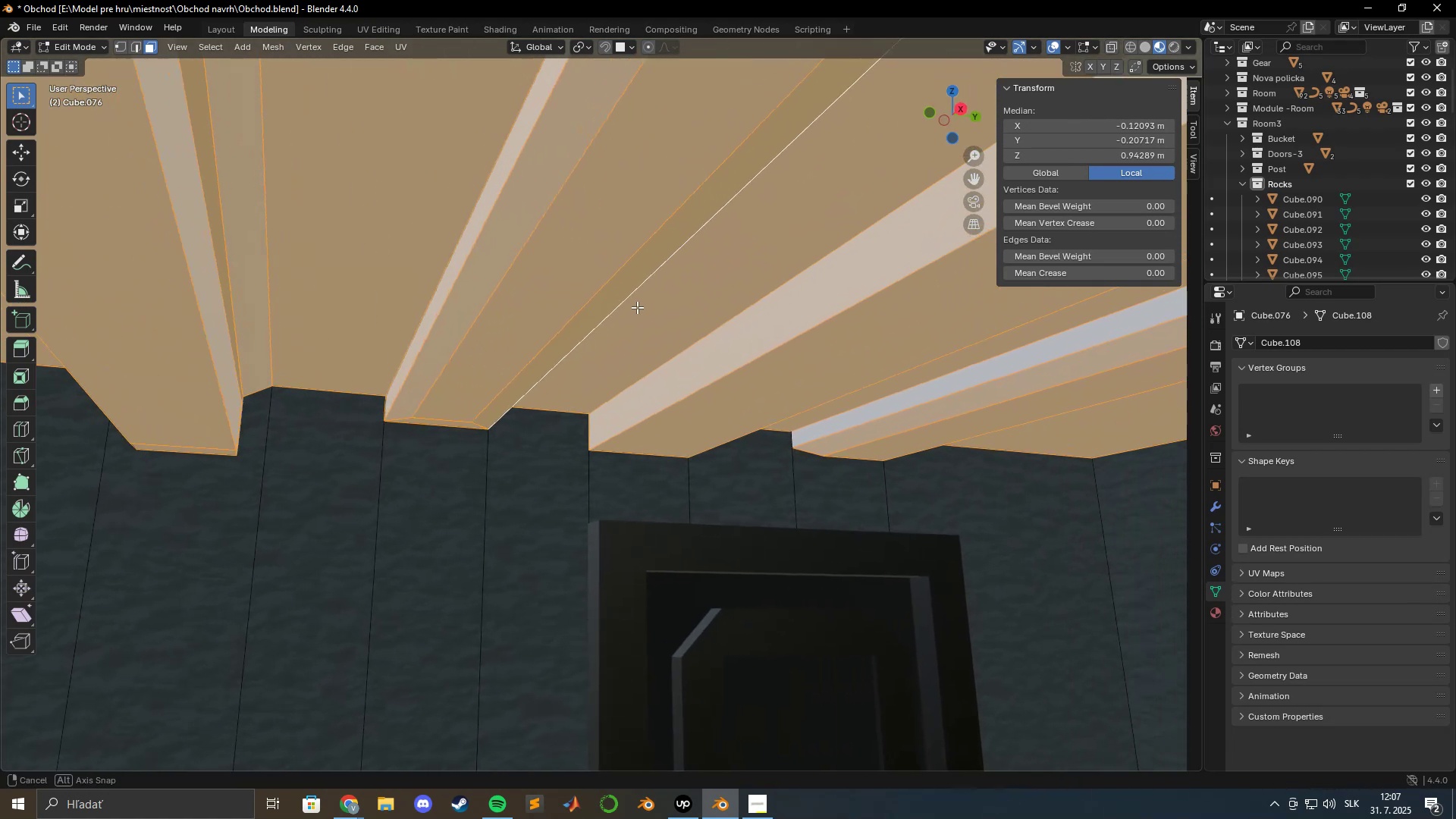 
hold_key(key=ShiftLeft, duration=0.67)
 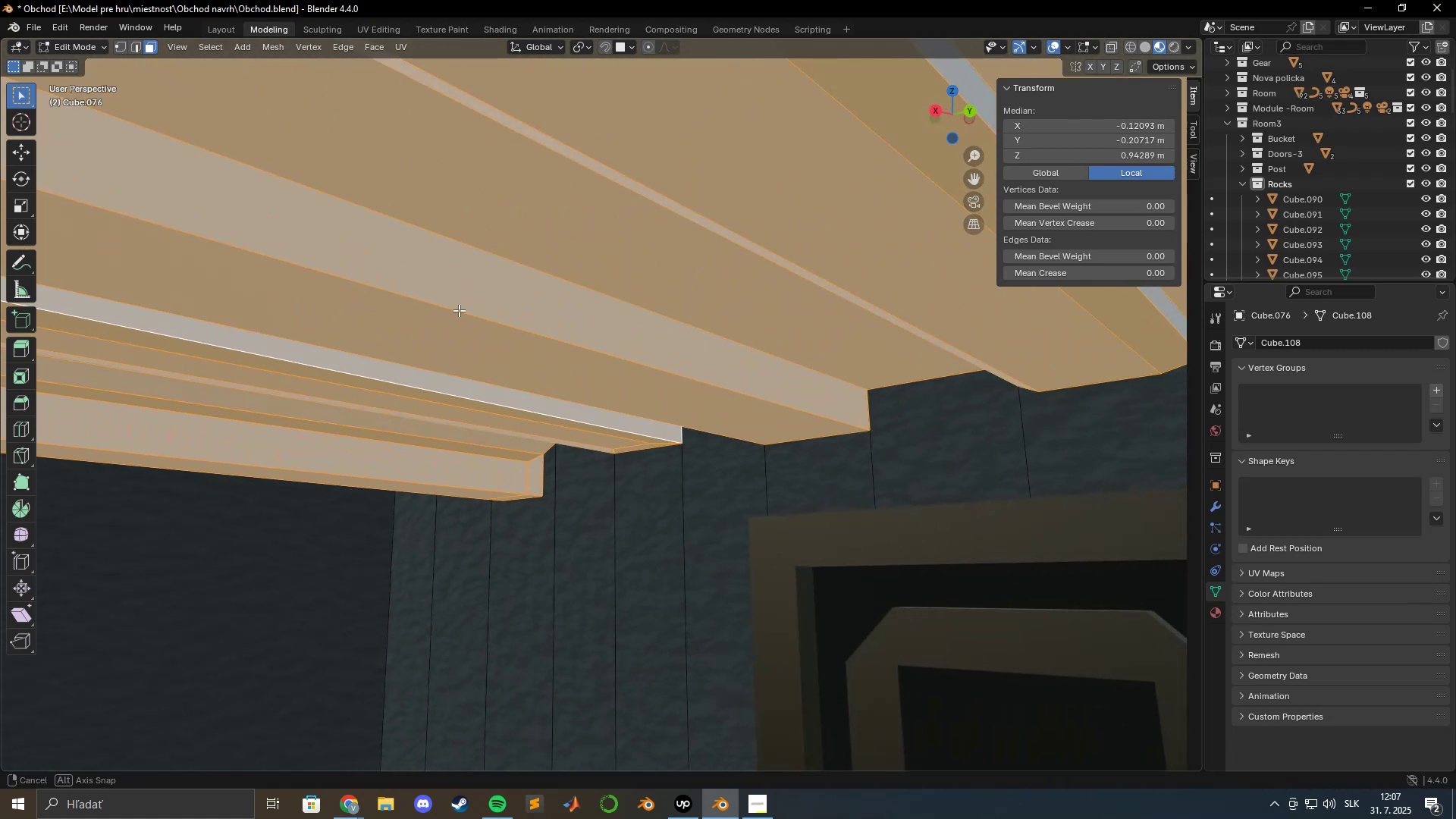 
hold_key(key=ShiftLeft, duration=1.48)
left_click([752, 284])
 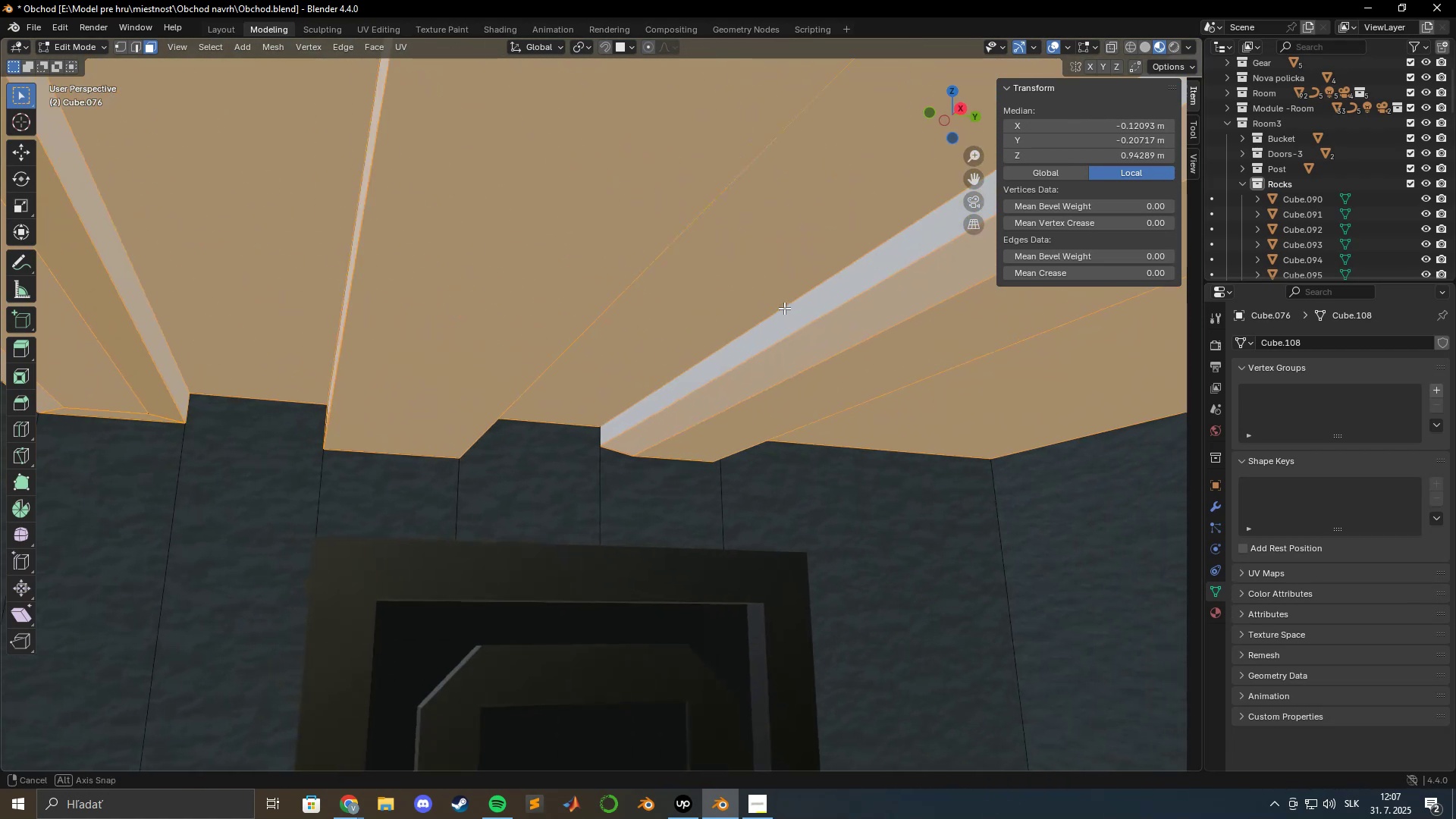 
hold_key(key=ShiftLeft, duration=0.56)
 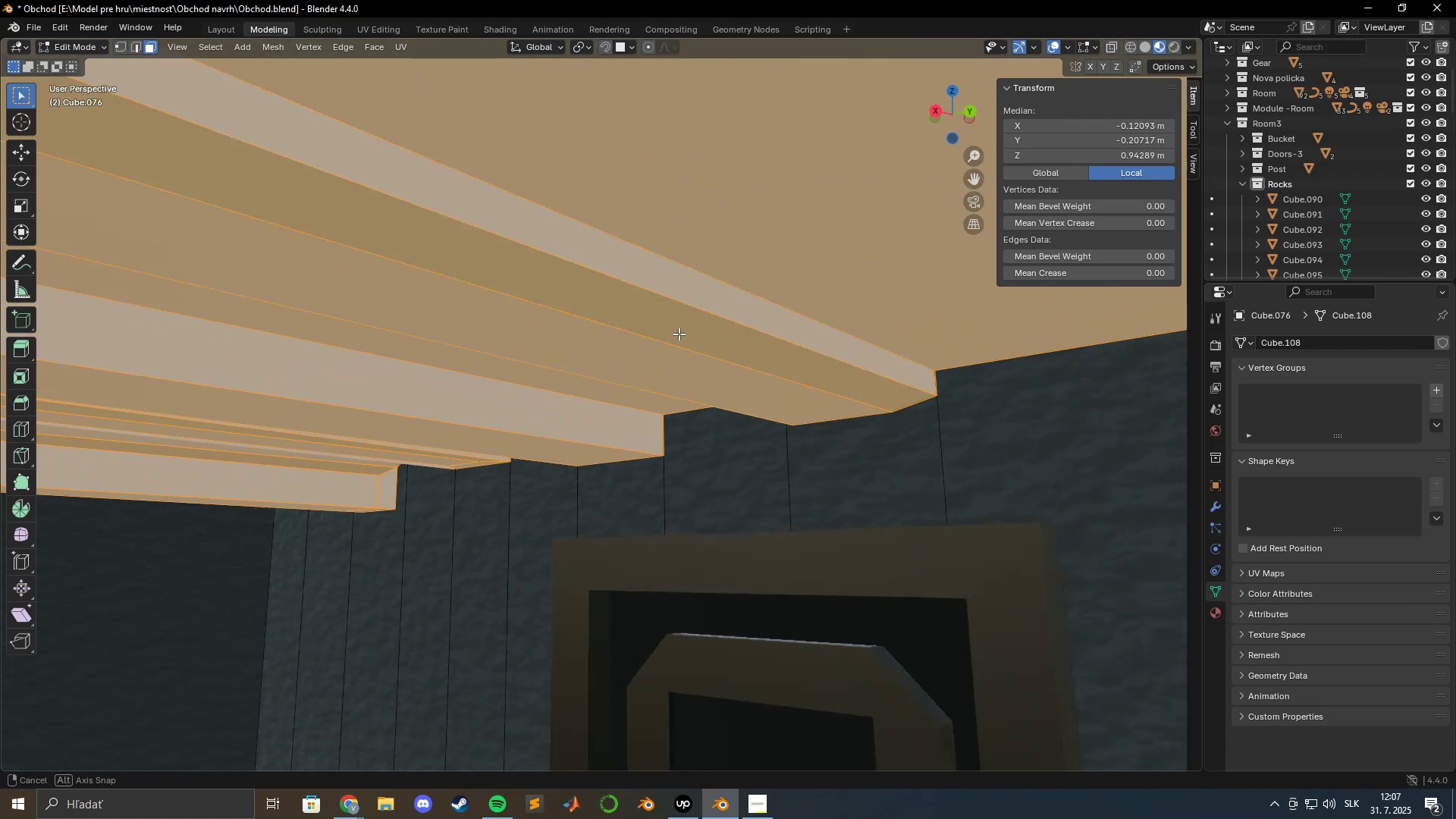 
key(Shift+ShiftLeft)
 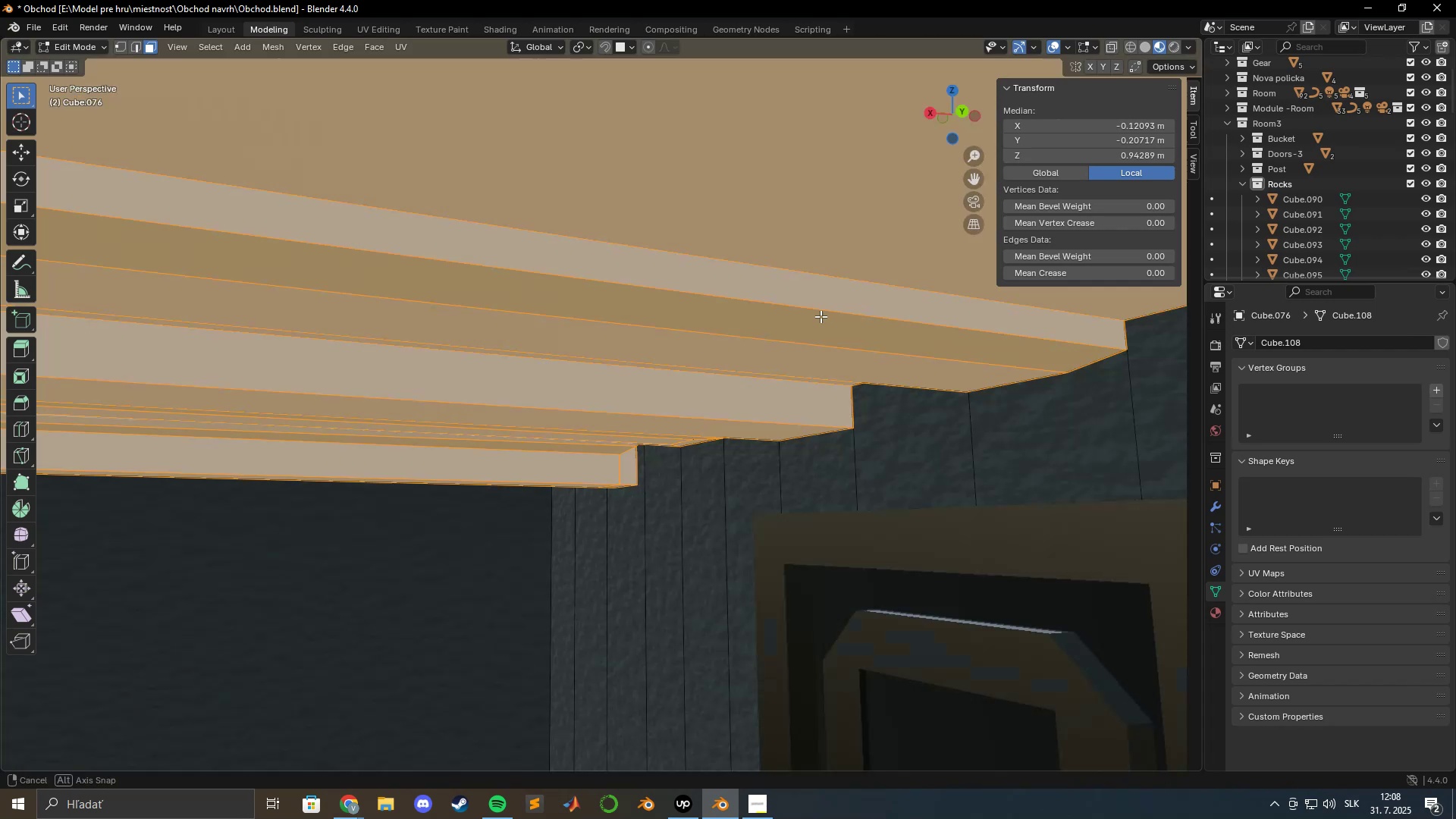 
hold_key(key=ShiftLeft, duration=0.47)
 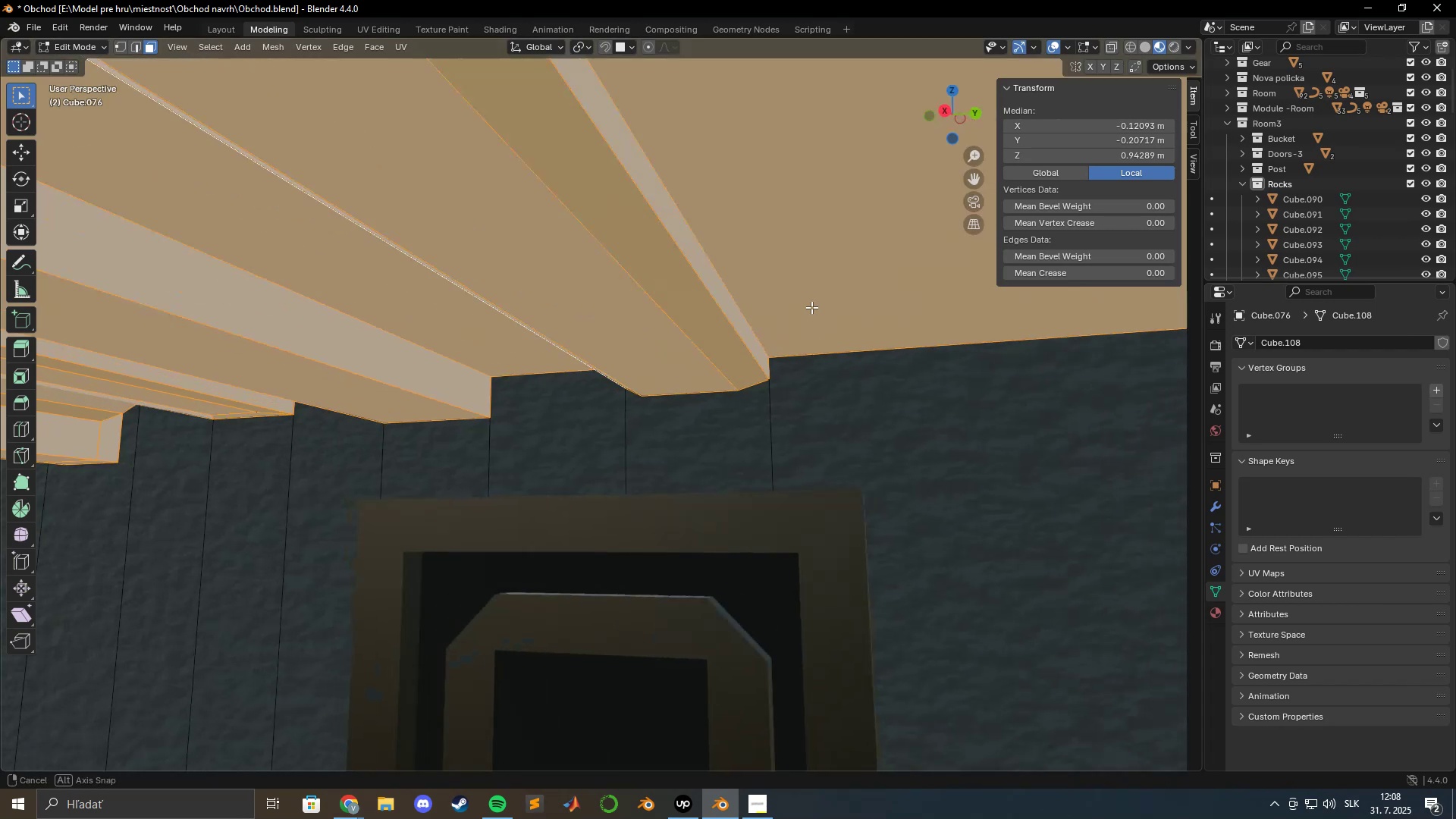 
hold_key(key=ShiftLeft, duration=1.14)
 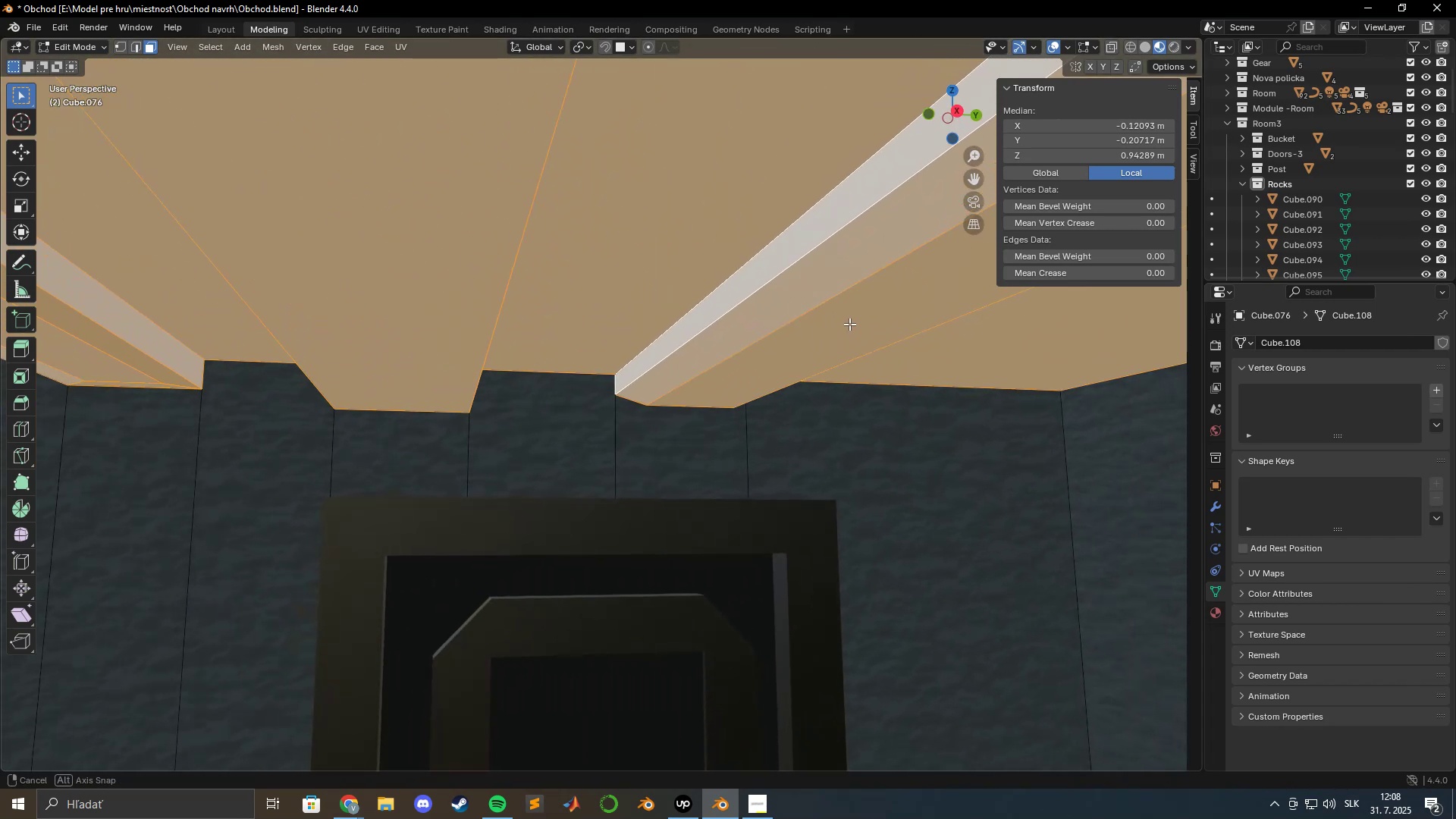 
hold_key(key=ShiftLeft, duration=0.52)
 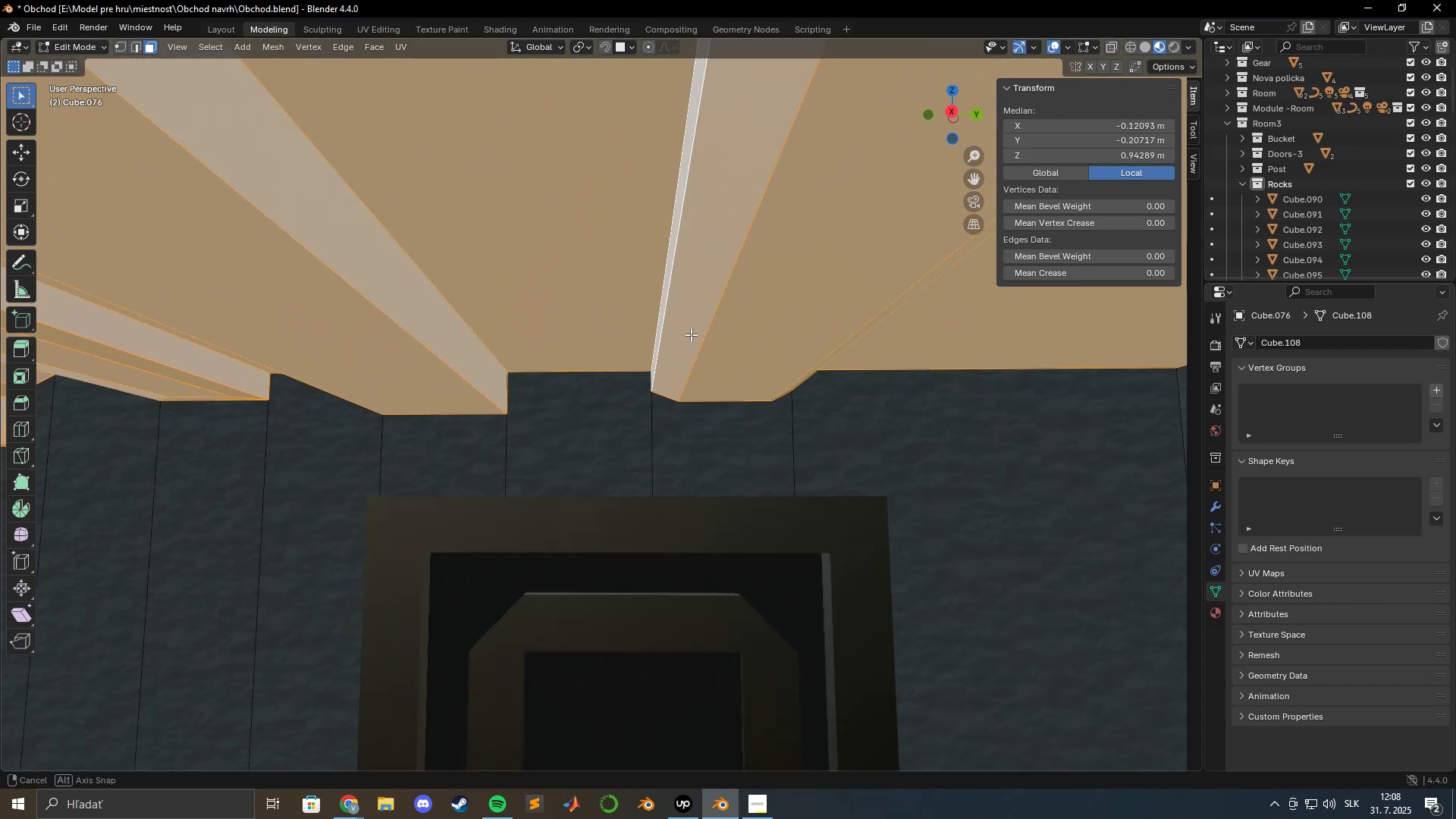 
key(Shift+ShiftLeft)
 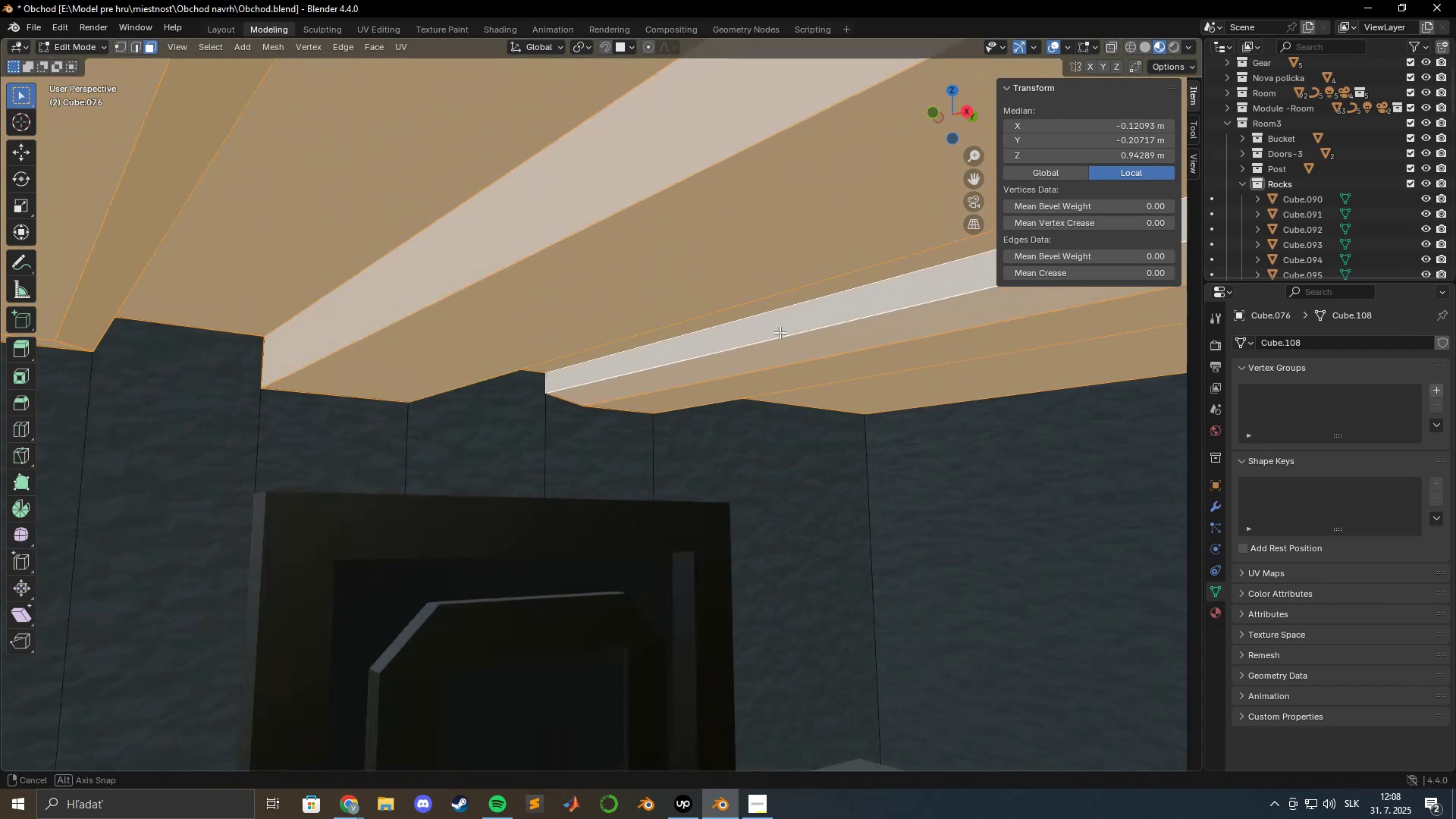 
hold_key(key=ShiftLeft, duration=1.5)
 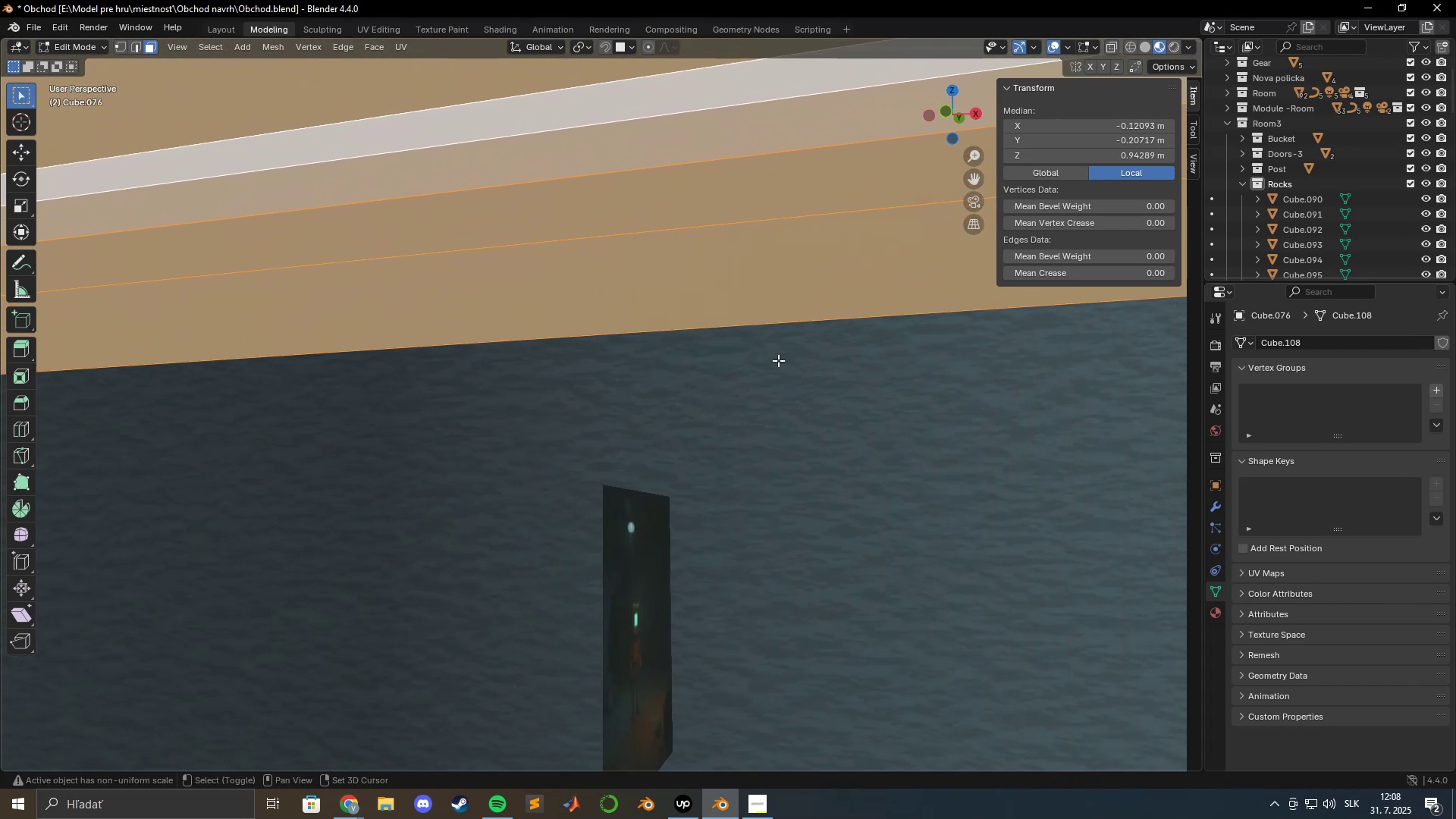 
hold_key(key=ShiftLeft, duration=1.02)
 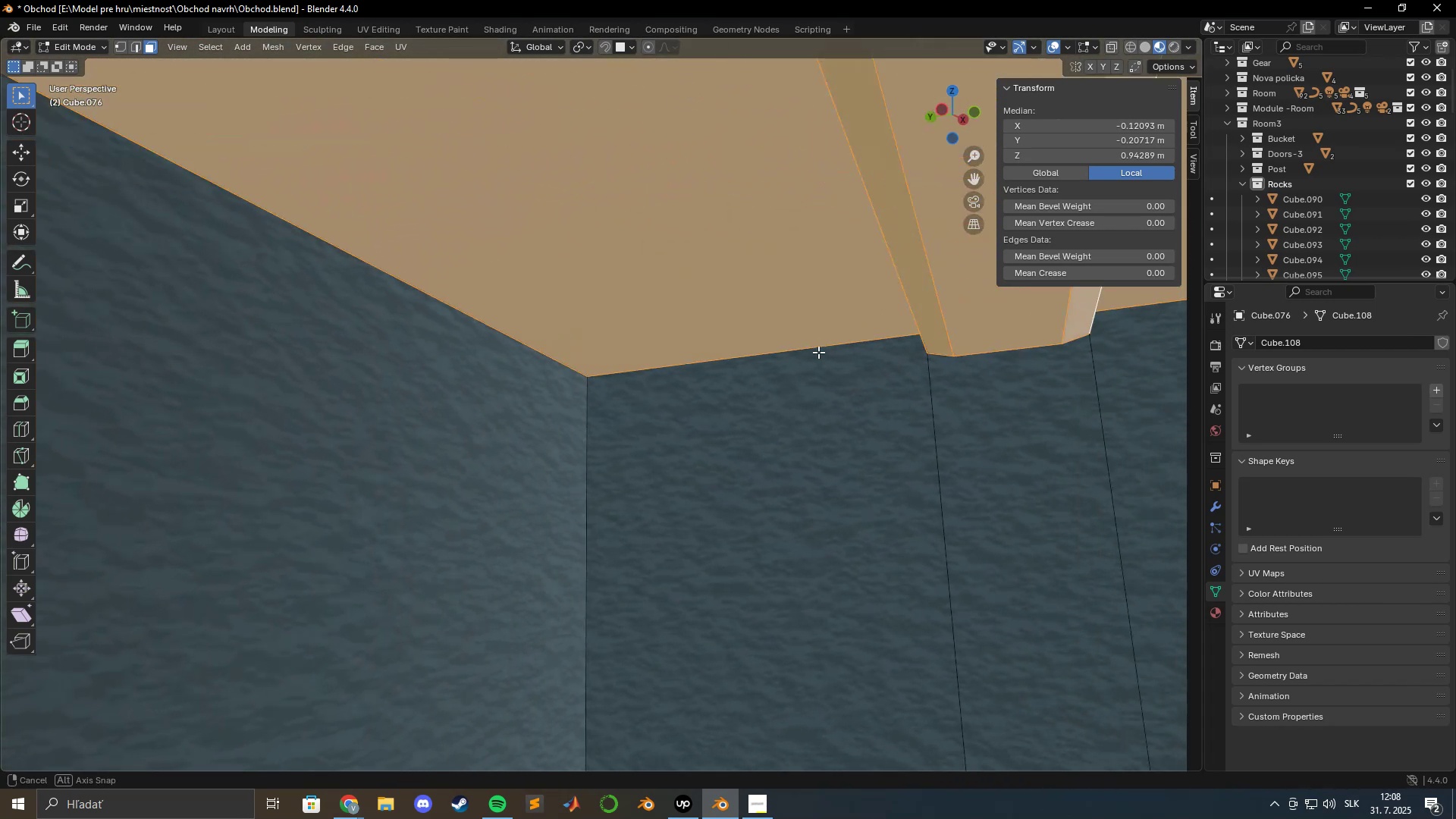 
hold_key(key=ShiftLeft, duration=0.67)
 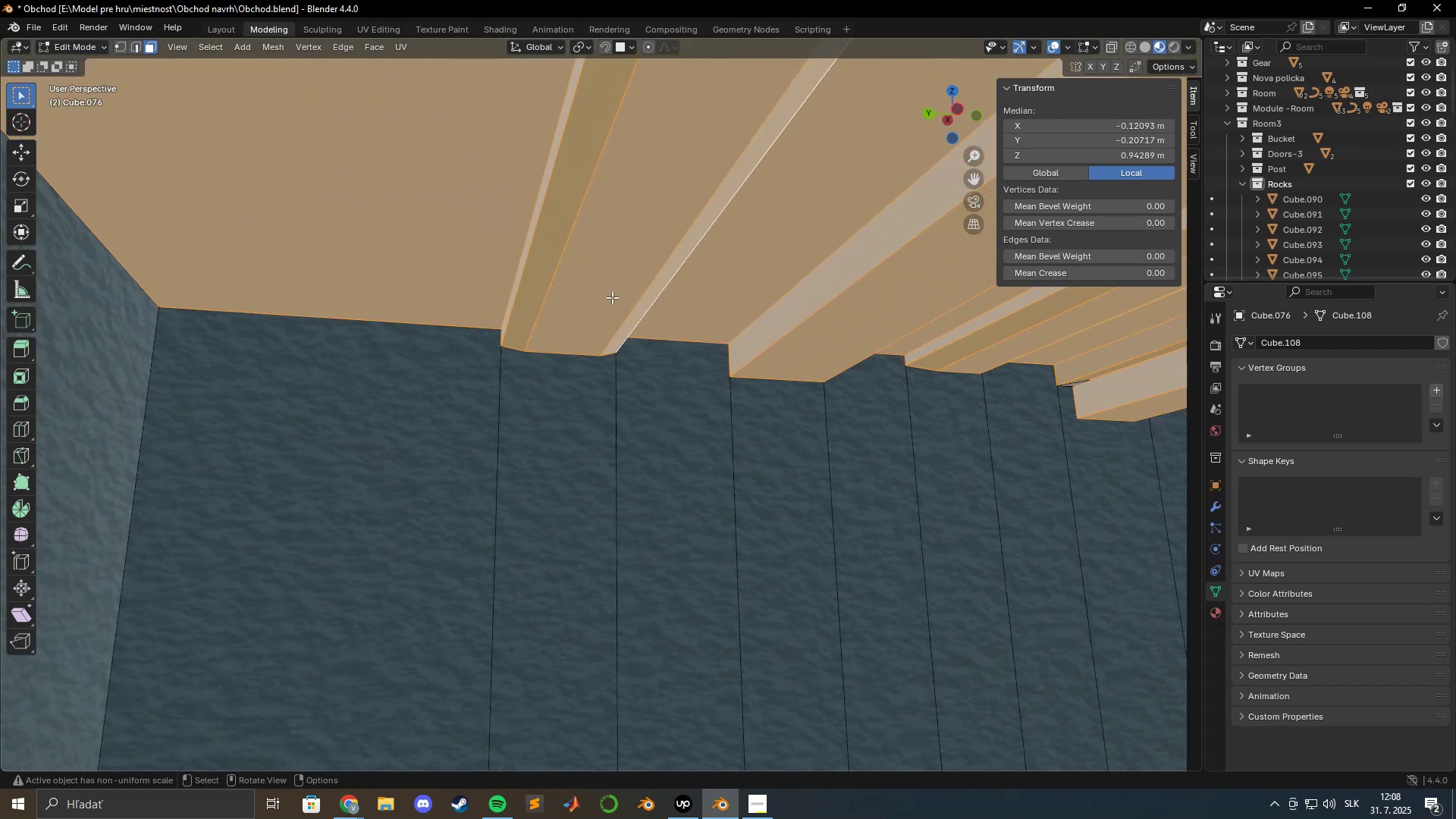 
scroll: coordinate [626, 306], scroll_direction: up, amount: 5.0
 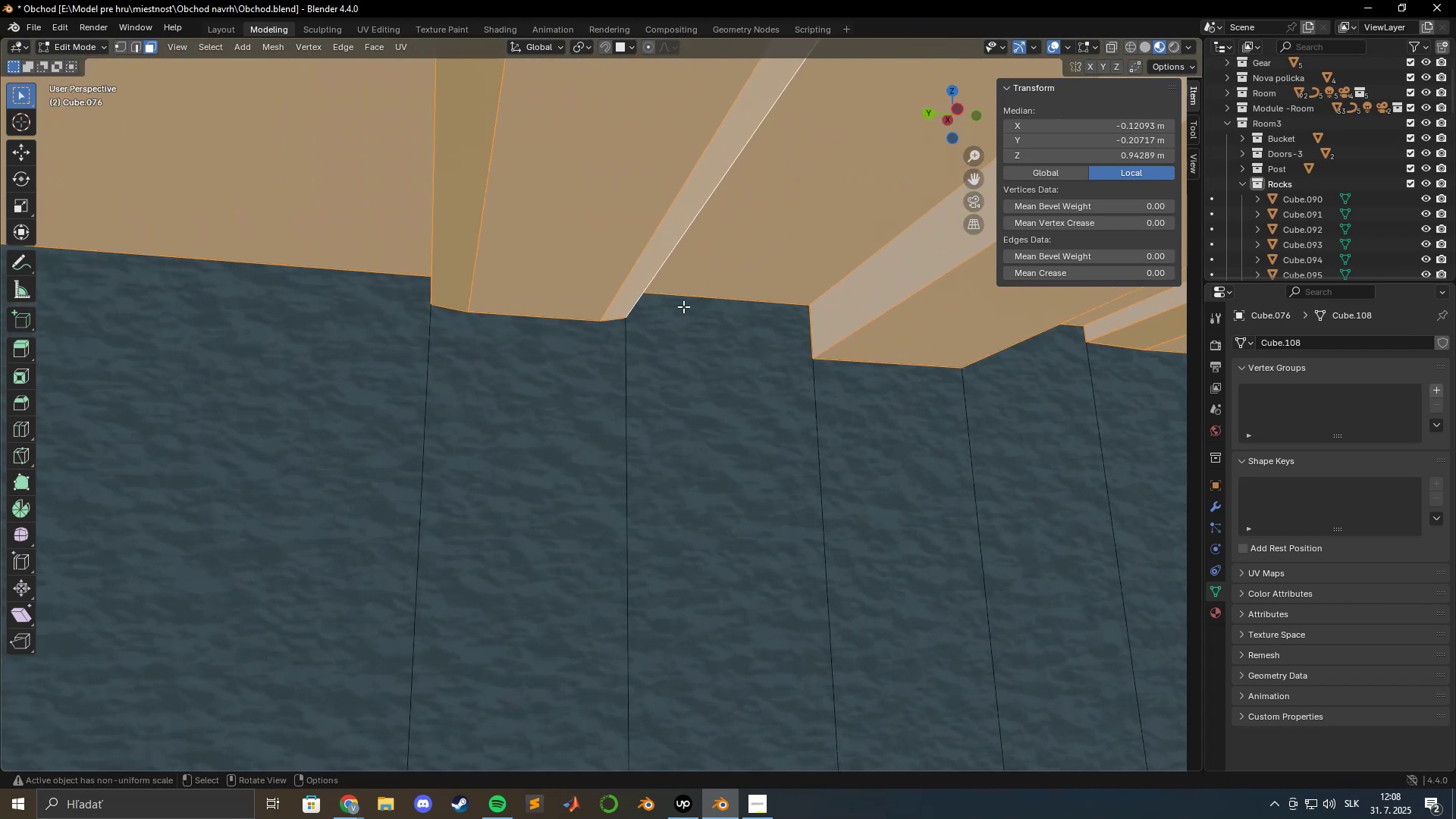 
hold_key(key=ShiftLeft, duration=0.55)
 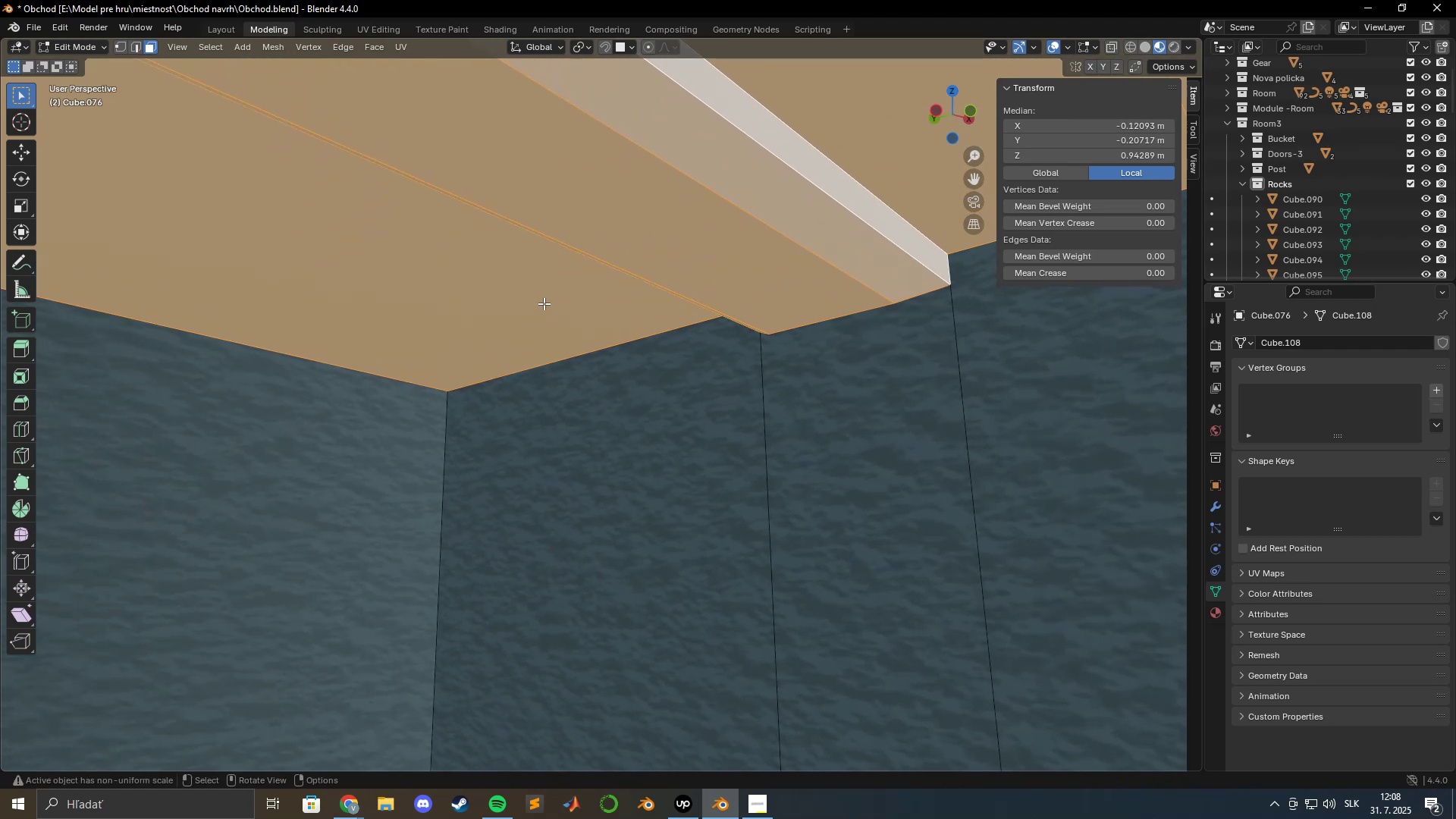 
hold_key(key=ShiftLeft, duration=0.41)
 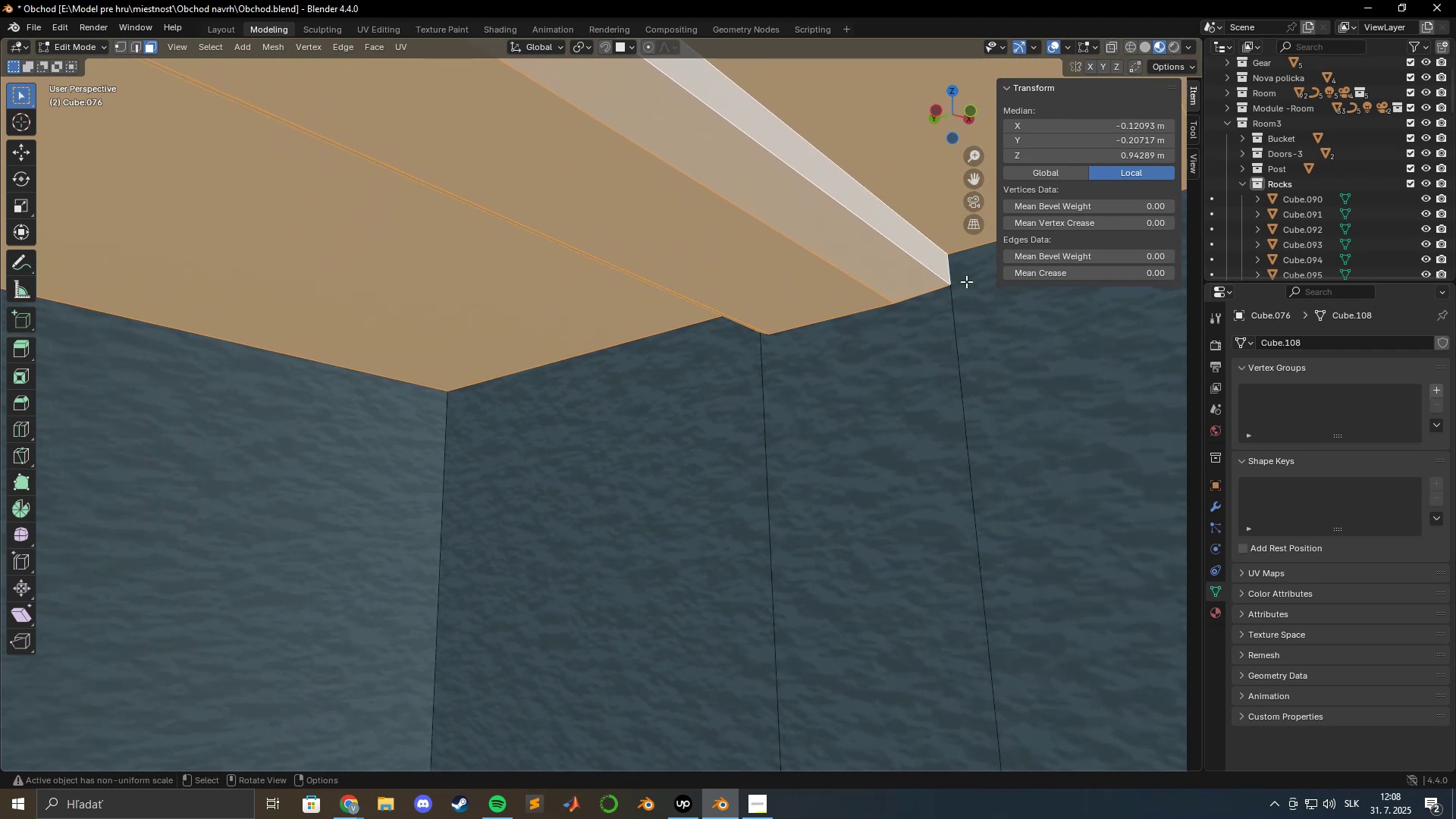 
hold_key(key=ShiftLeft, duration=0.89)
 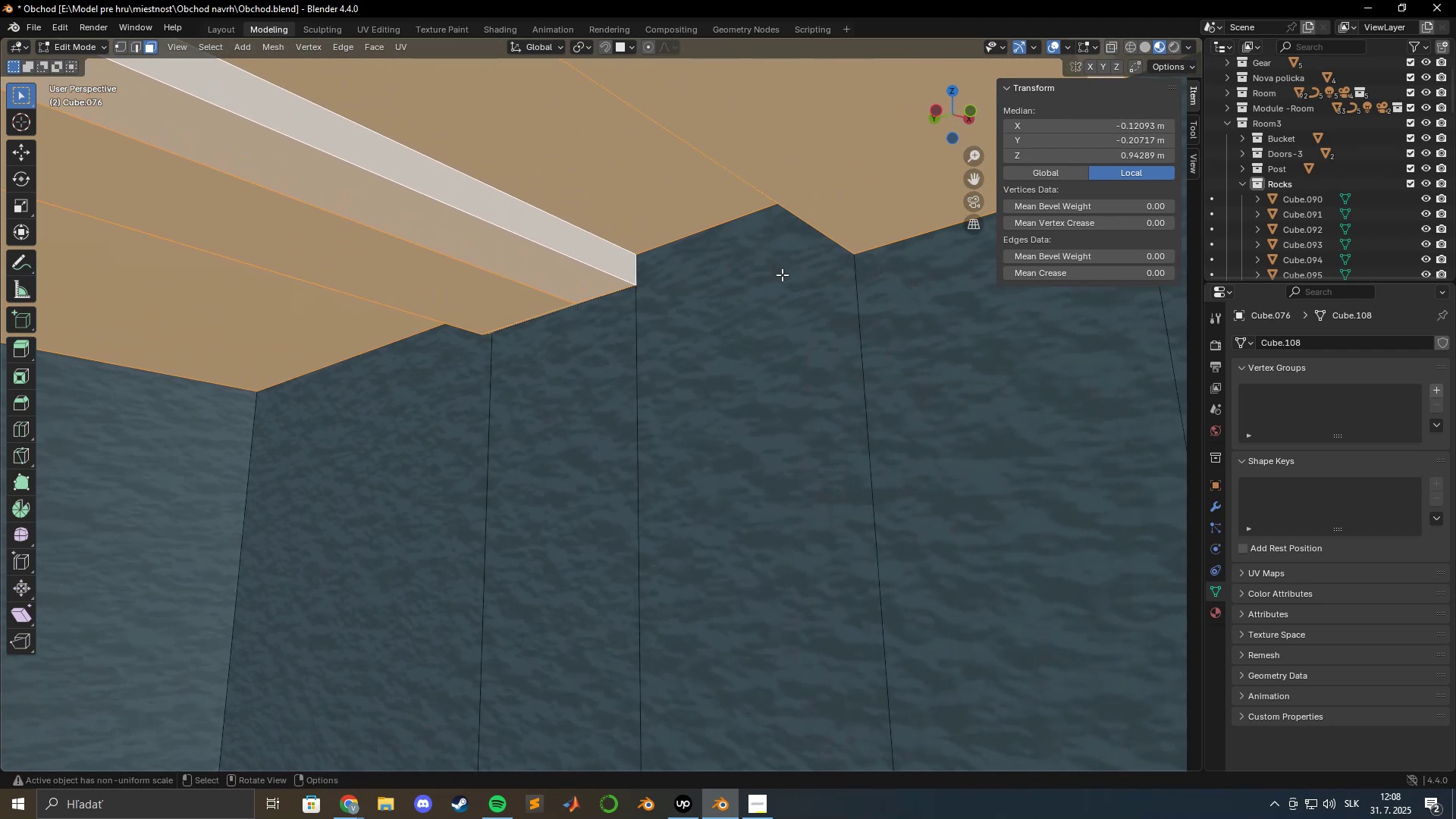 
scroll: coordinate [783, 278], scroll_direction: down, amount: 3.0
 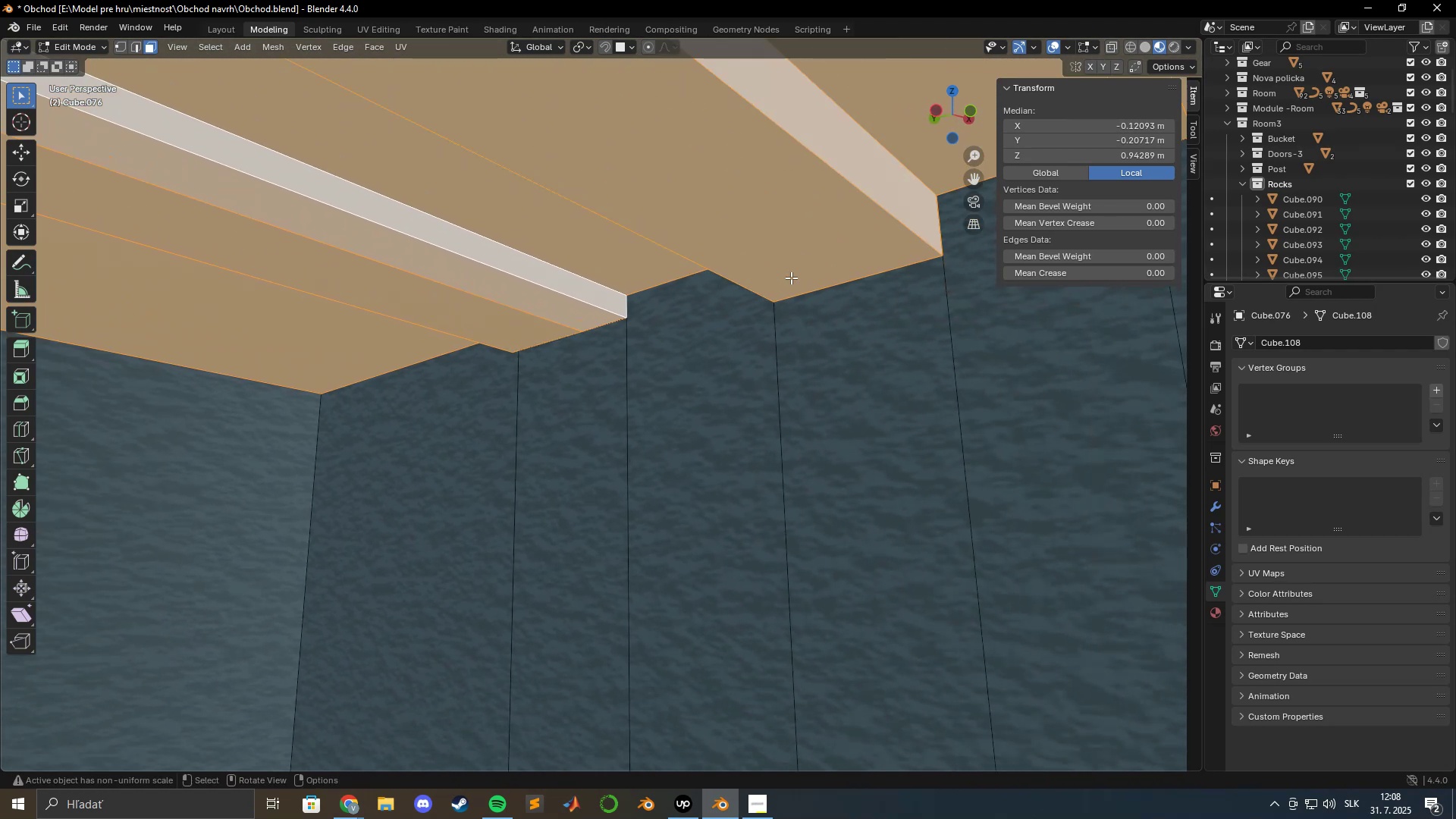 
hold_key(key=ShiftLeft, duration=0.48)
 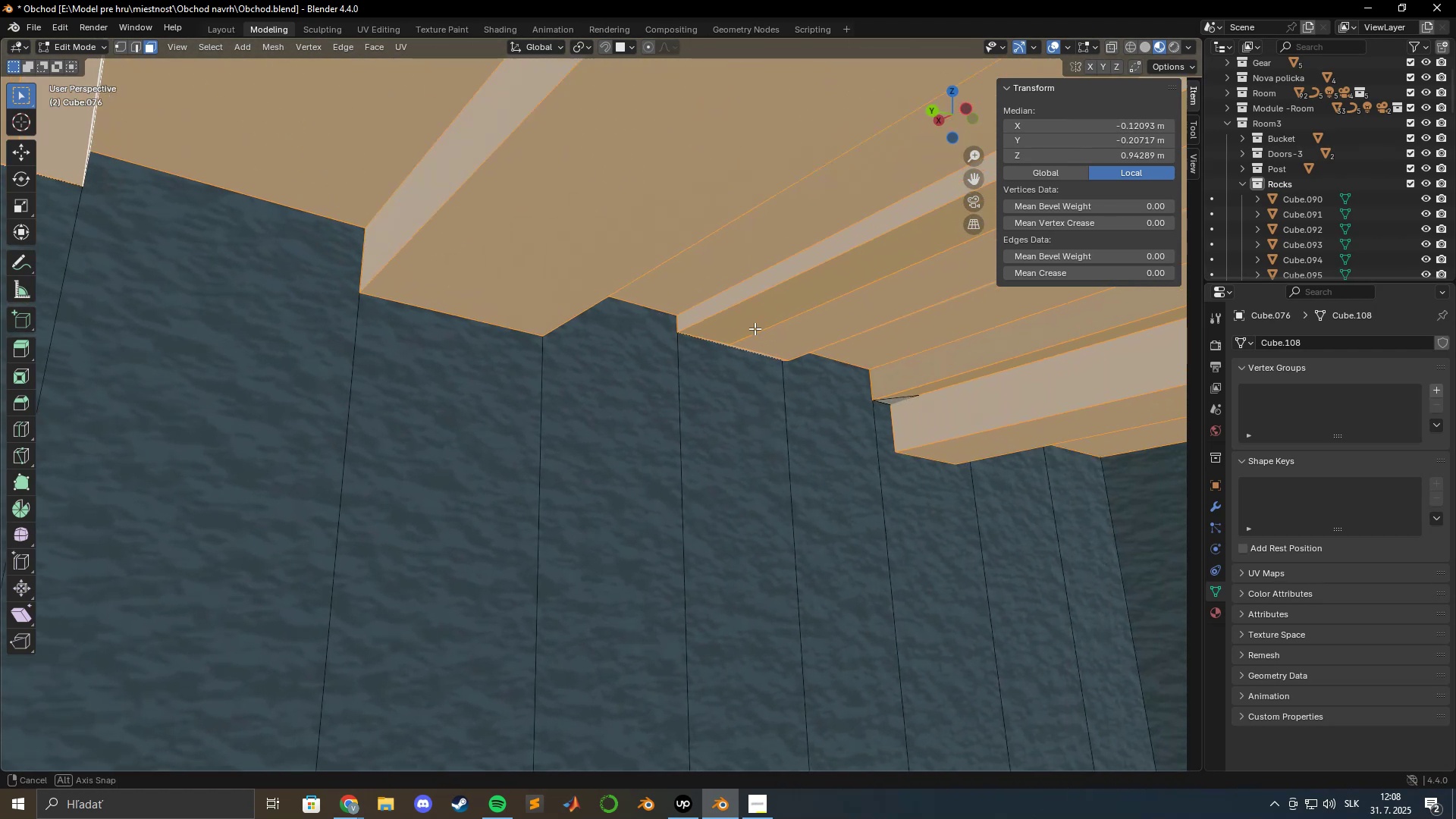 
hold_key(key=ShiftLeft, duration=0.64)
 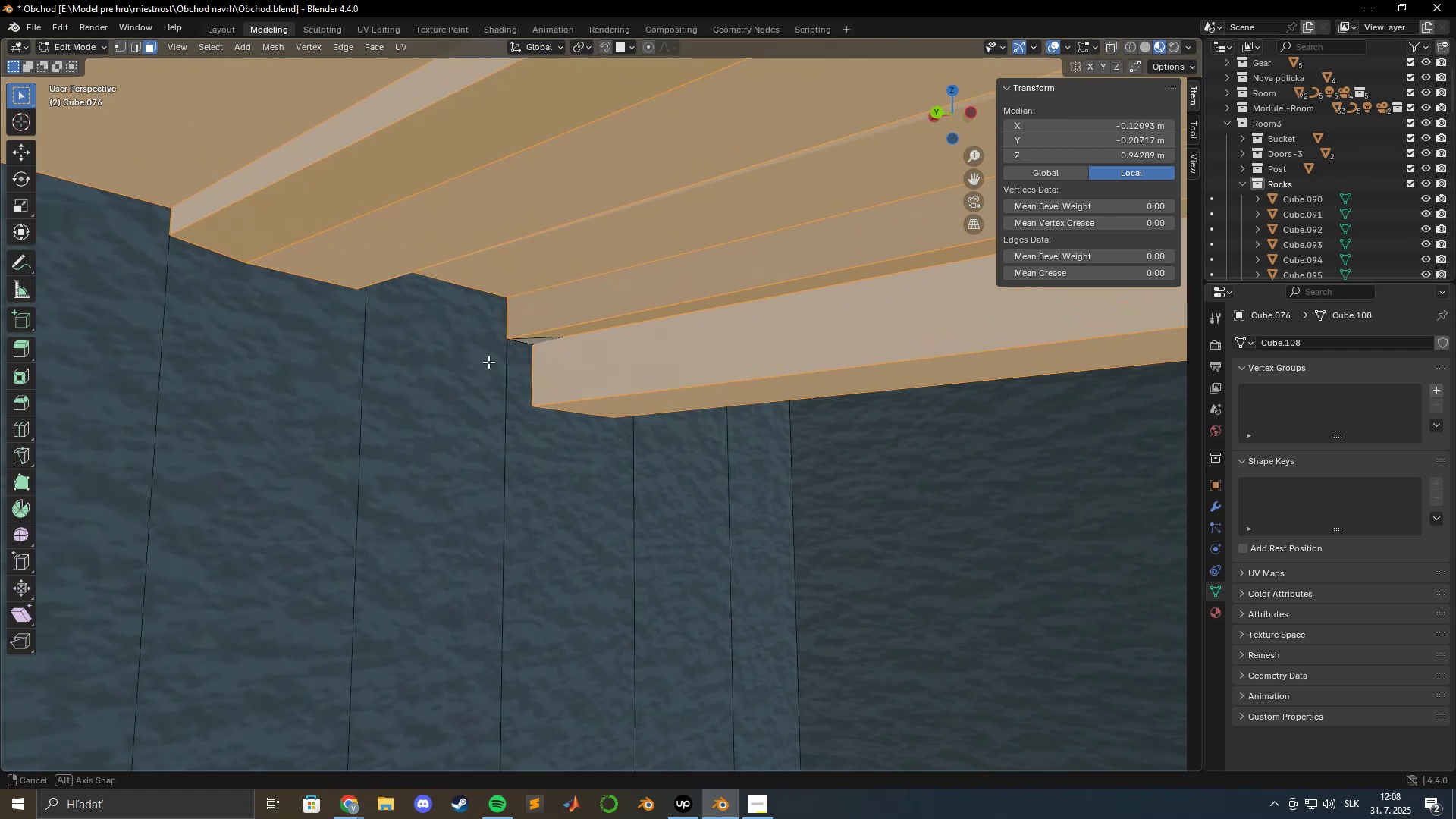 
hold_key(key=ShiftLeft, duration=0.58)
 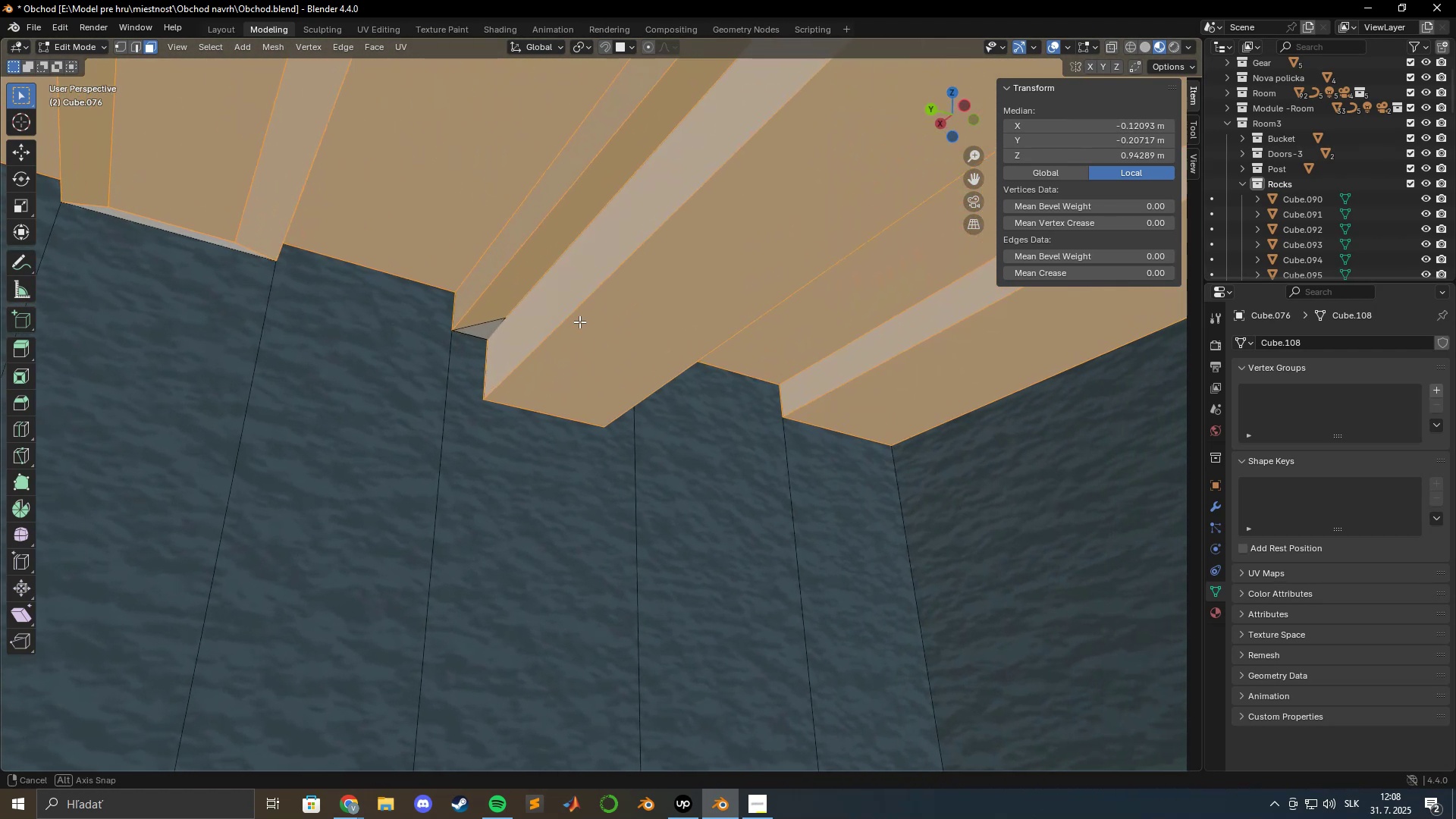 
hold_key(key=ShiftLeft, duration=0.73)
left_click([481, 329])
 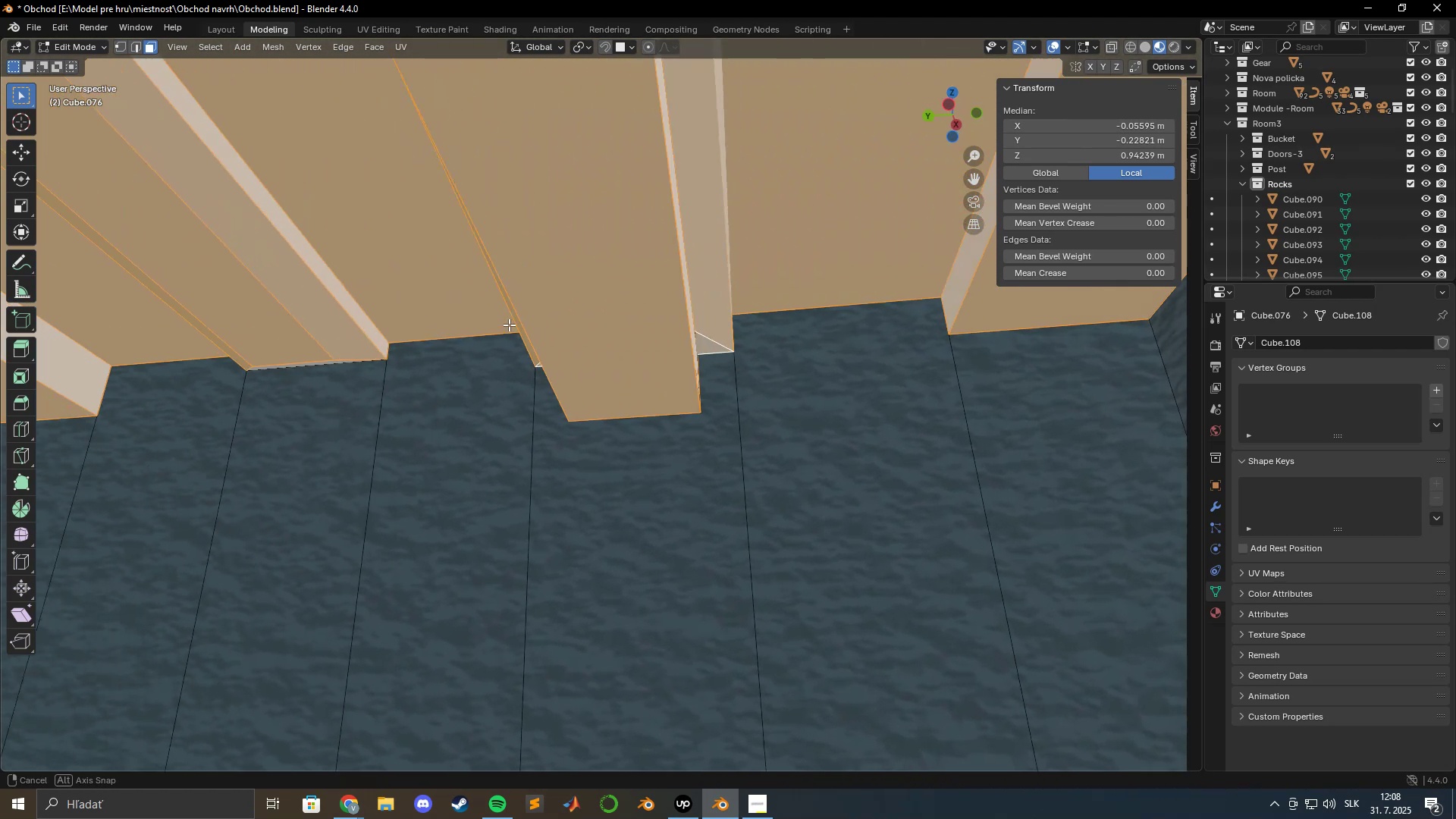 
hold_key(key=ShiftLeft, duration=0.83)
left_click([707, 347])
 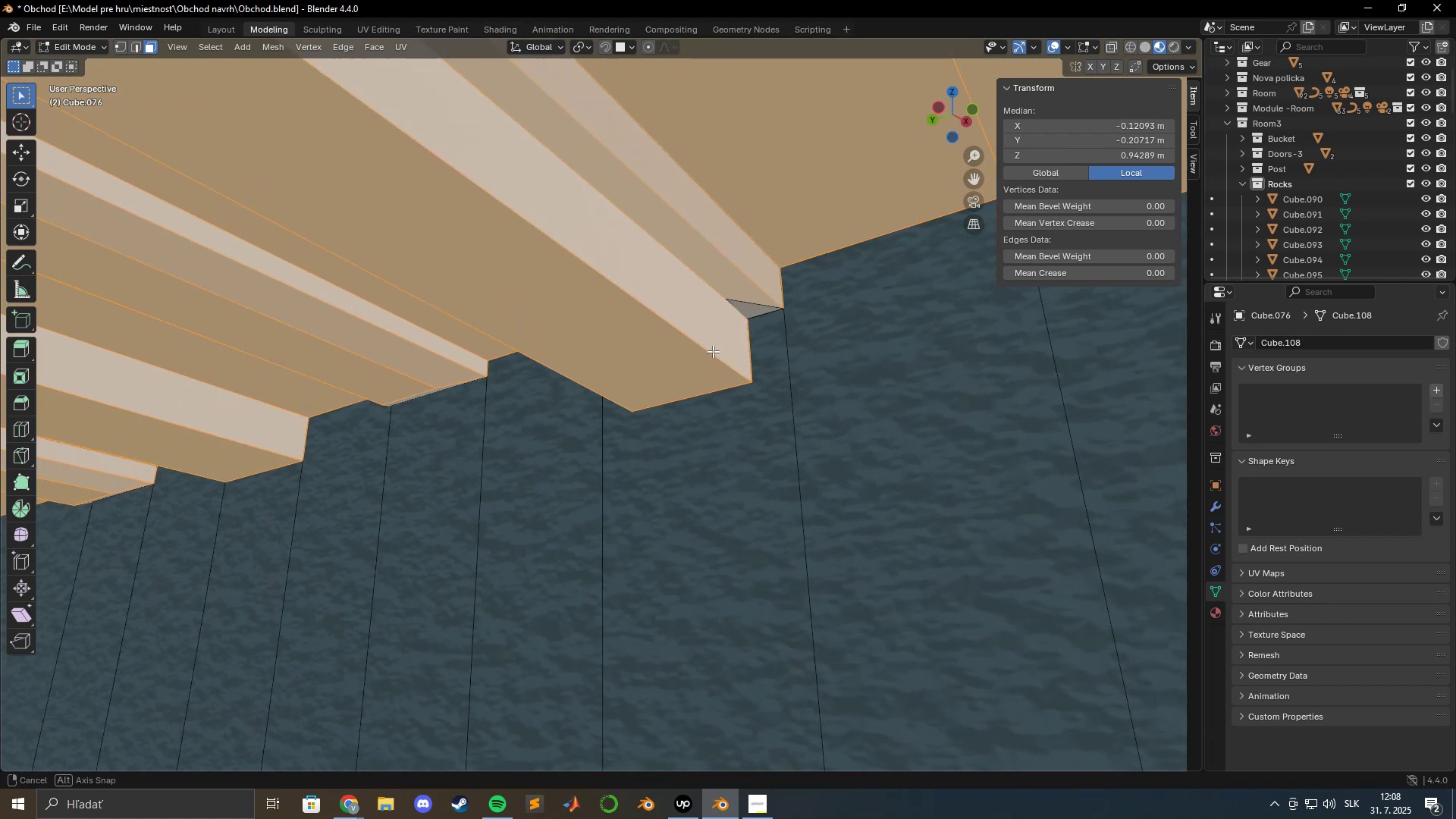 
hold_key(key=ShiftLeft, duration=0.75)
left_click([755, 310])
 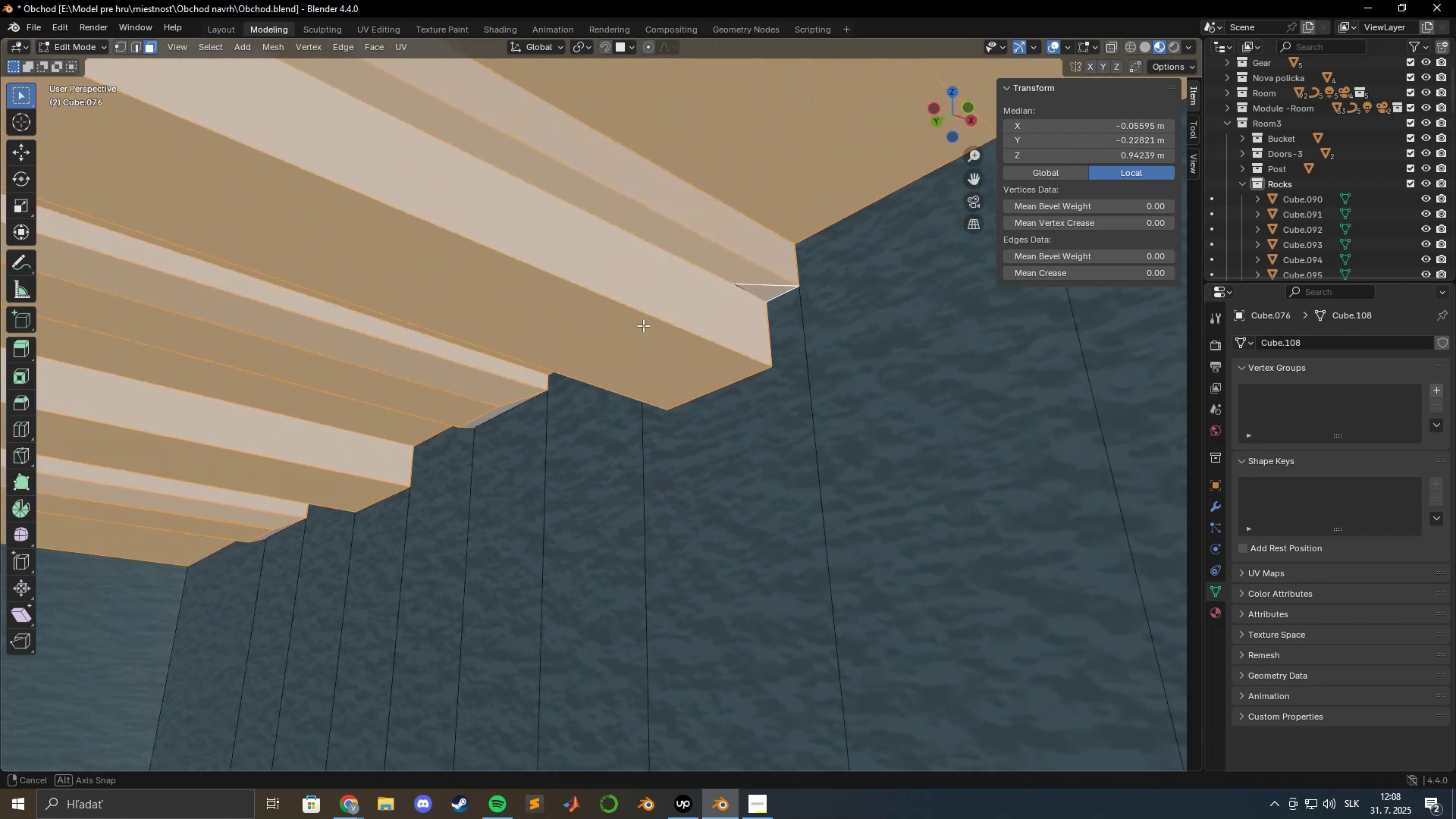 
scroll: coordinate [846, 340], scroll_direction: down, amount: 3.0
 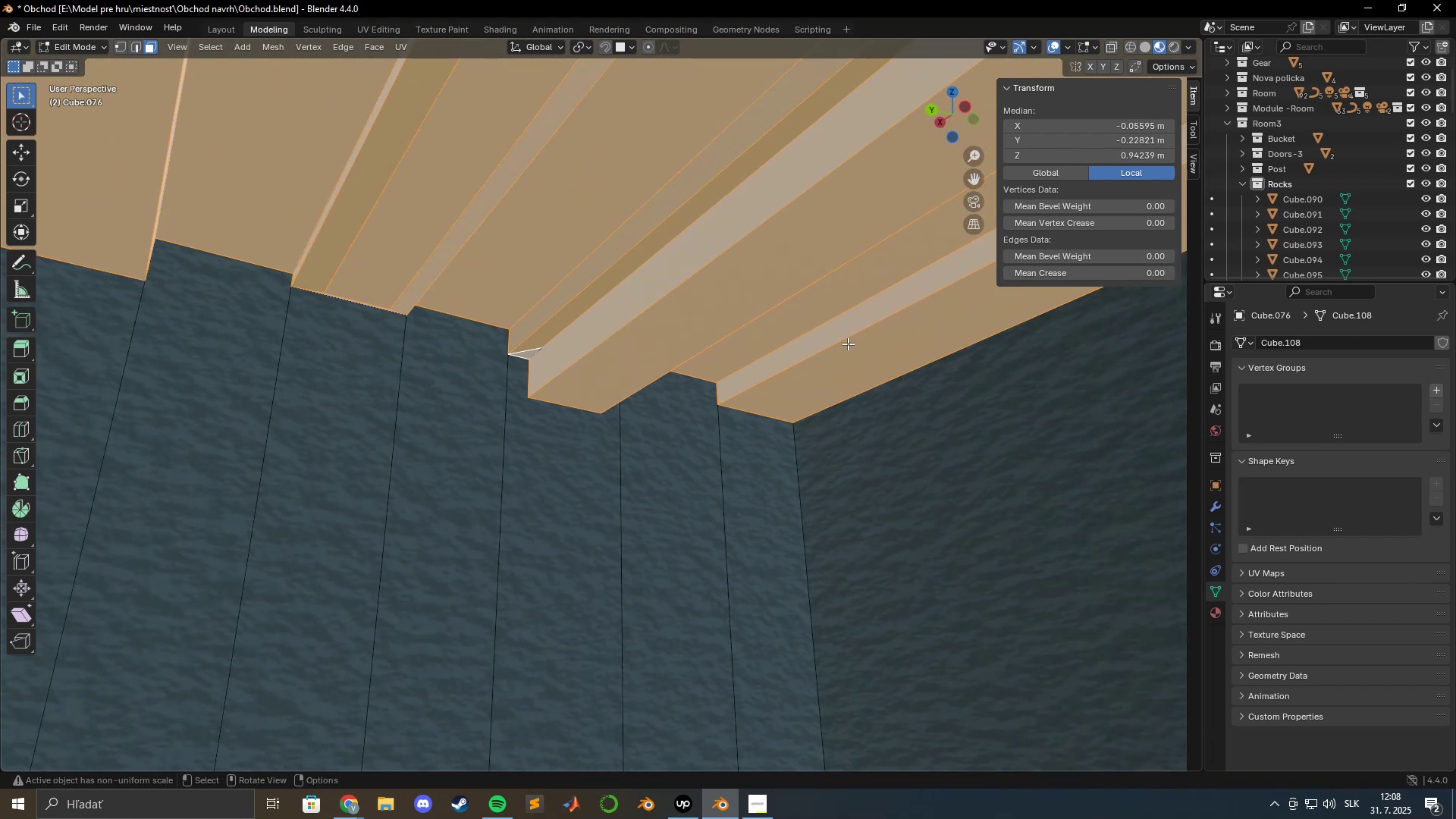 
hold_key(key=ShiftLeft, duration=0.72)
 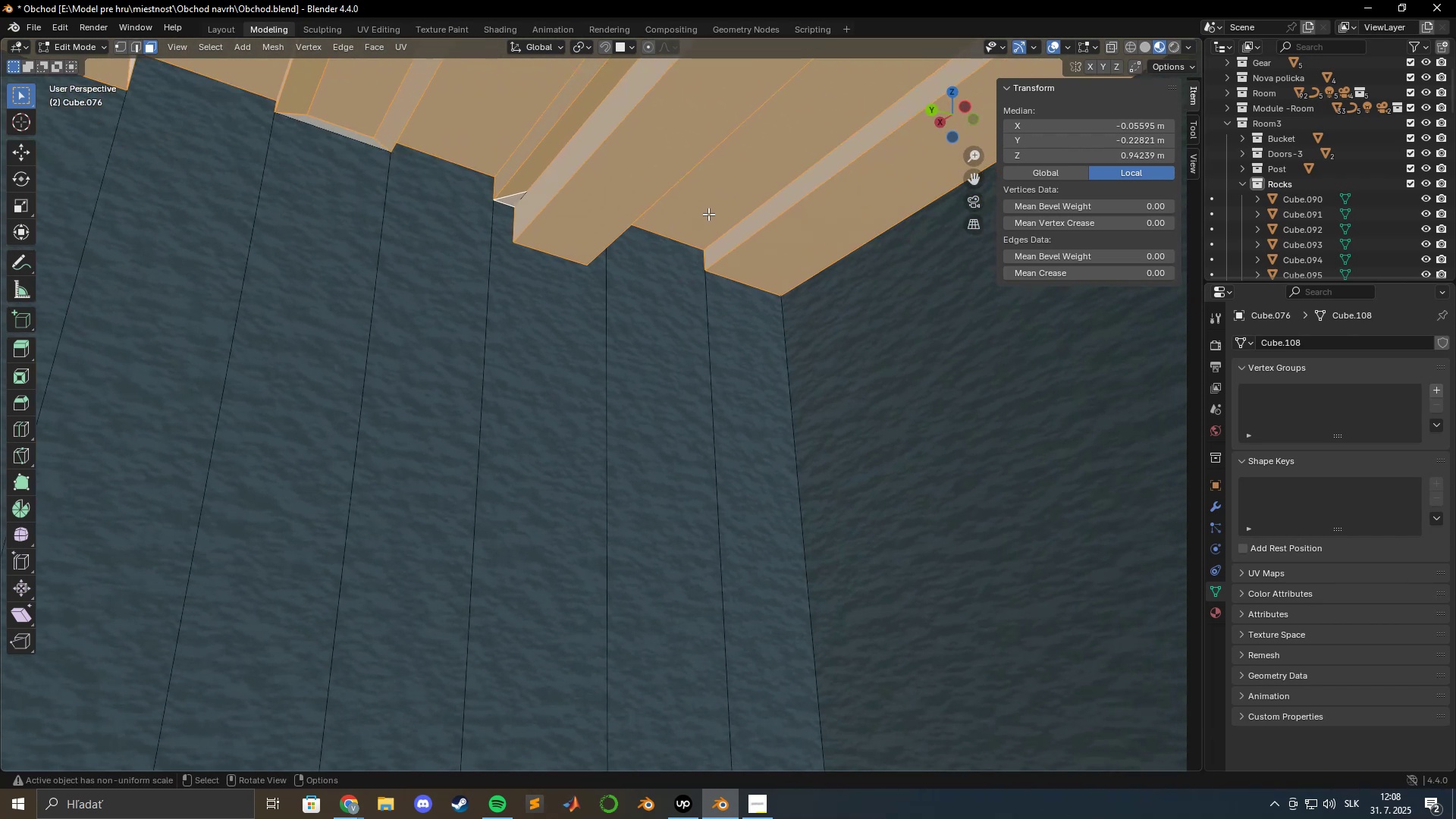 
scroll: coordinate [708, 232], scroll_direction: down, amount: 3.0
 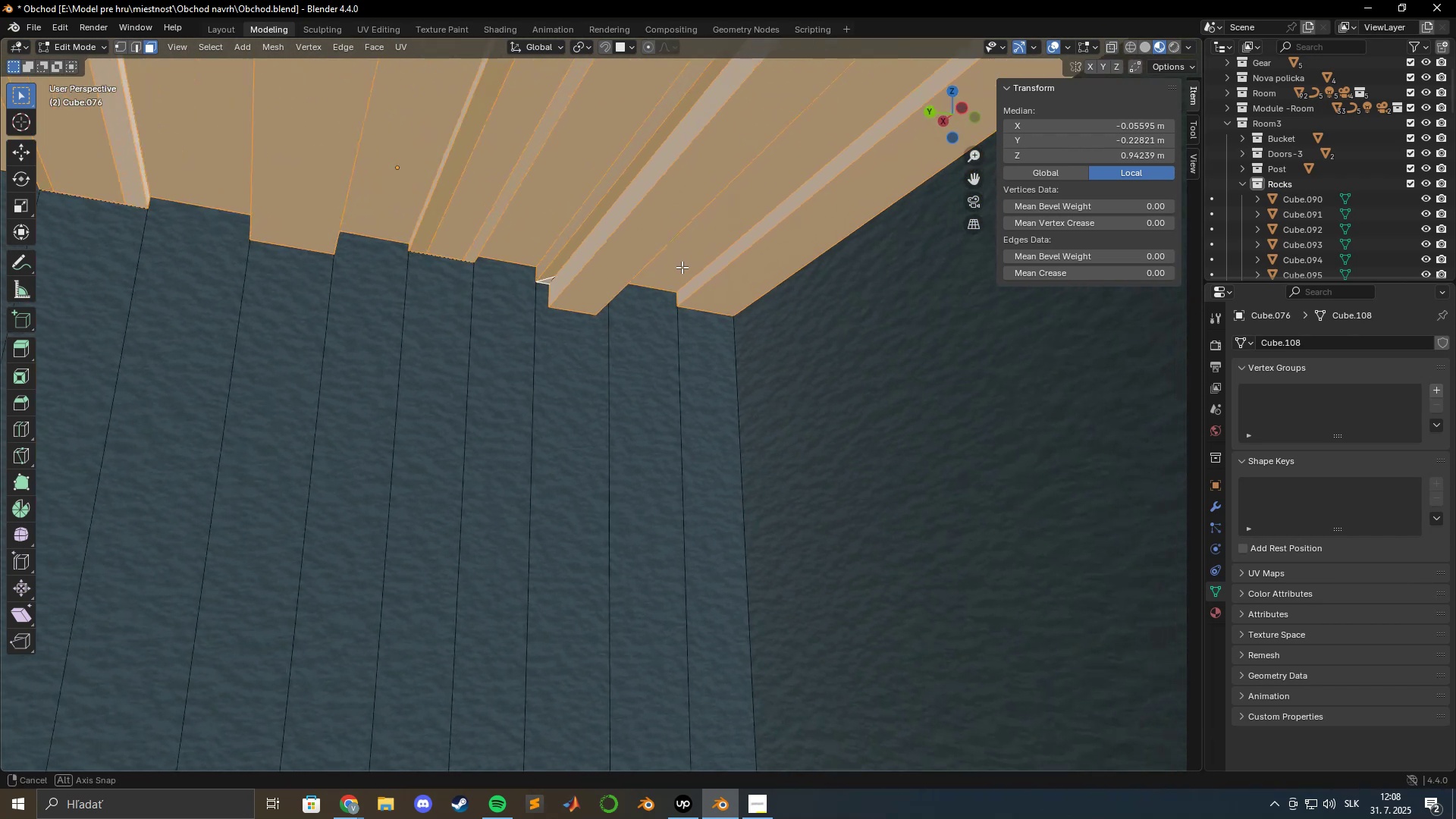 
hold_key(key=ShiftLeft, duration=1.15)
 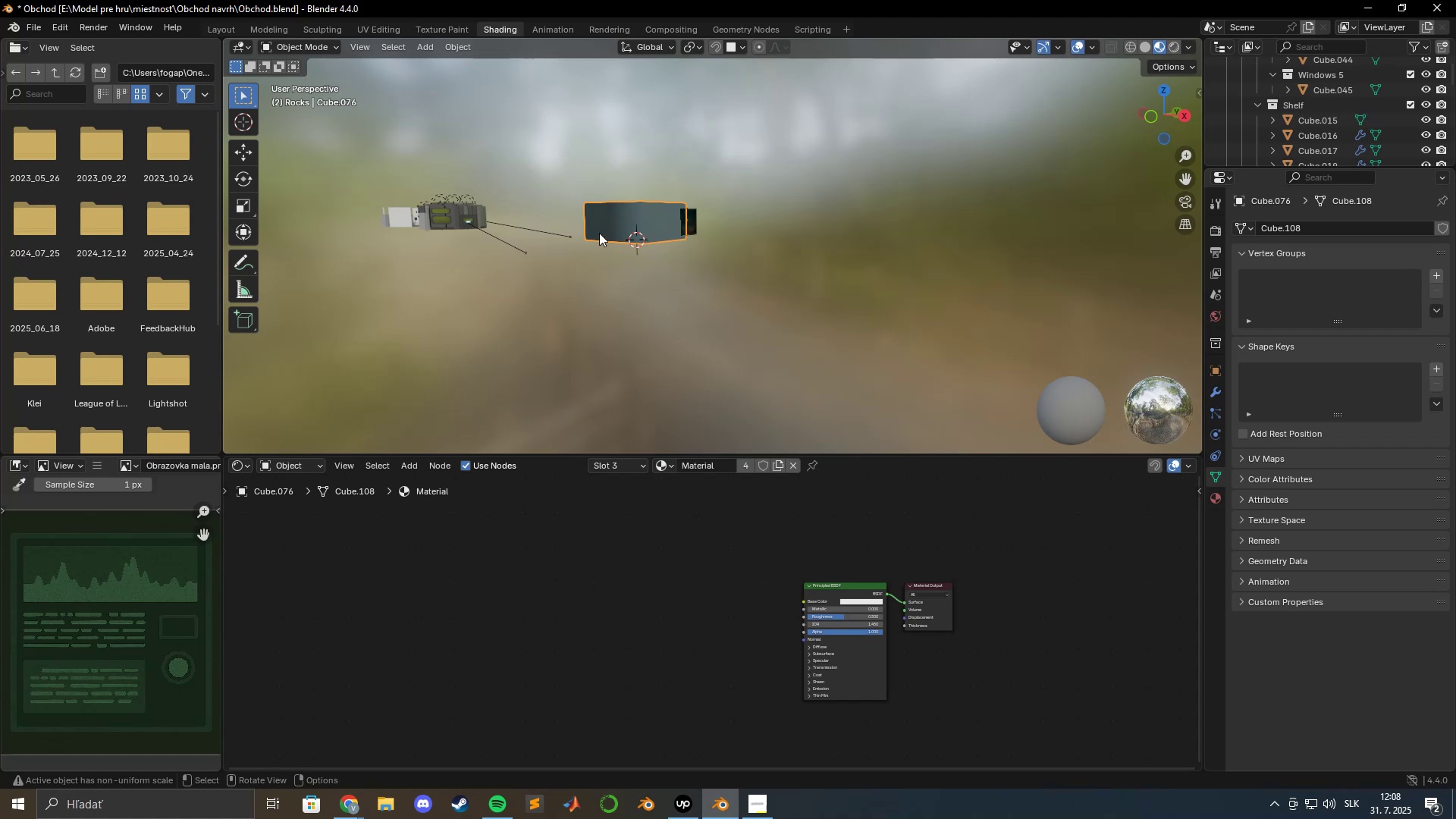 
key(NumpadDecimal)
 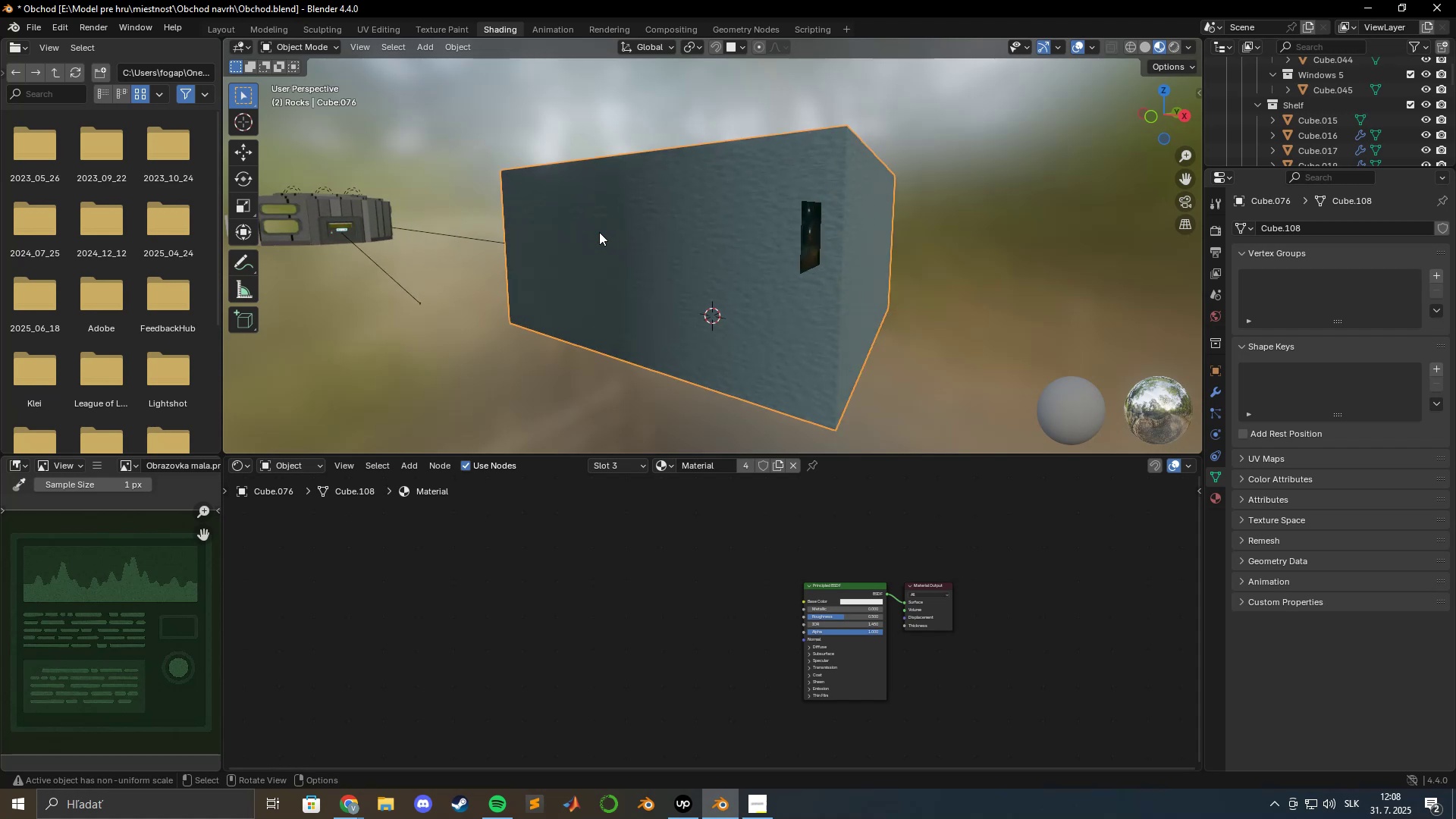 
key(Tab)
 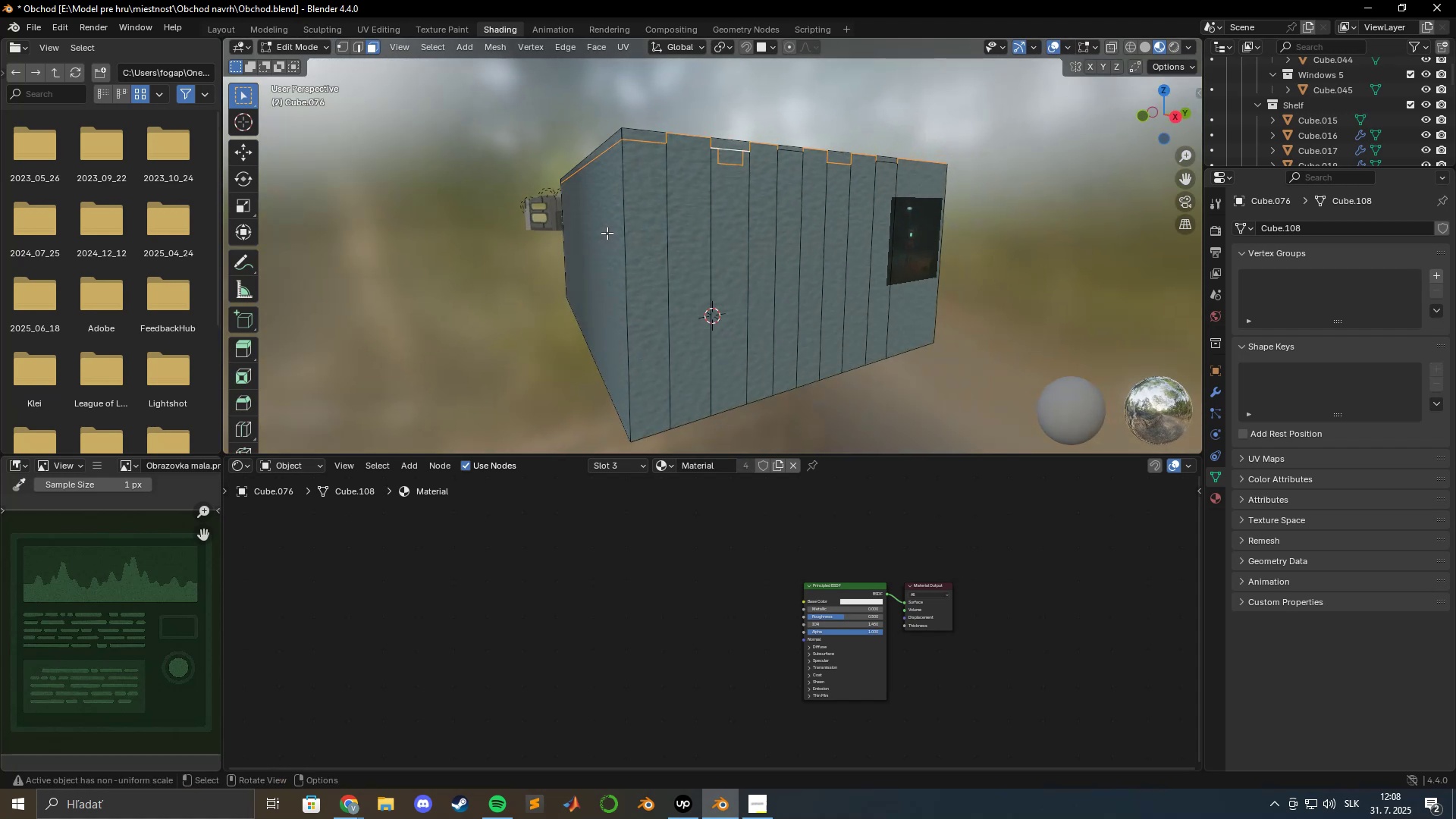 
key(NumpadDecimal)
 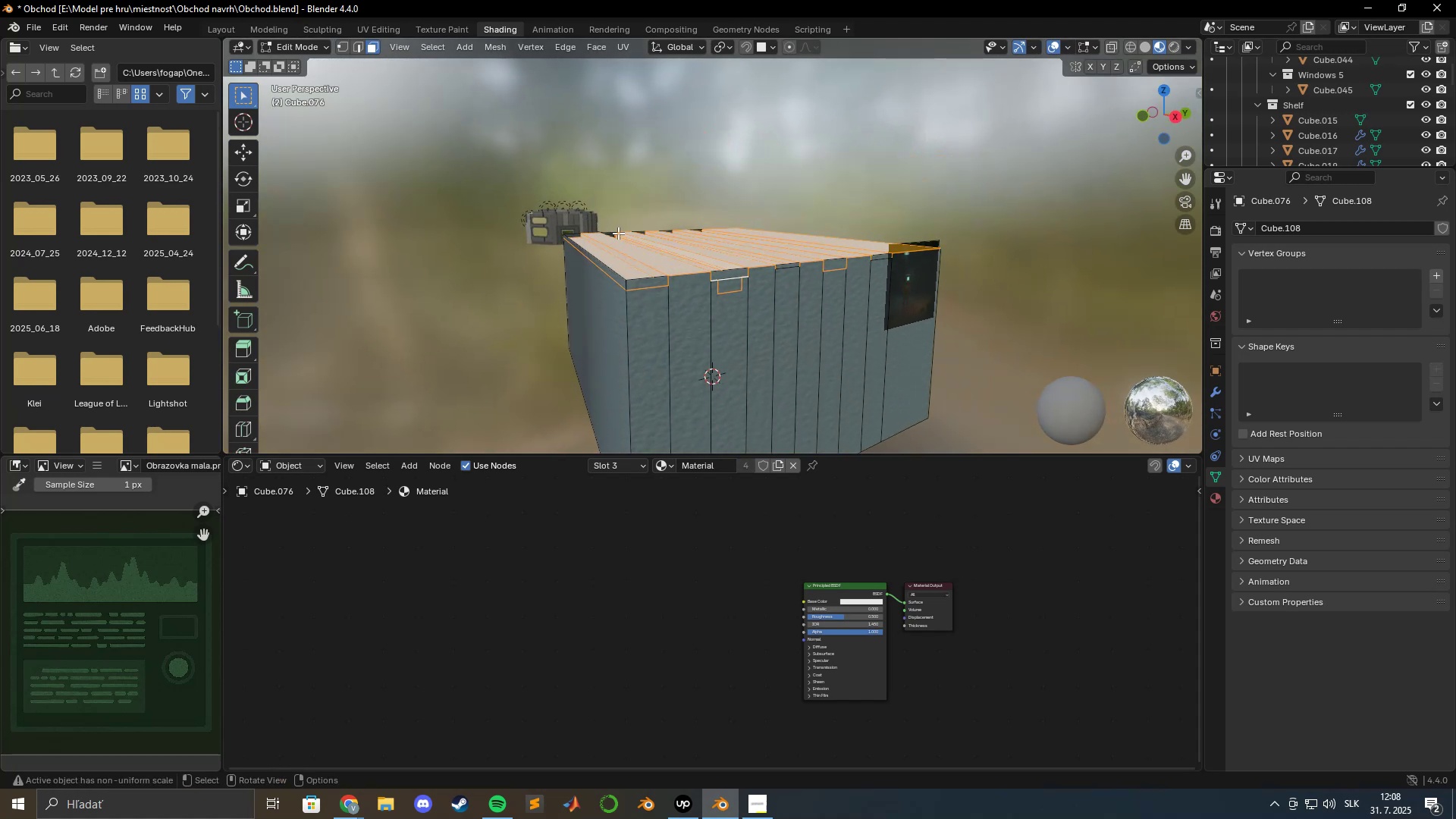 
scroll: coordinate [759, 322], scroll_direction: up, amount: 6.0
 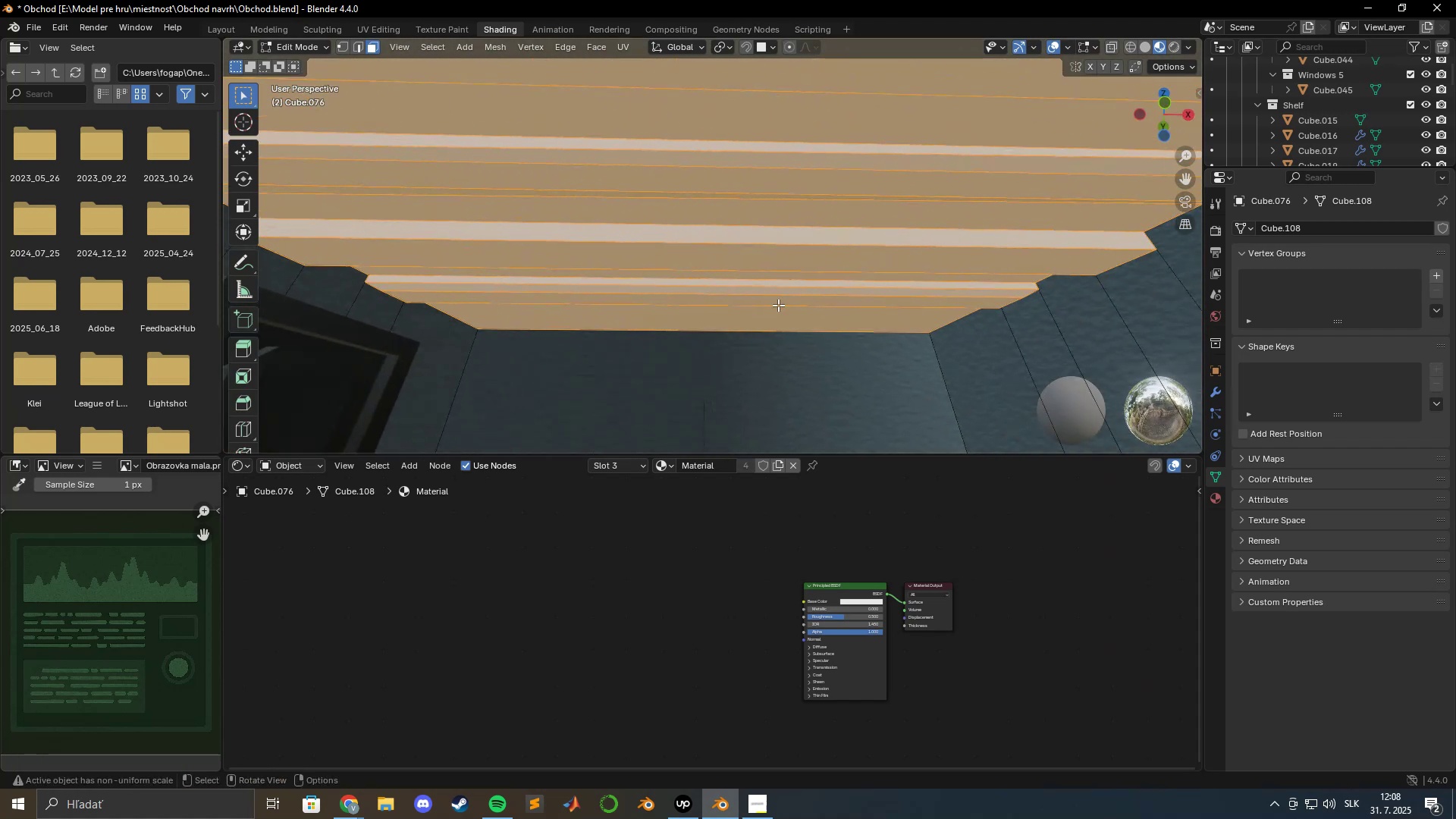 
hold_key(key=ShiftLeft, duration=0.46)
 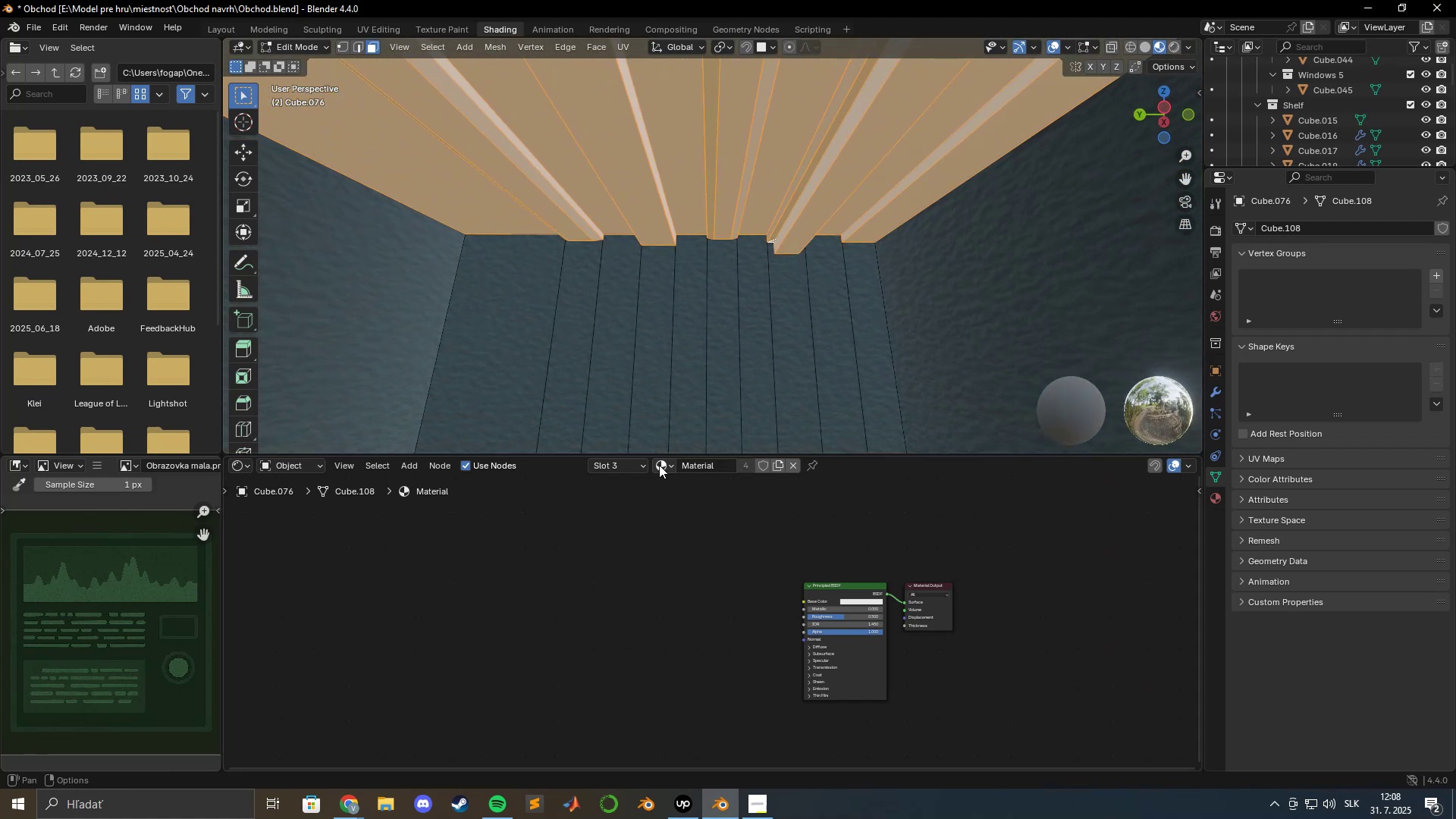 
left_click([628, 469])
 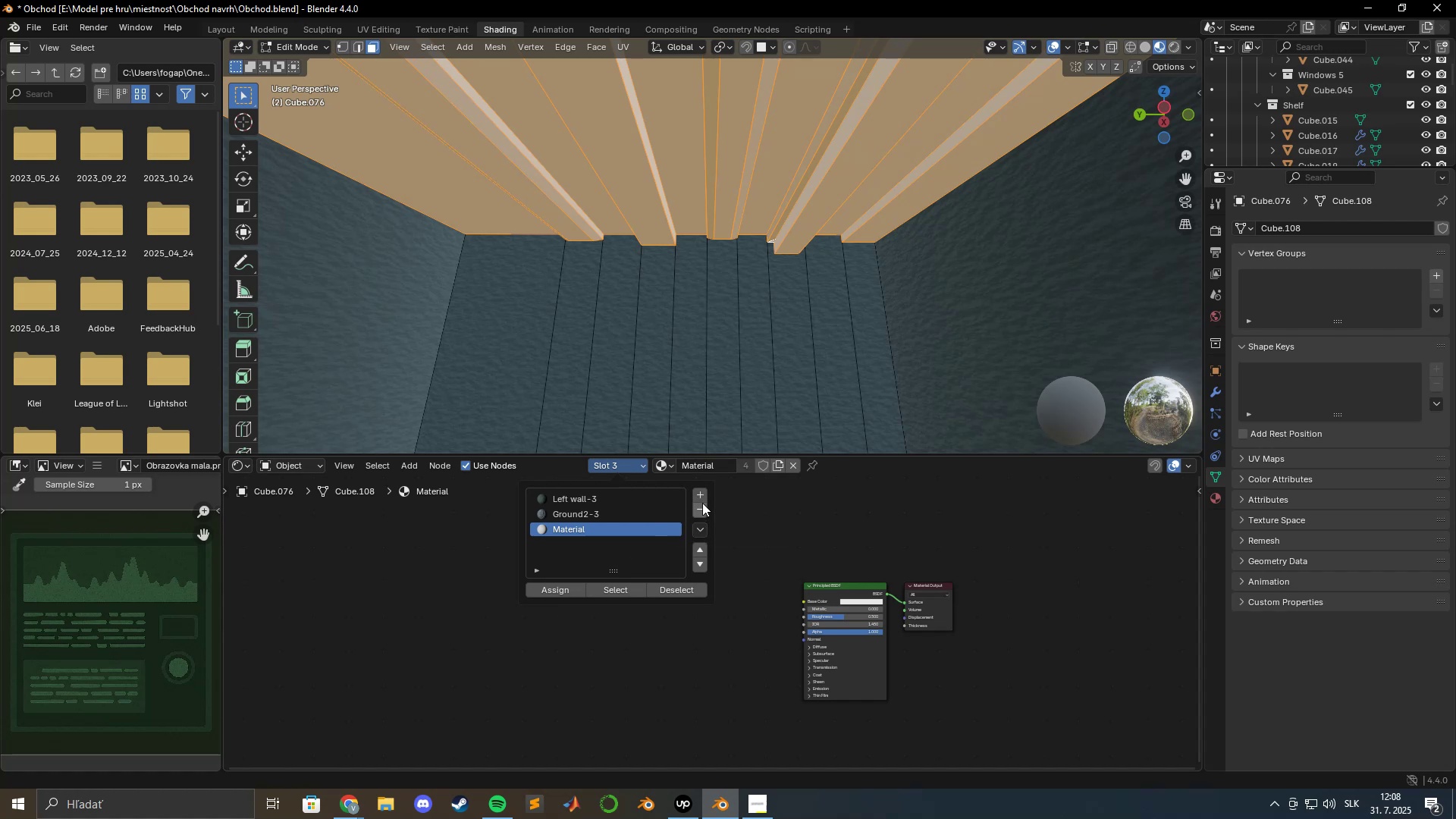 
wait(5.02)
 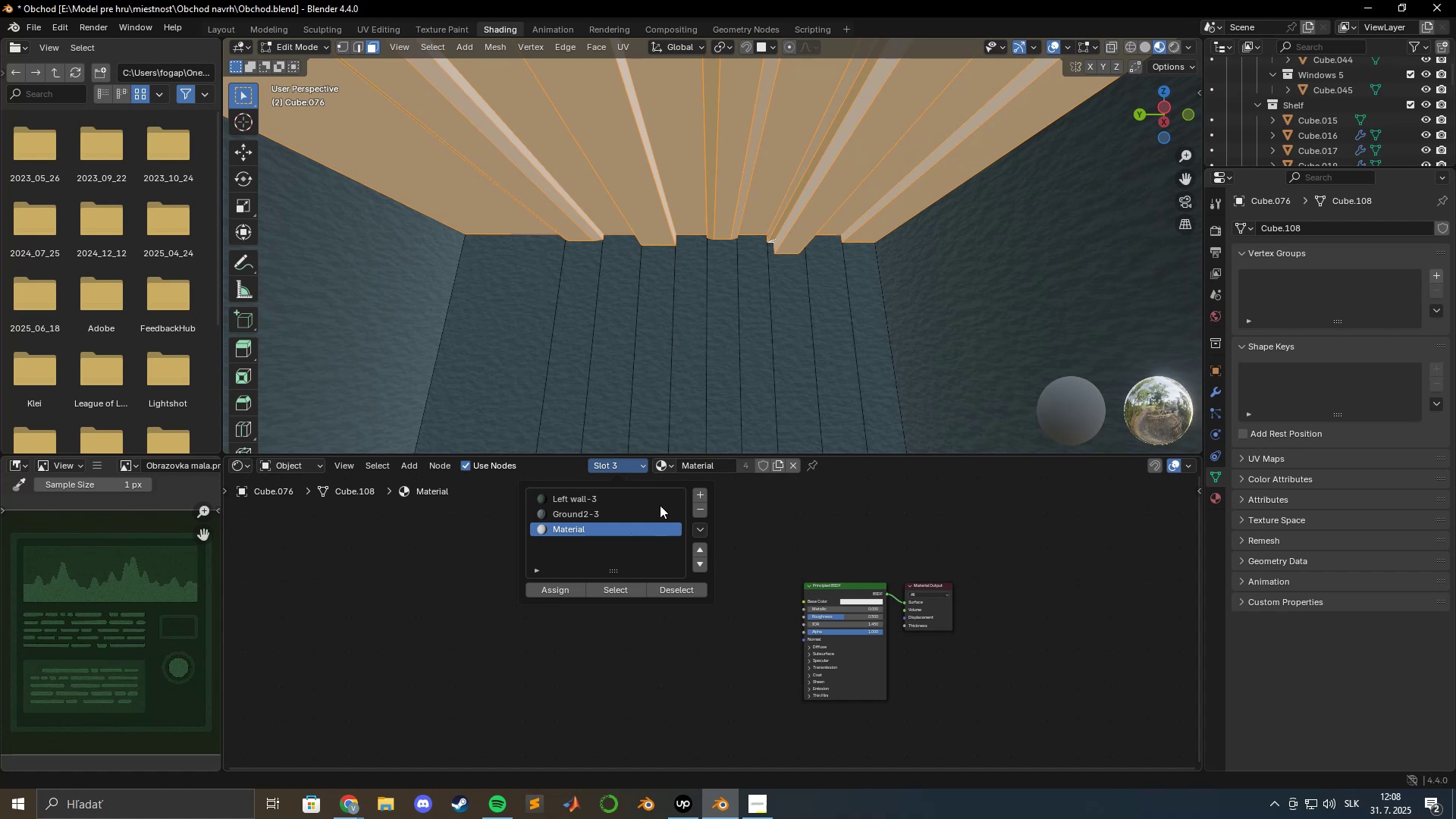 
double_click([665, 465])
 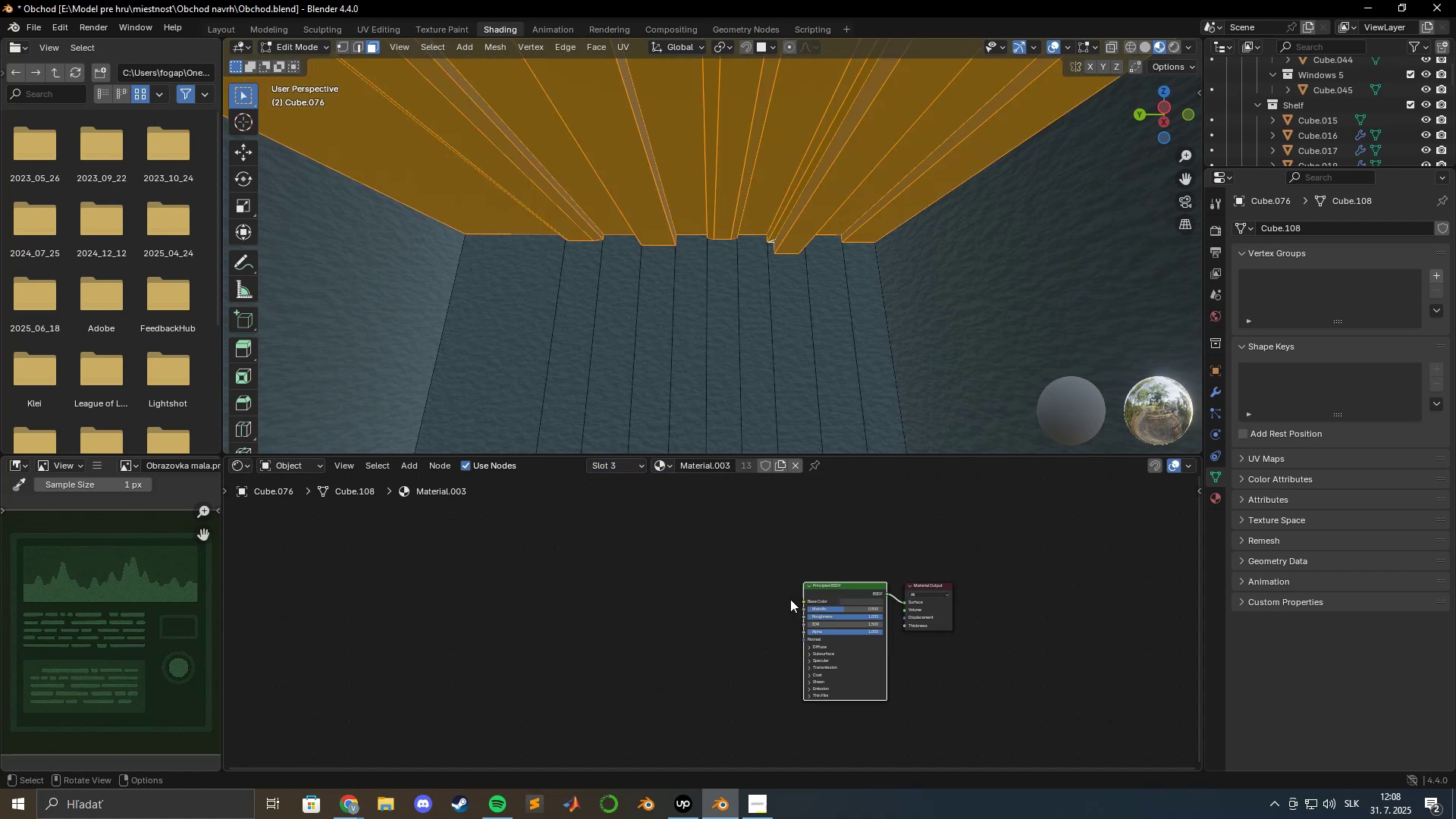 
key(Tab)
 